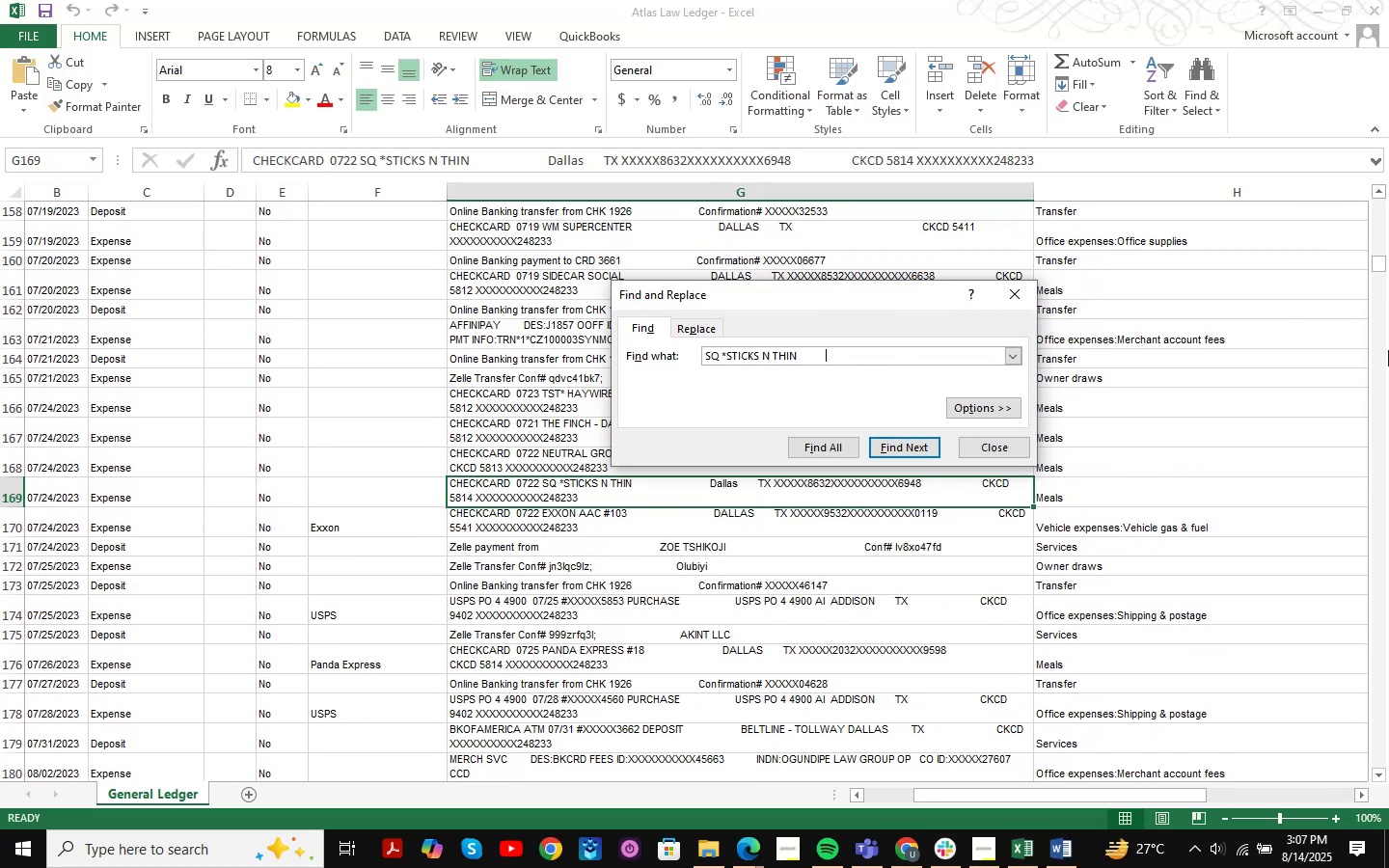 
left_click([1013, 452])
 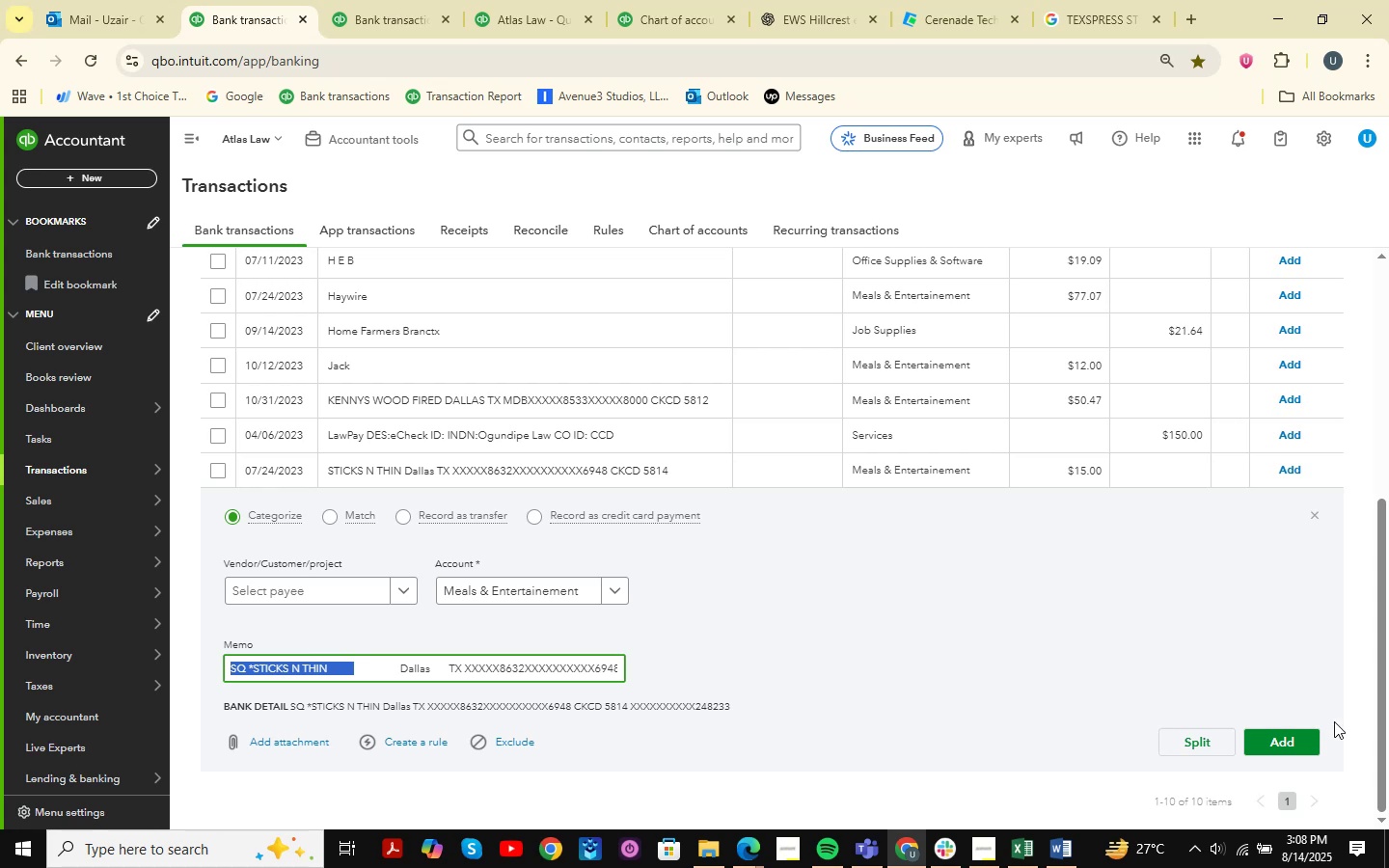 
double_click([1290, 735])
 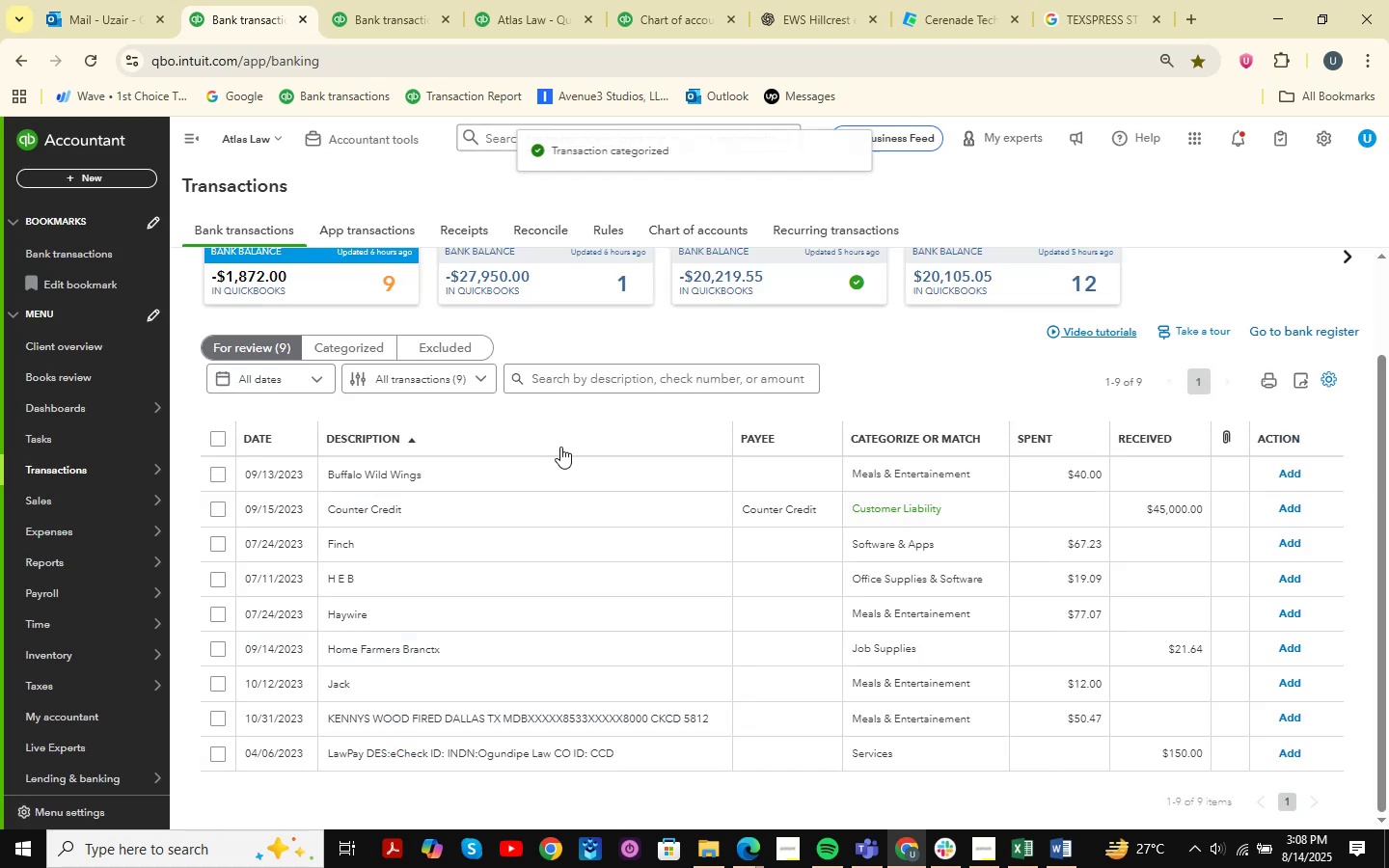 
left_click([502, 744])
 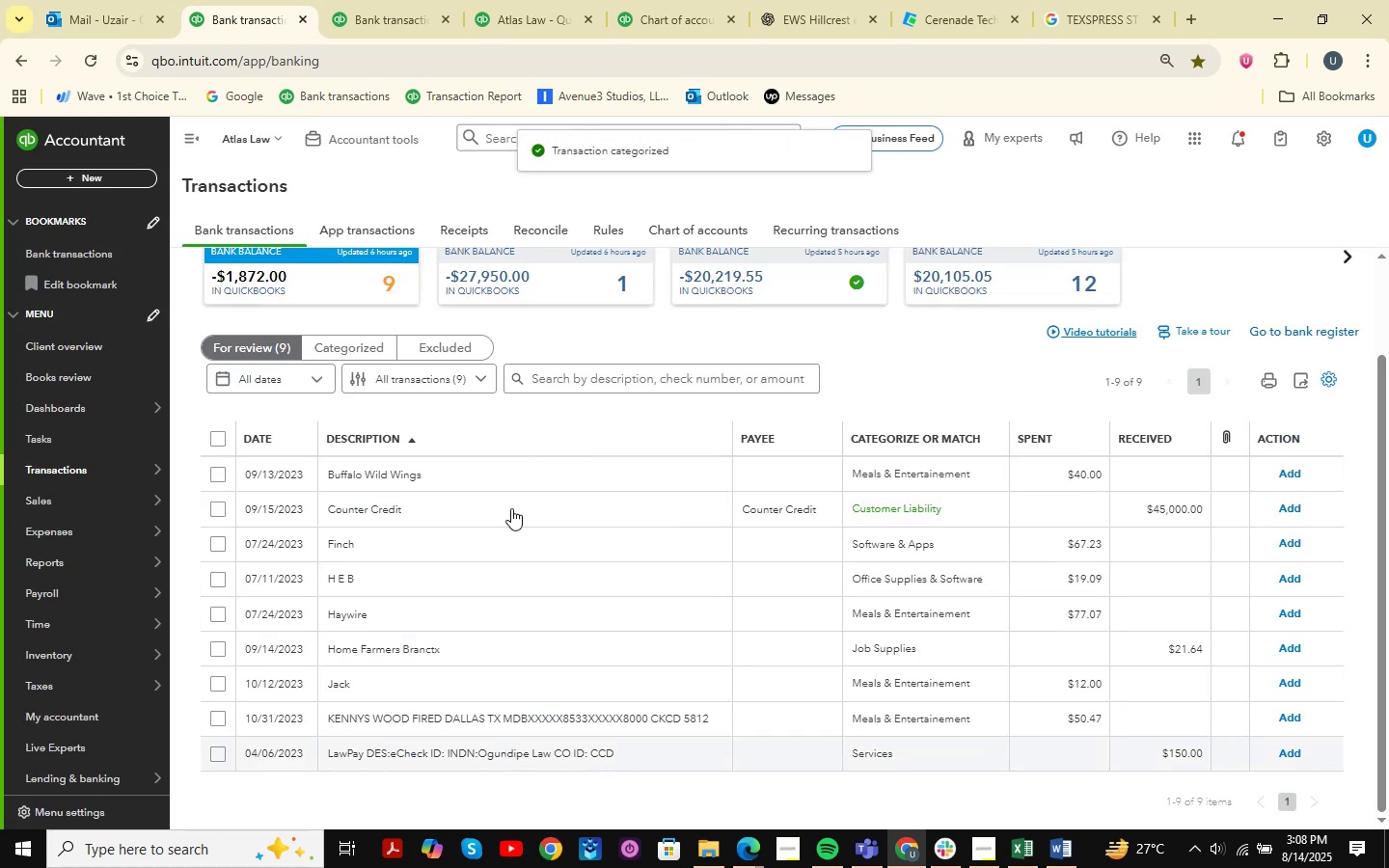 
scroll: coordinate [511, 441], scroll_direction: down, amount: 2.0
 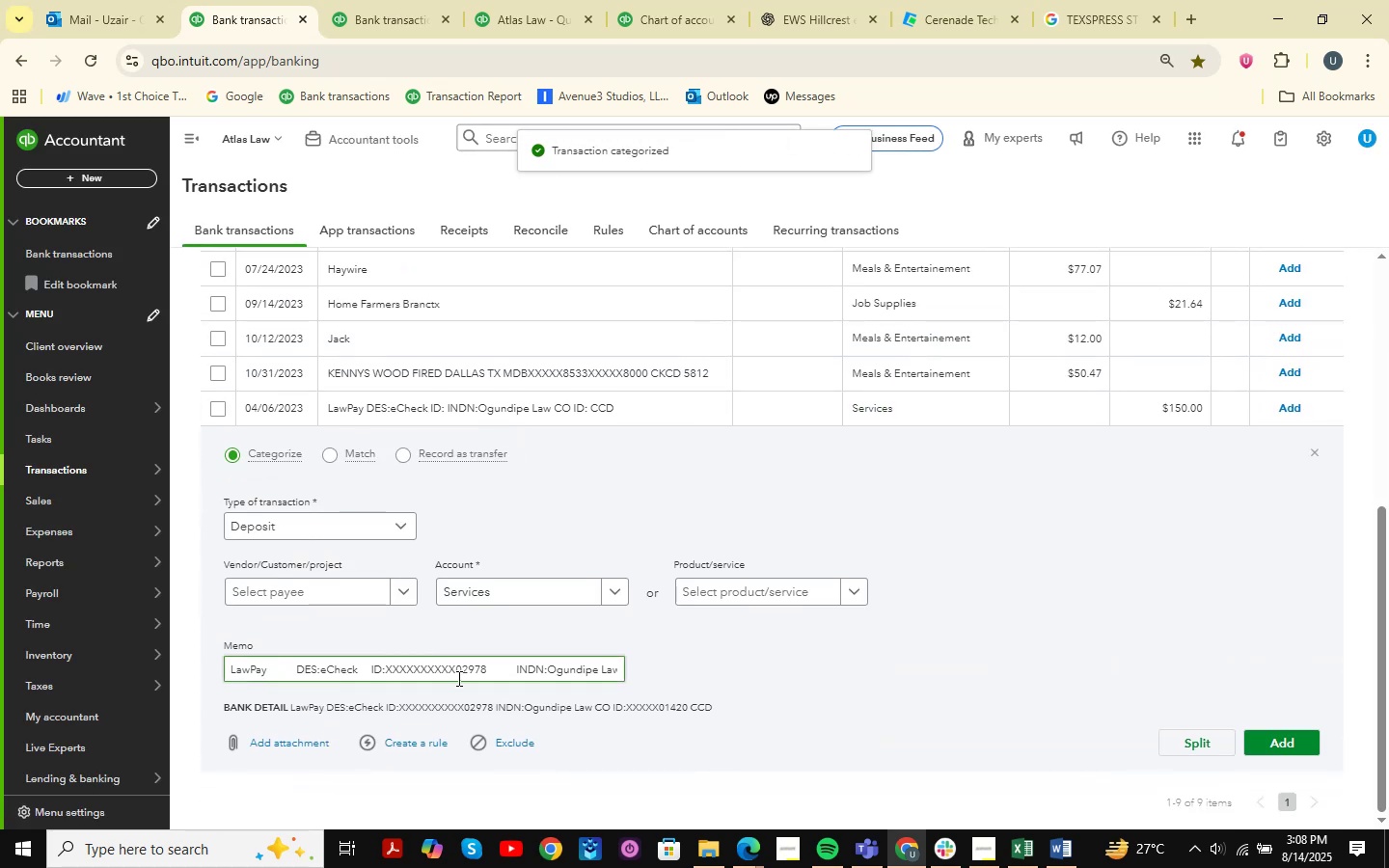 
left_click_drag(start_coordinate=[496, 671], to_coordinate=[137, 671])
 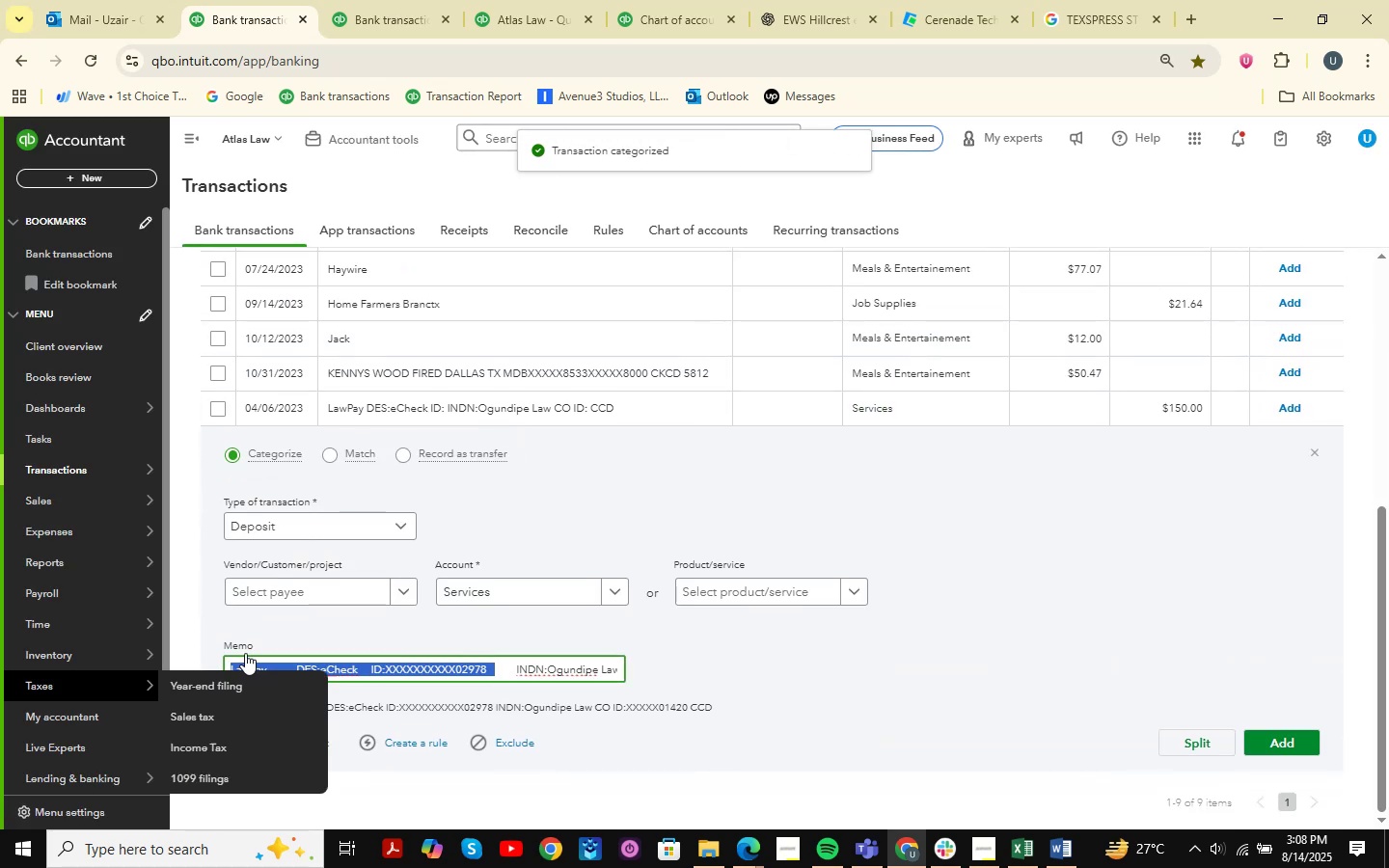 
key(Control+C)
 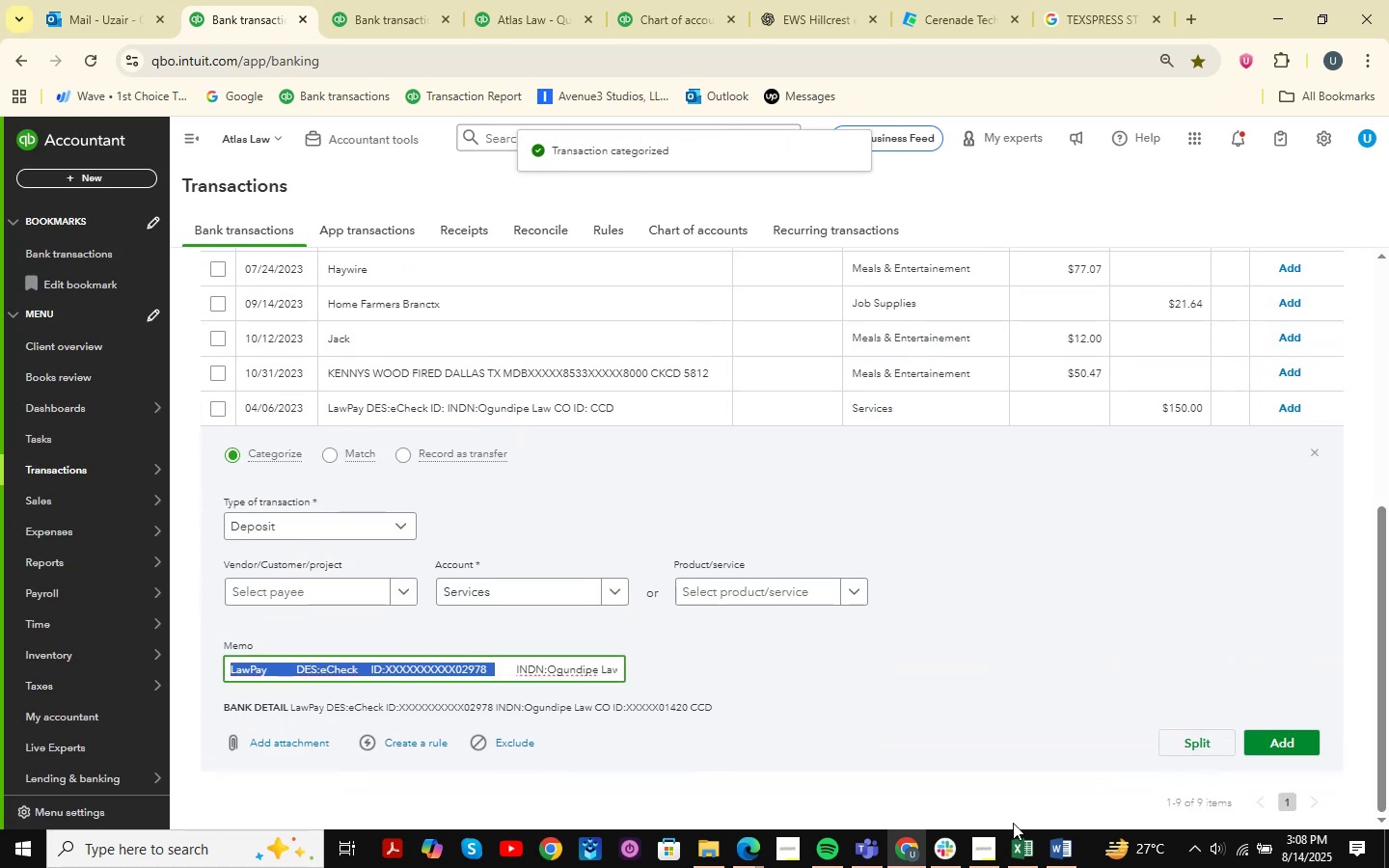 
left_click([1017, 840])
 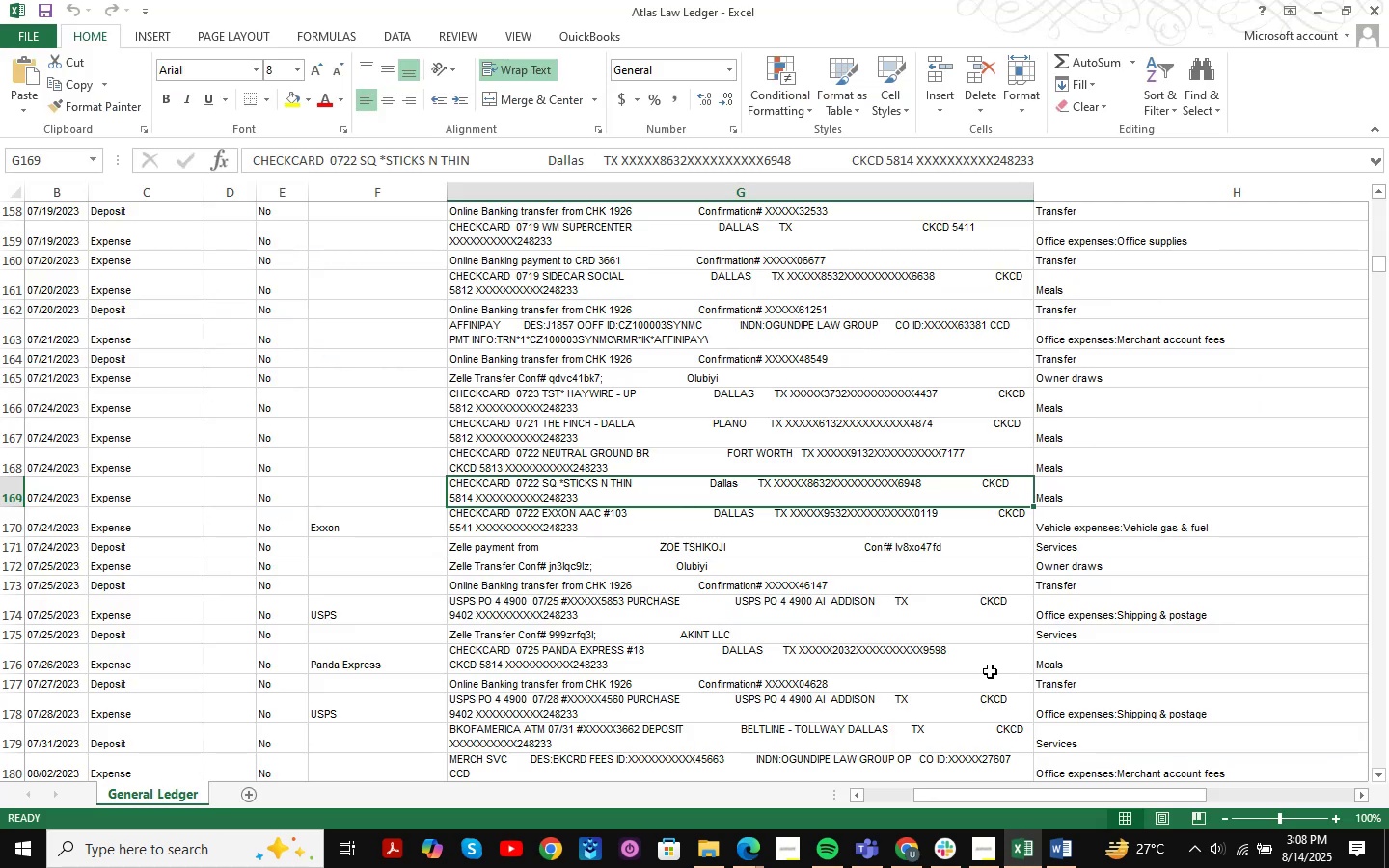 
key(Control+ControlLeft)
 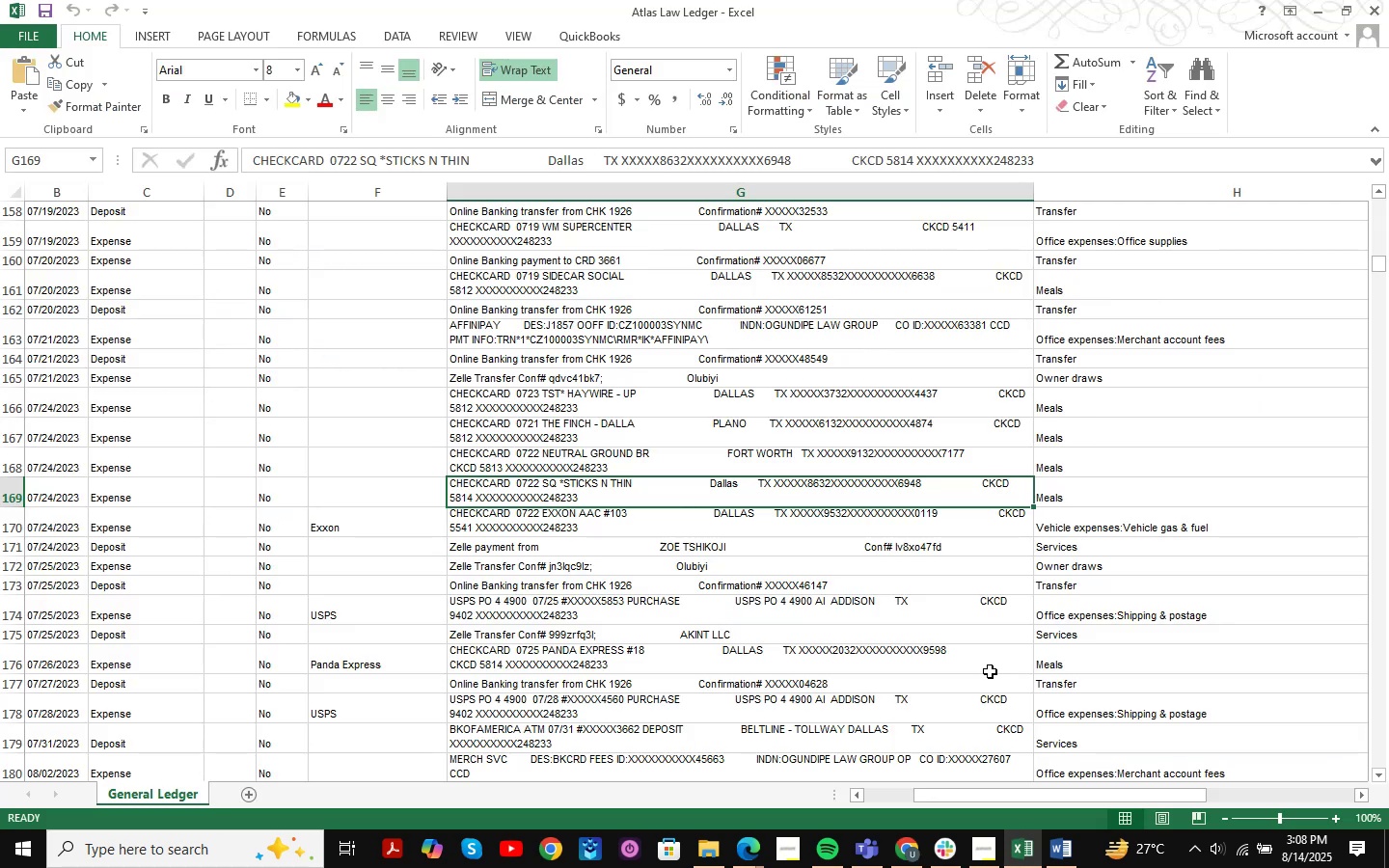 
key(Control+F)
 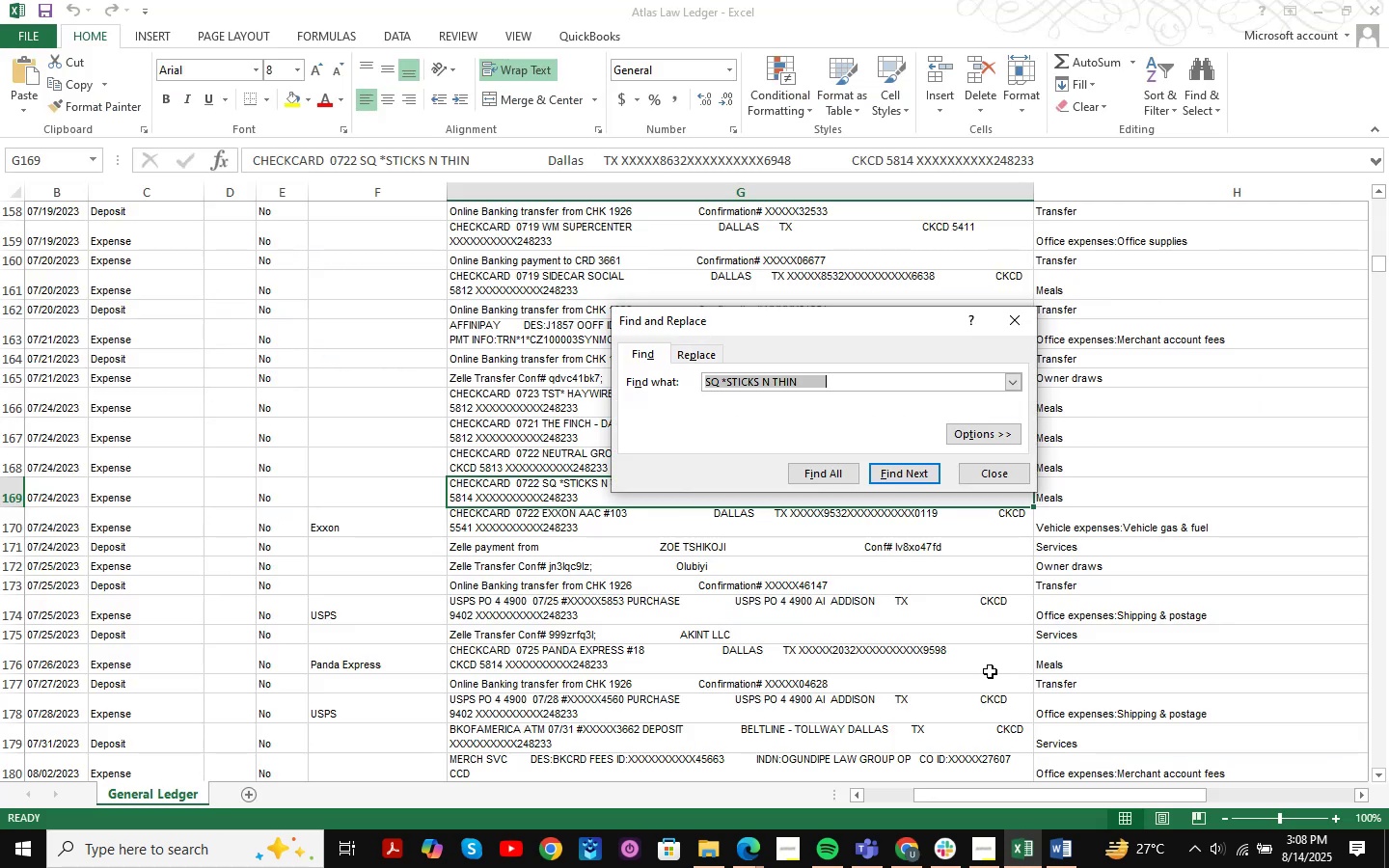 
key(Control+ControlLeft)
 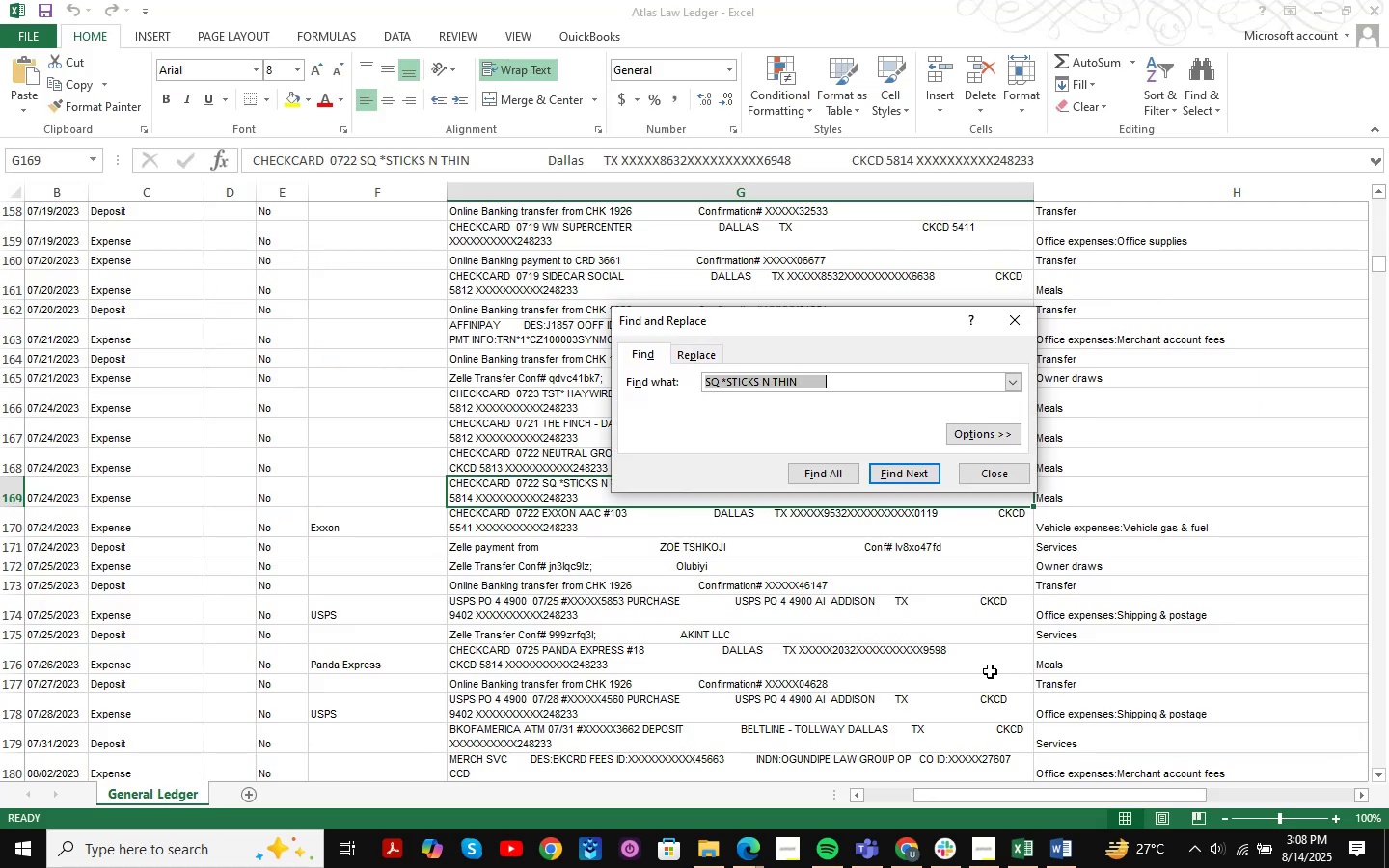 
key(Control+V)
 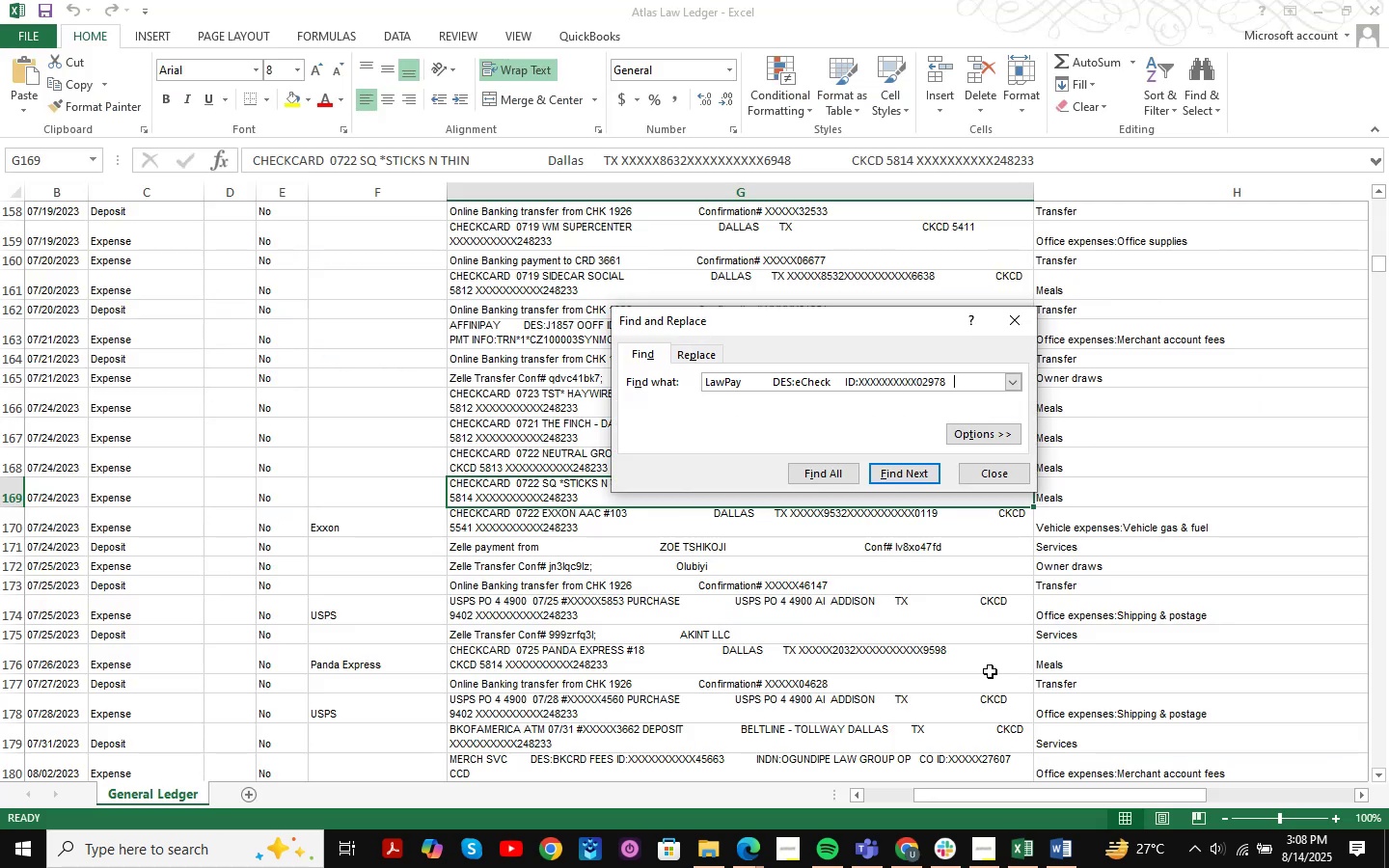 
key(NumpadEnter)
 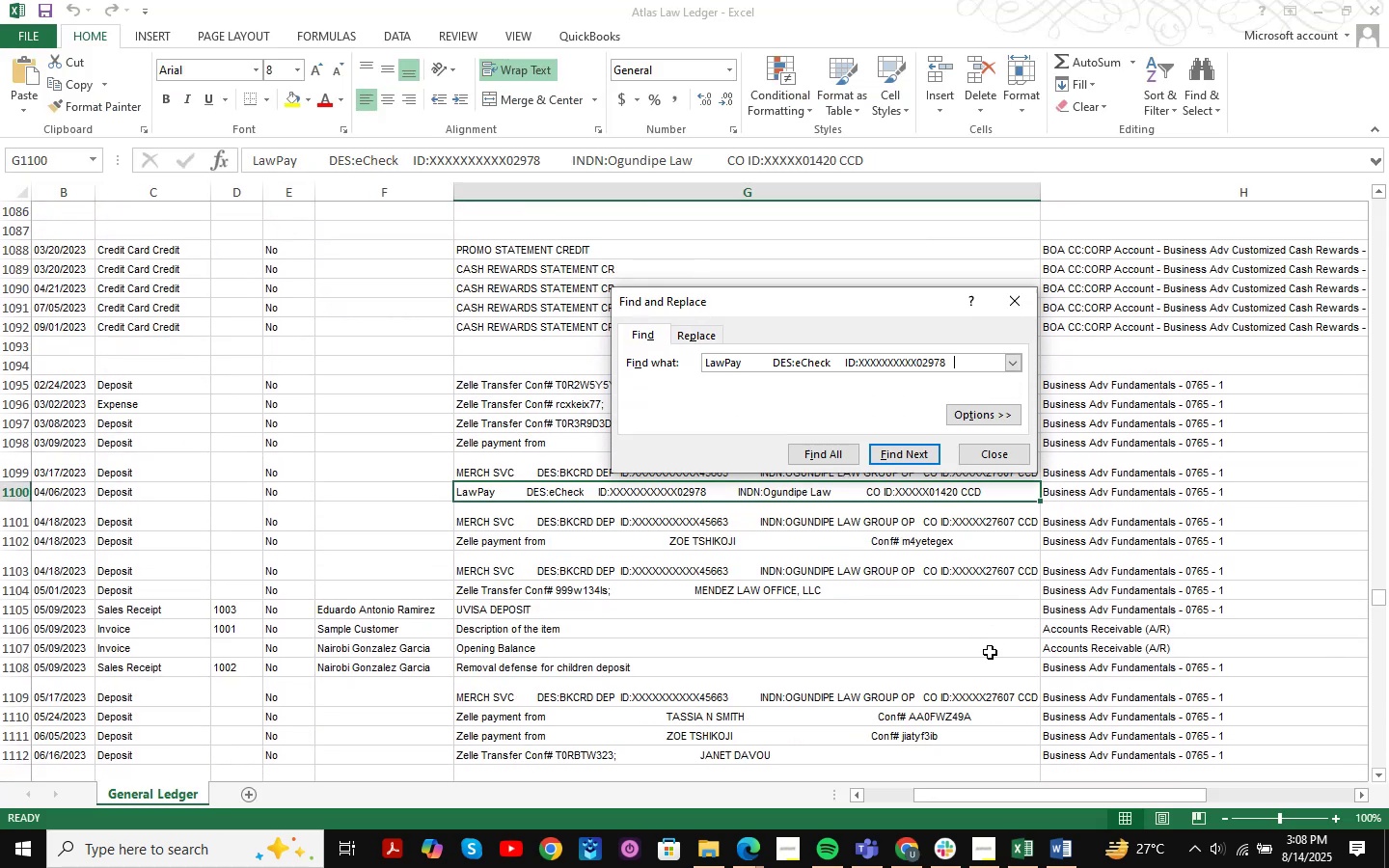 
key(NumpadEnter)
 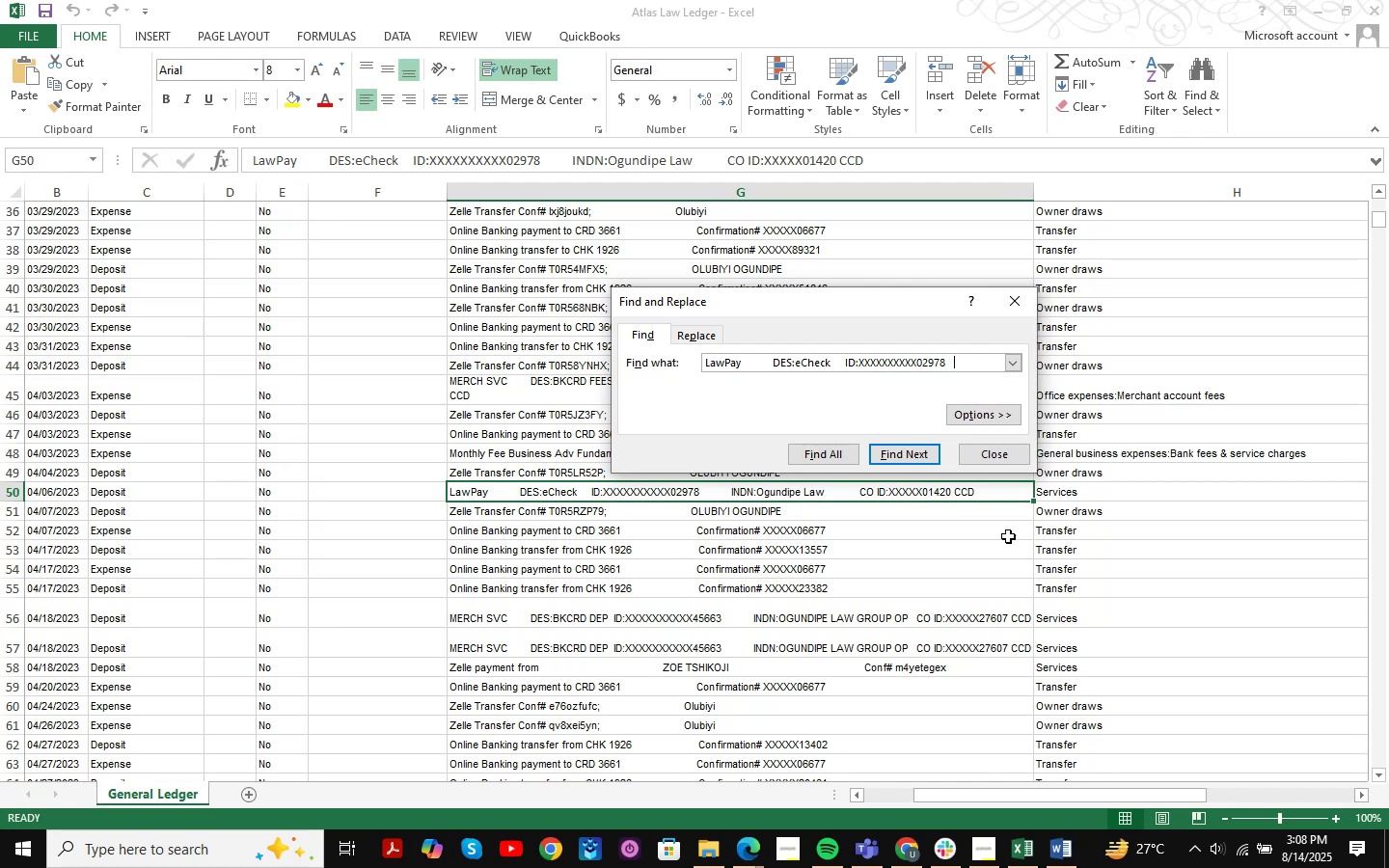 
left_click([1018, 449])
 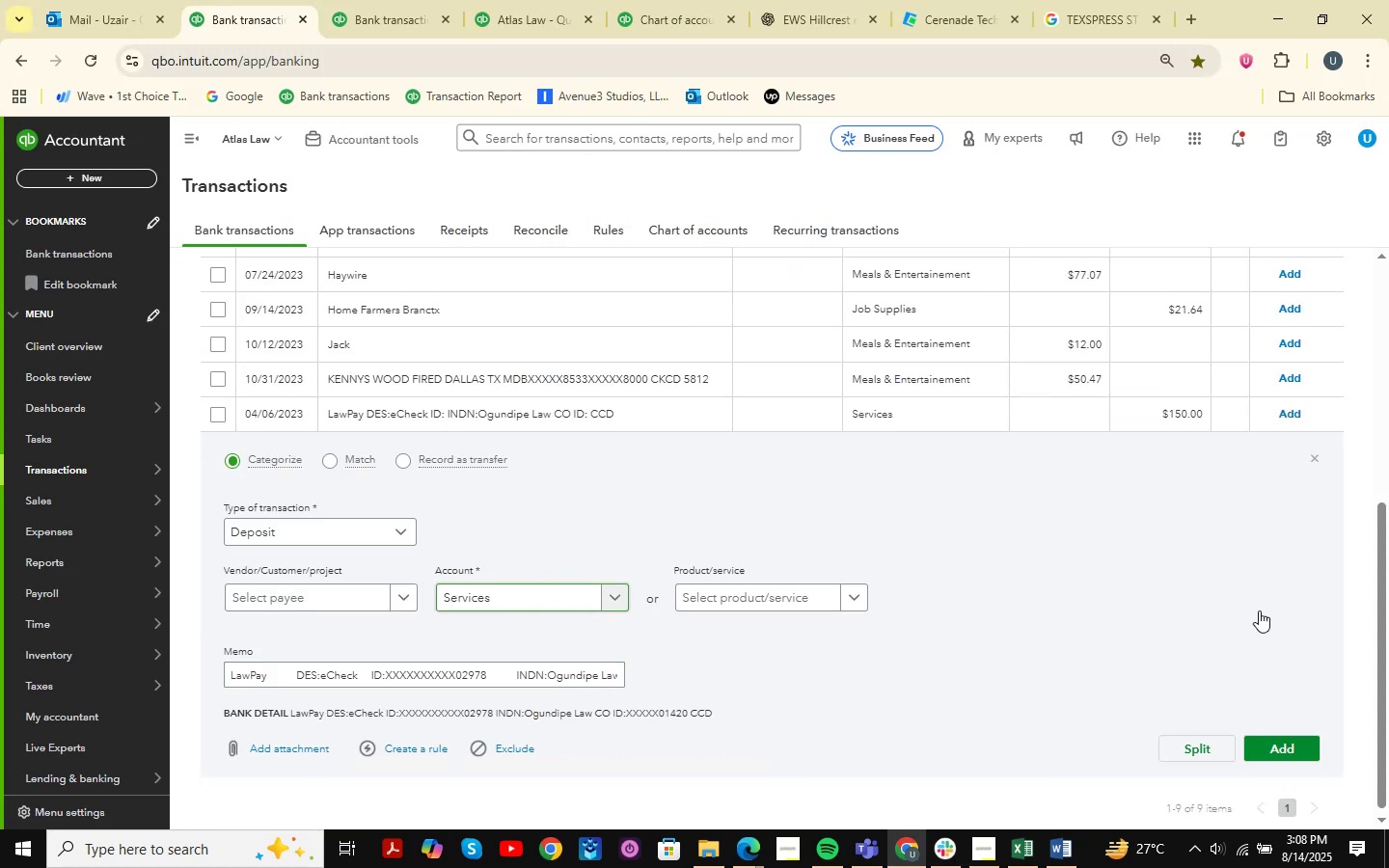 
left_click([1294, 746])
 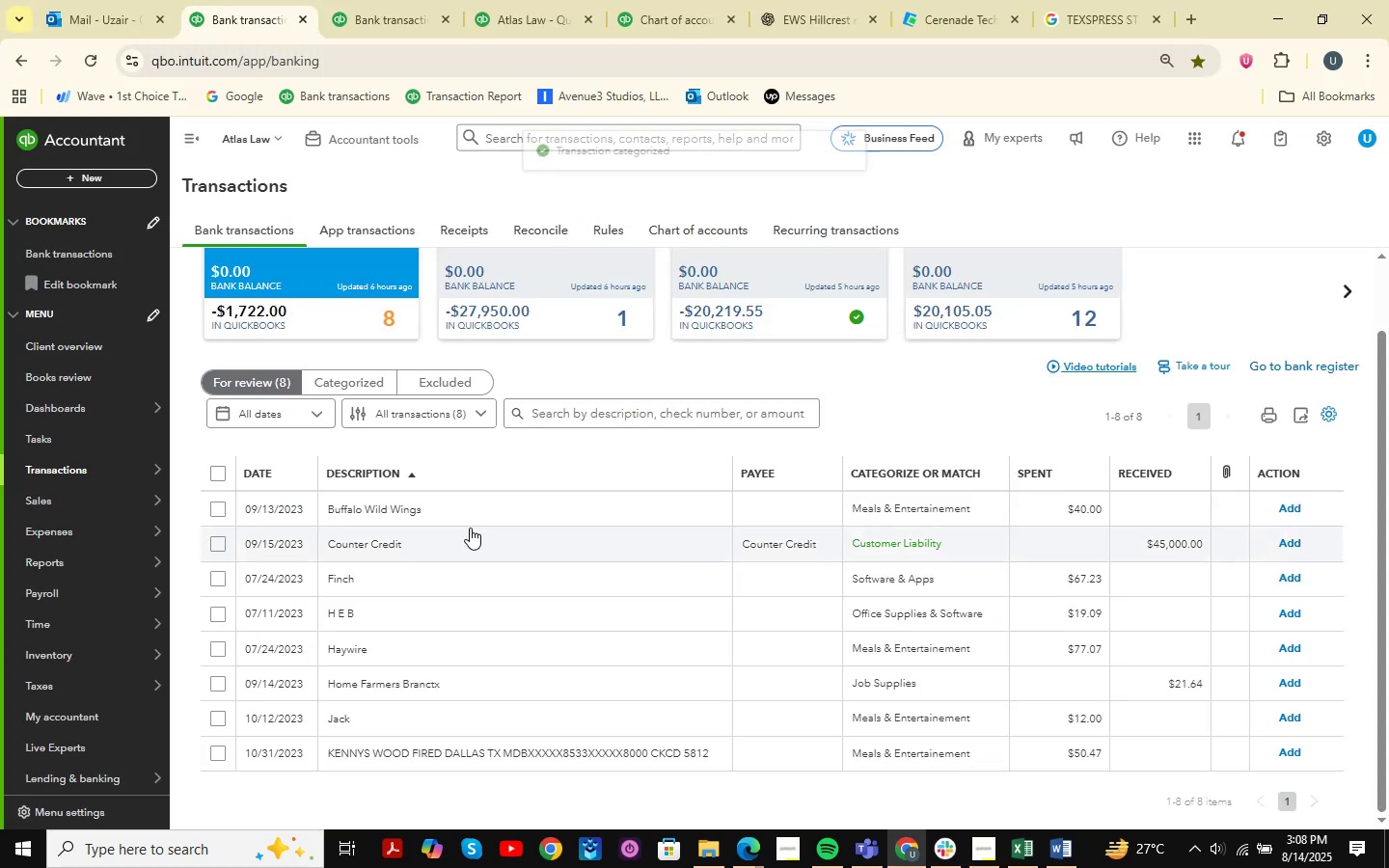 
left_click([417, 746])
 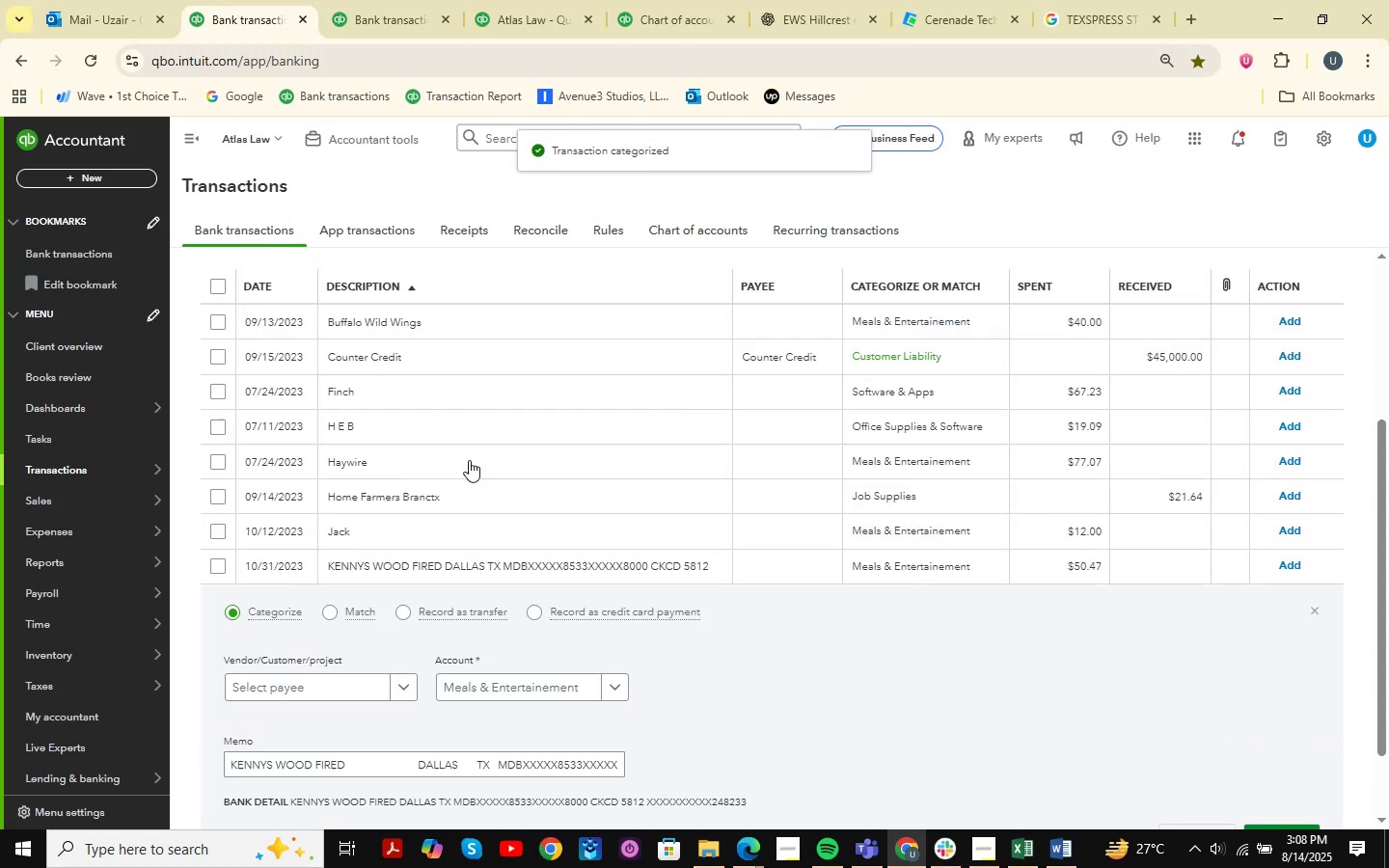 
scroll: coordinate [469, 459], scroll_direction: down, amount: 1.0
 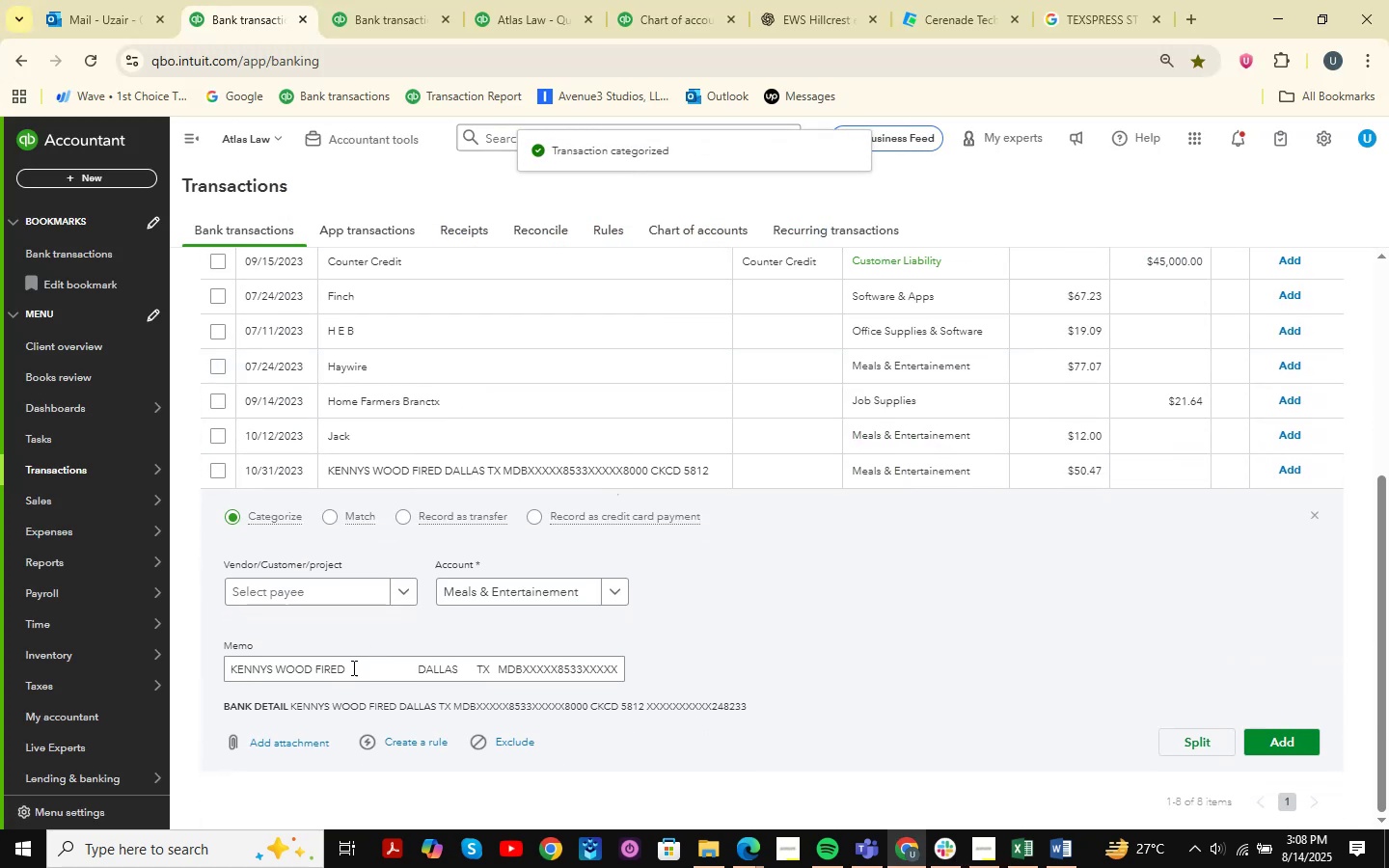 
left_click_drag(start_coordinate=[353, 670], to_coordinate=[217, 656])
 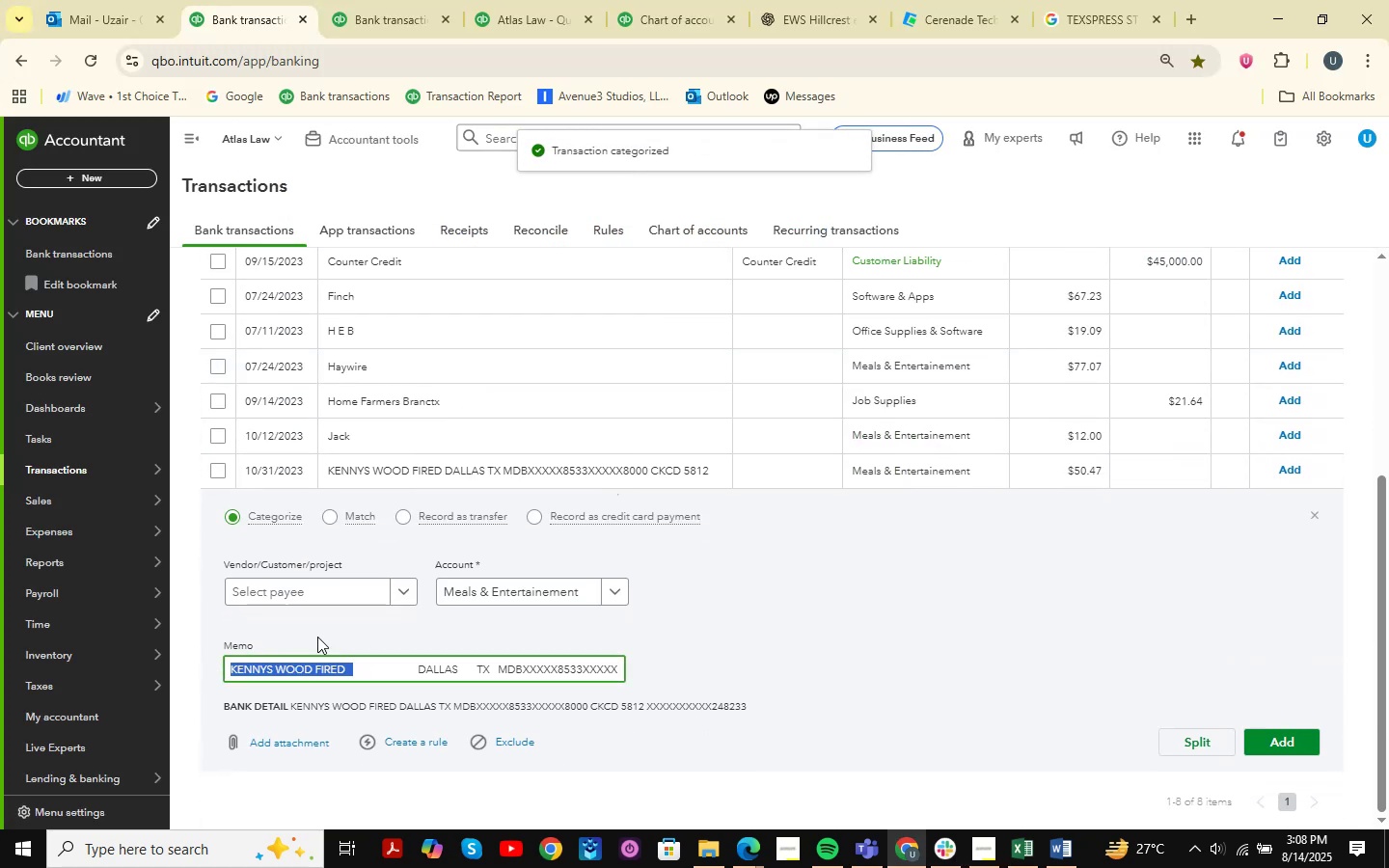 
key(Control+C)
 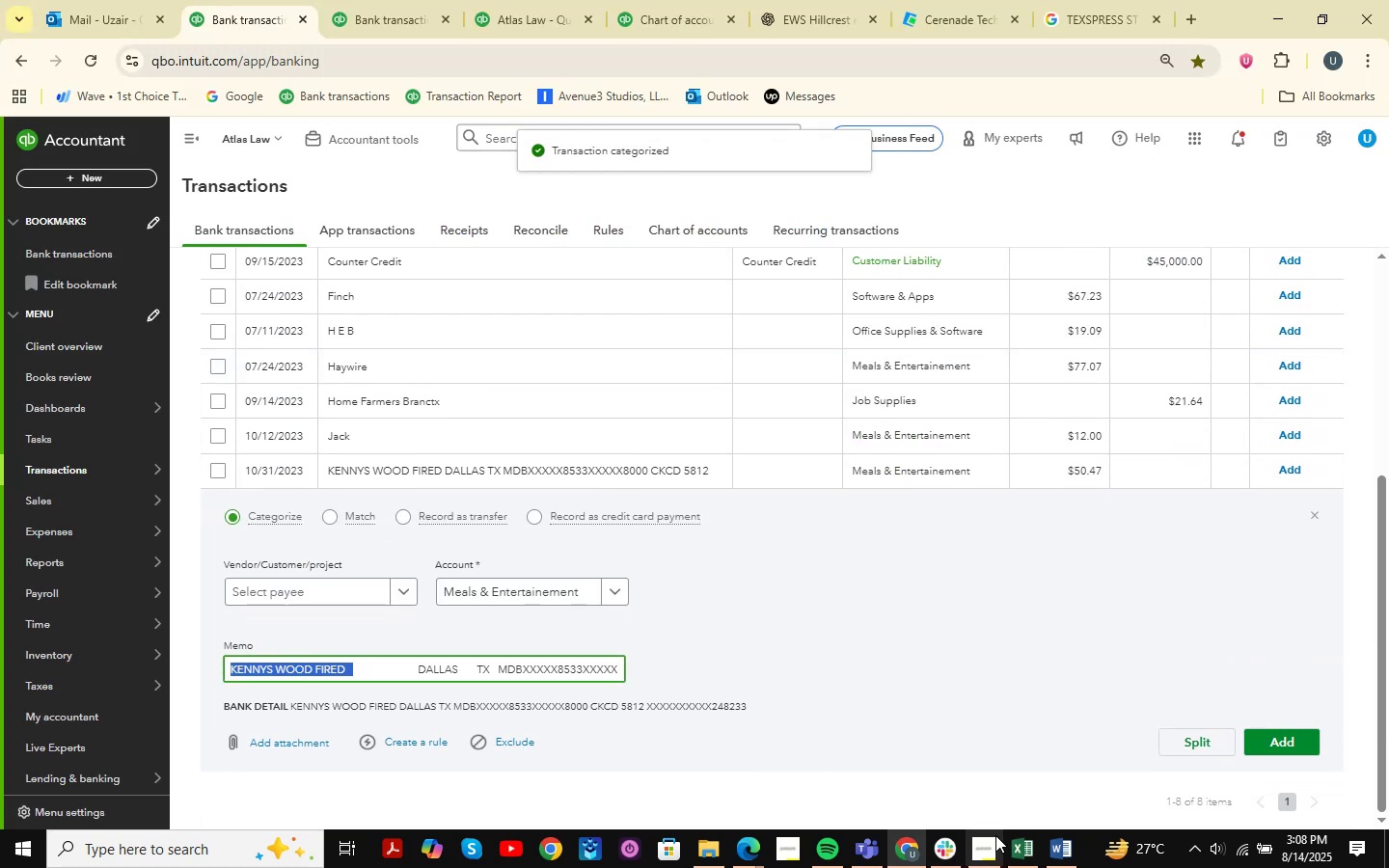 
left_click([1036, 846])
 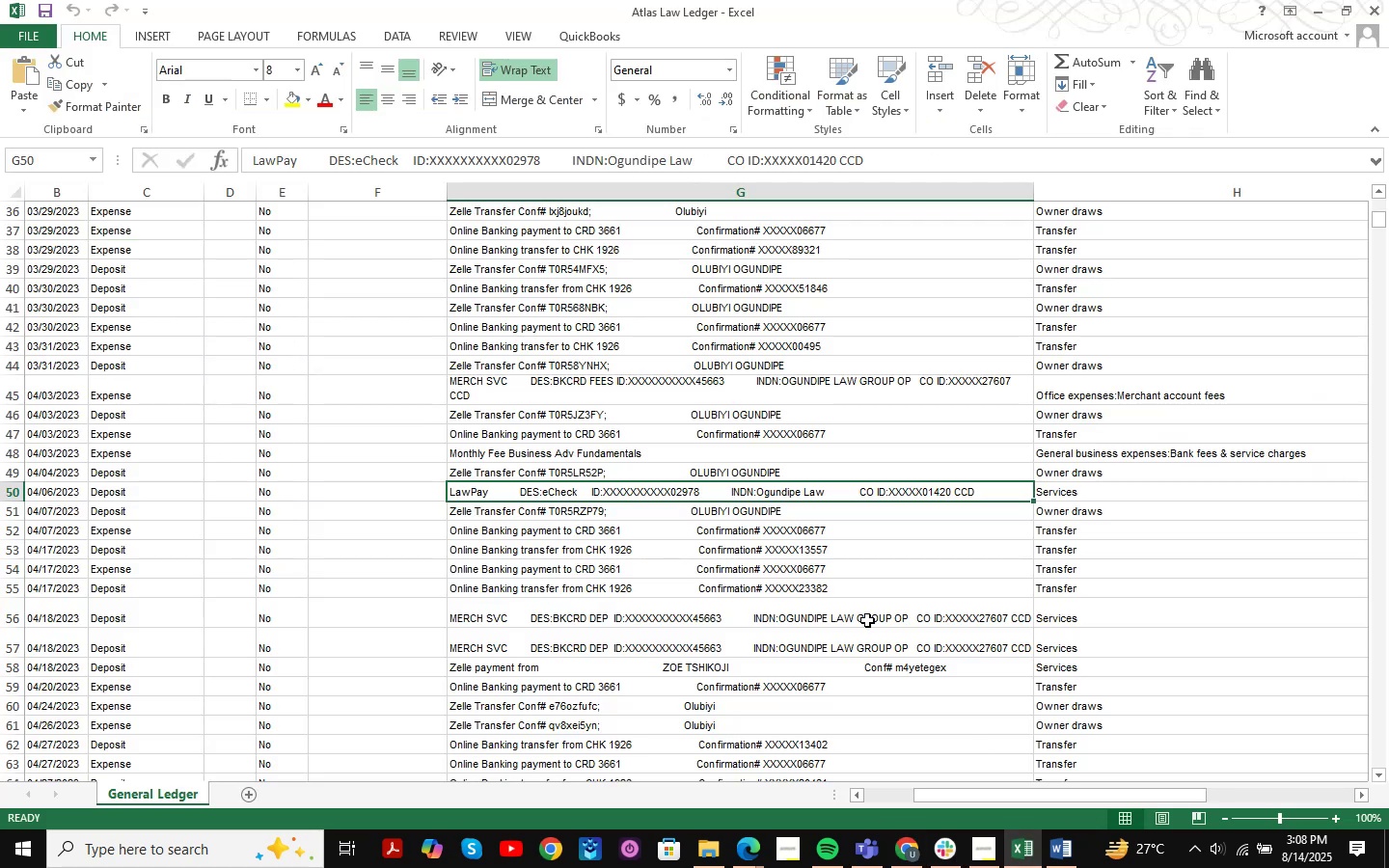 
key(Control+F)
 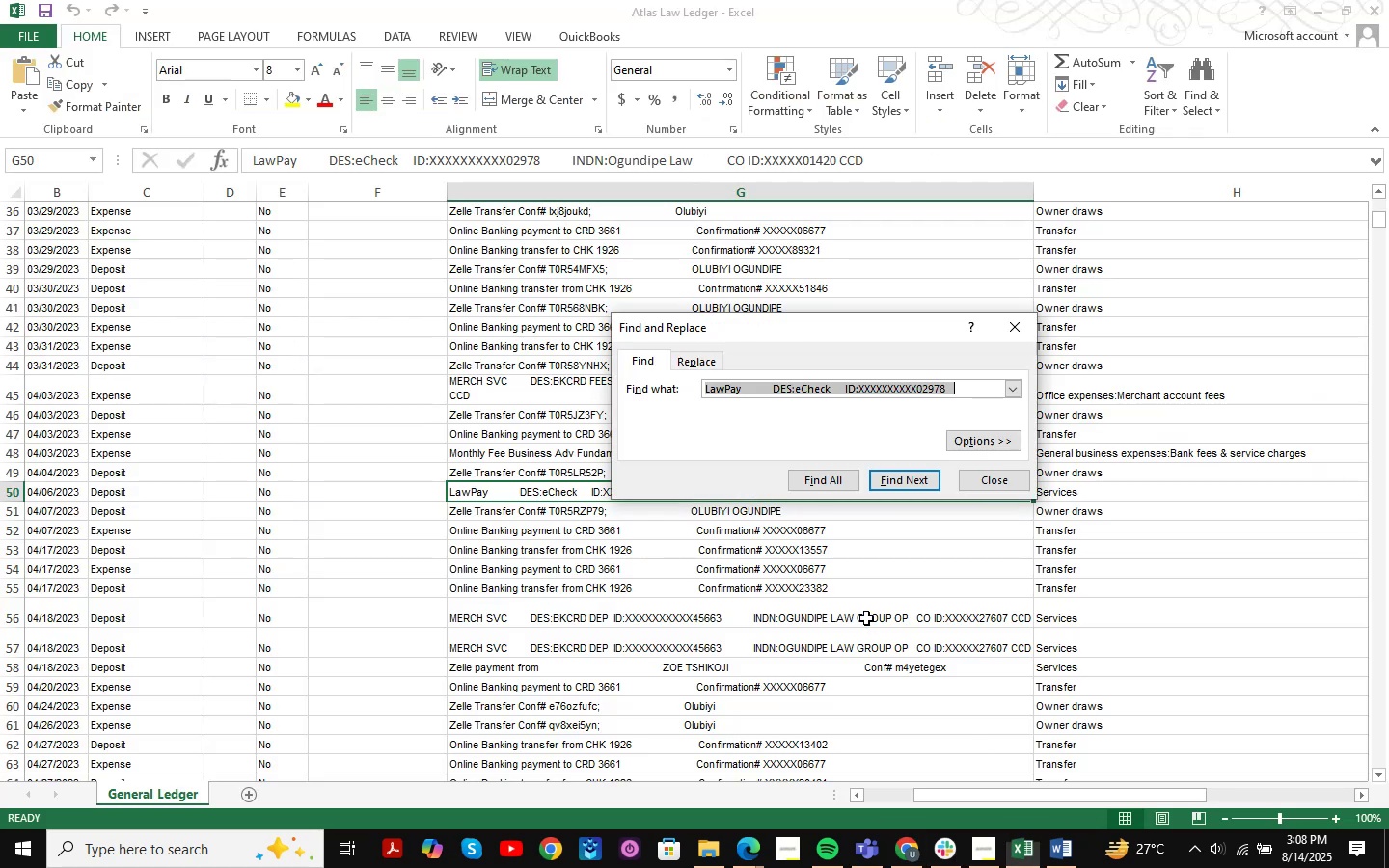 
key(Control+ControlLeft)
 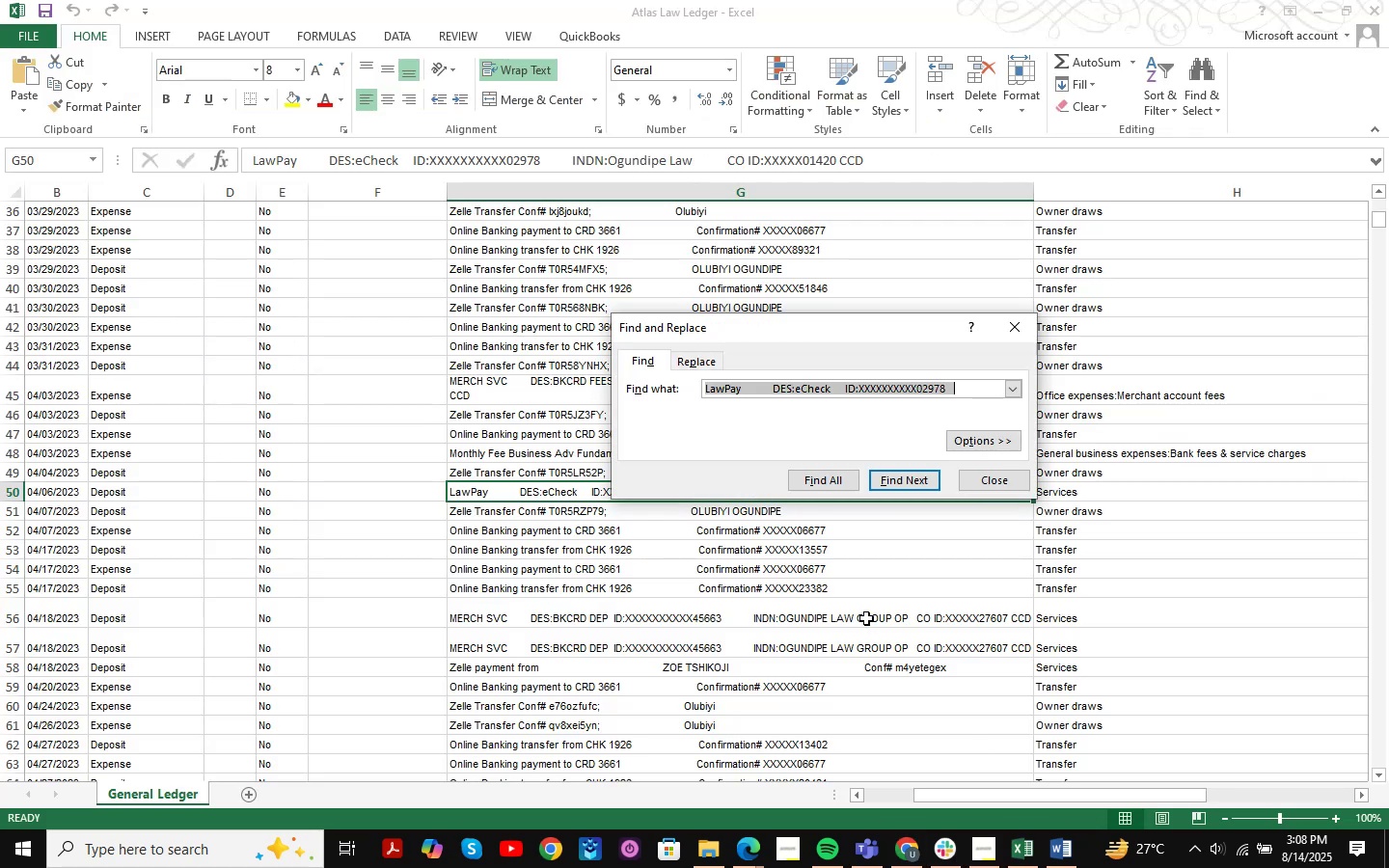 
key(Control+V)
 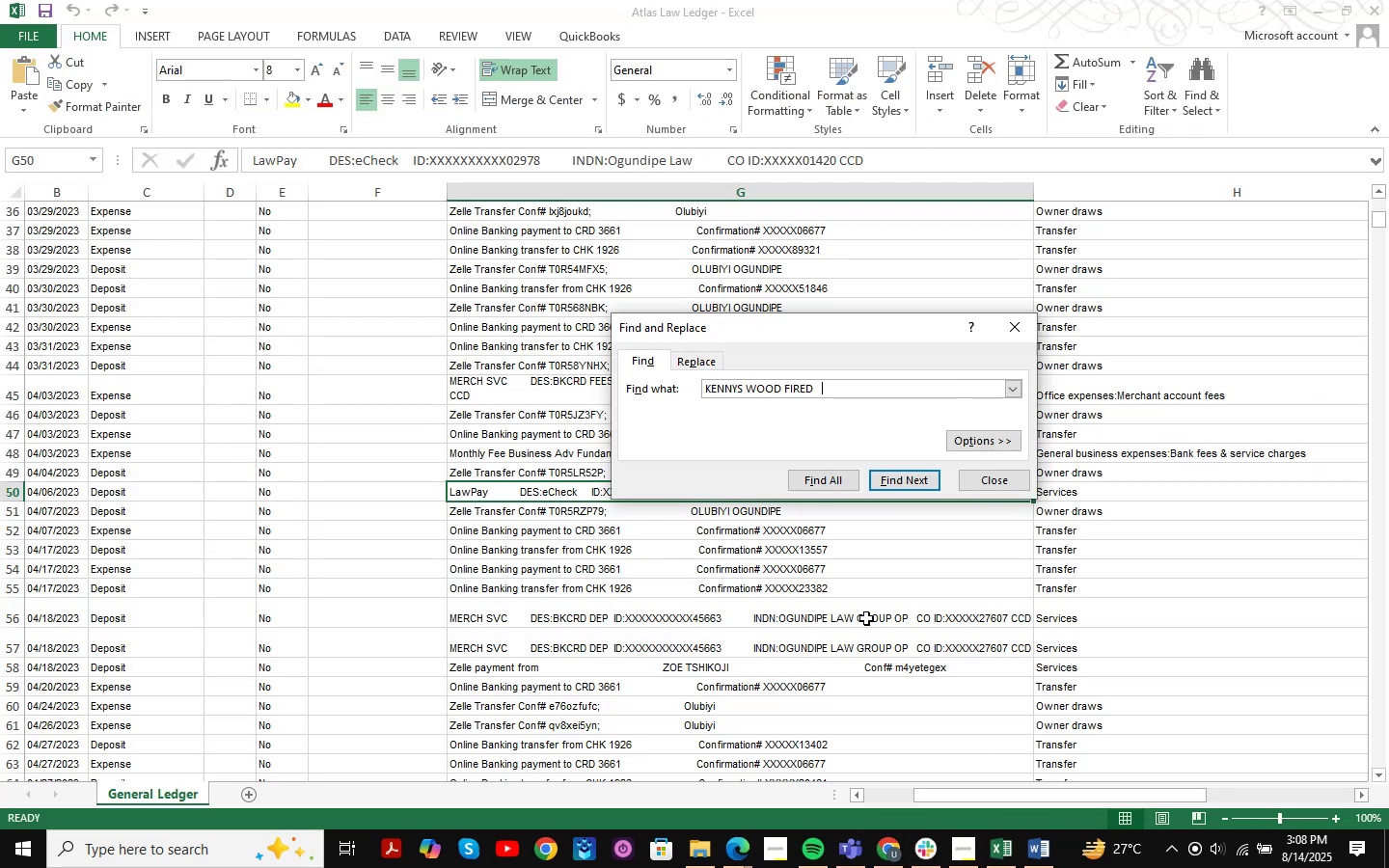 
key(NumpadEnter)
 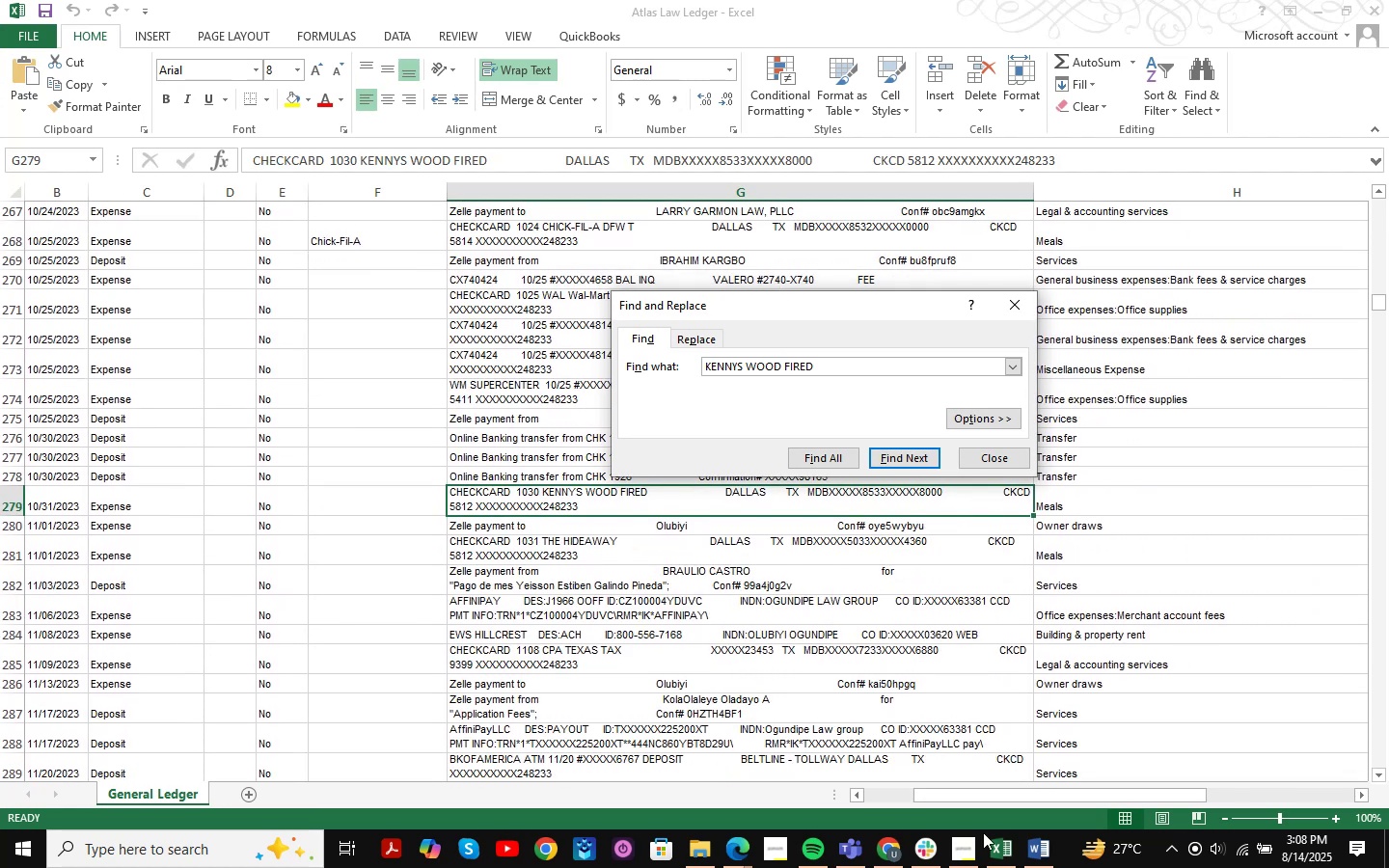 
left_click([897, 849])
 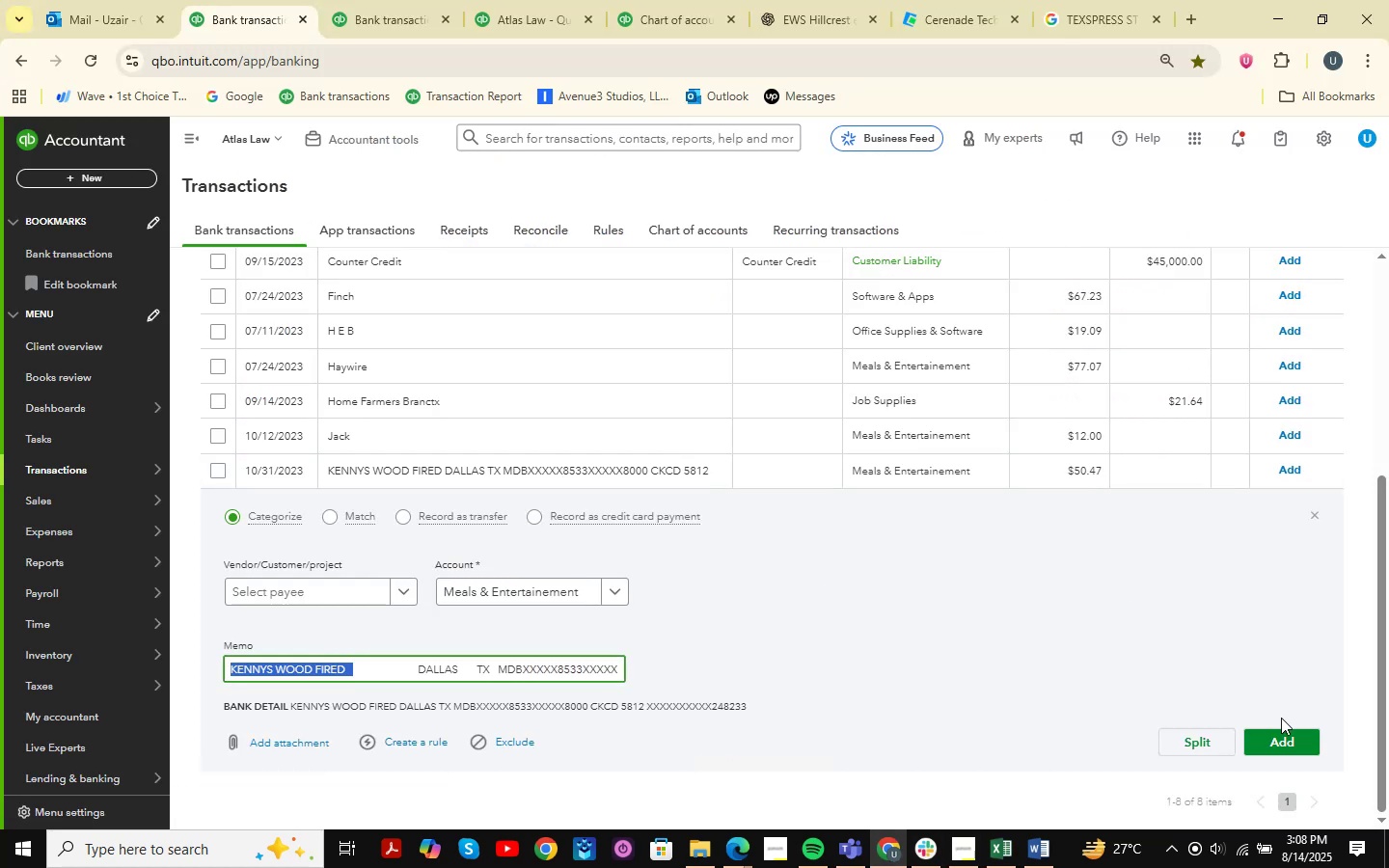 
double_click([1285, 737])
 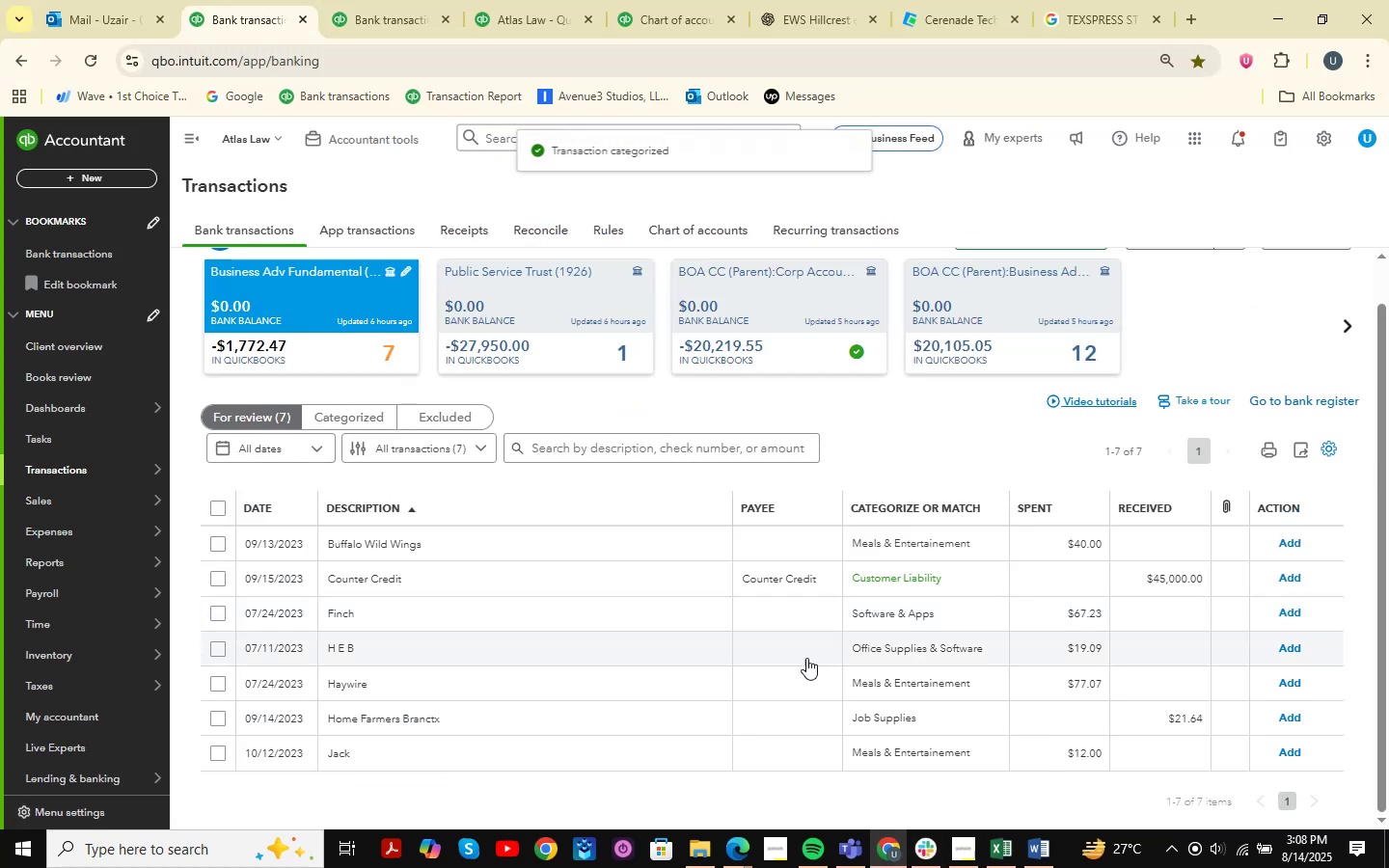 
left_click([550, 753])
 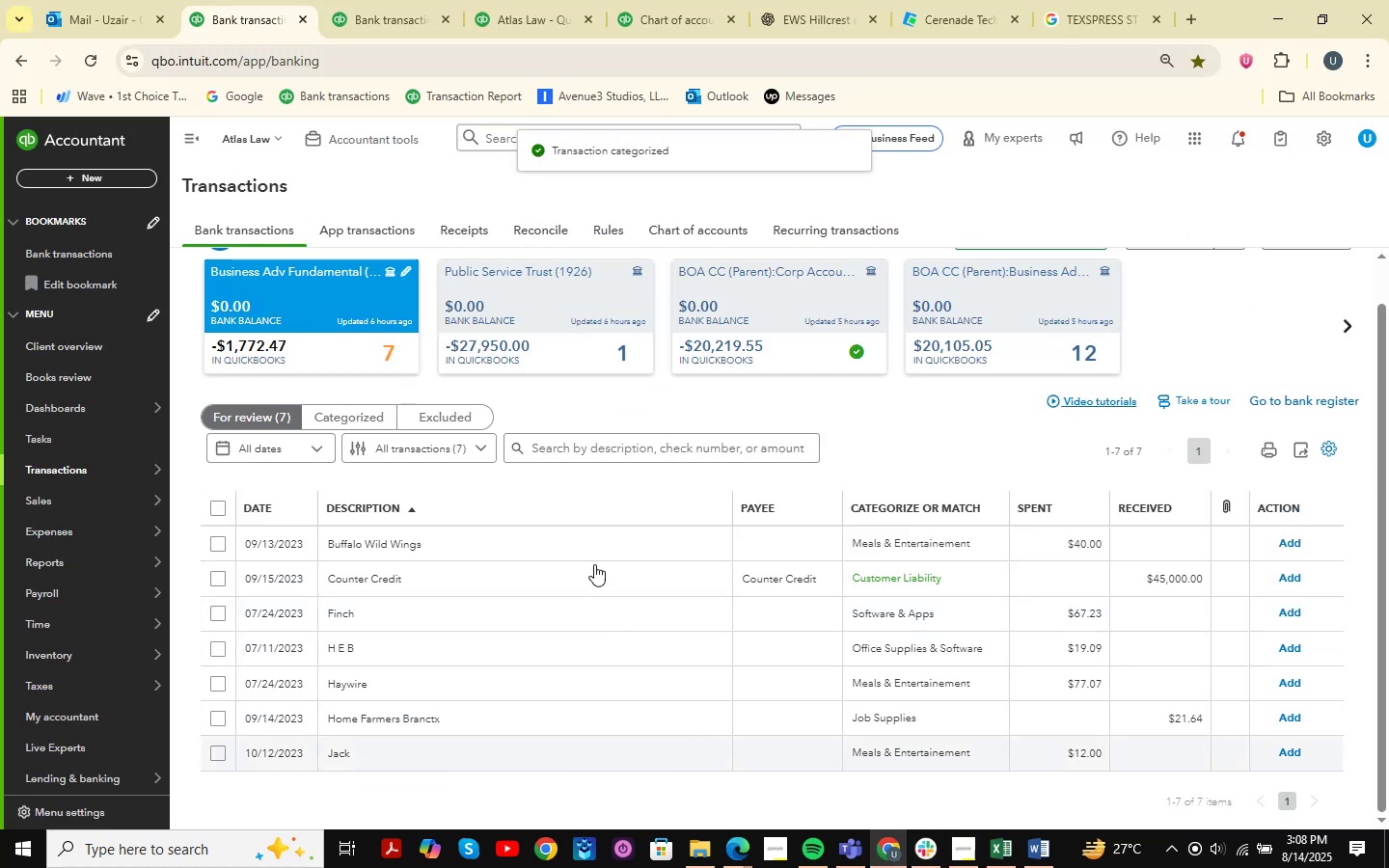 
scroll: coordinate [596, 553], scroll_direction: down, amount: 1.0
 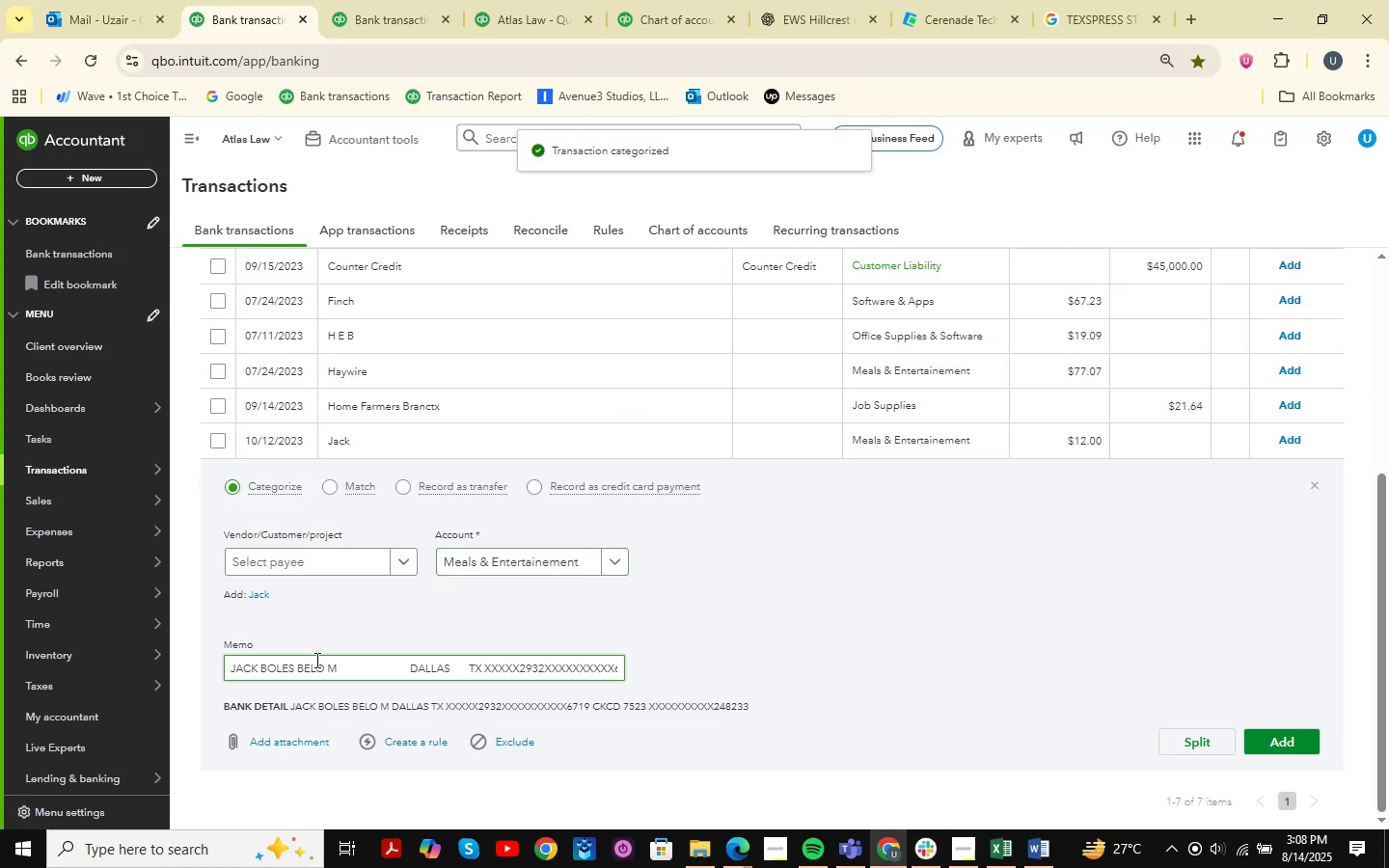 
left_click_drag(start_coordinate=[367, 673], to_coordinate=[131, 675])
 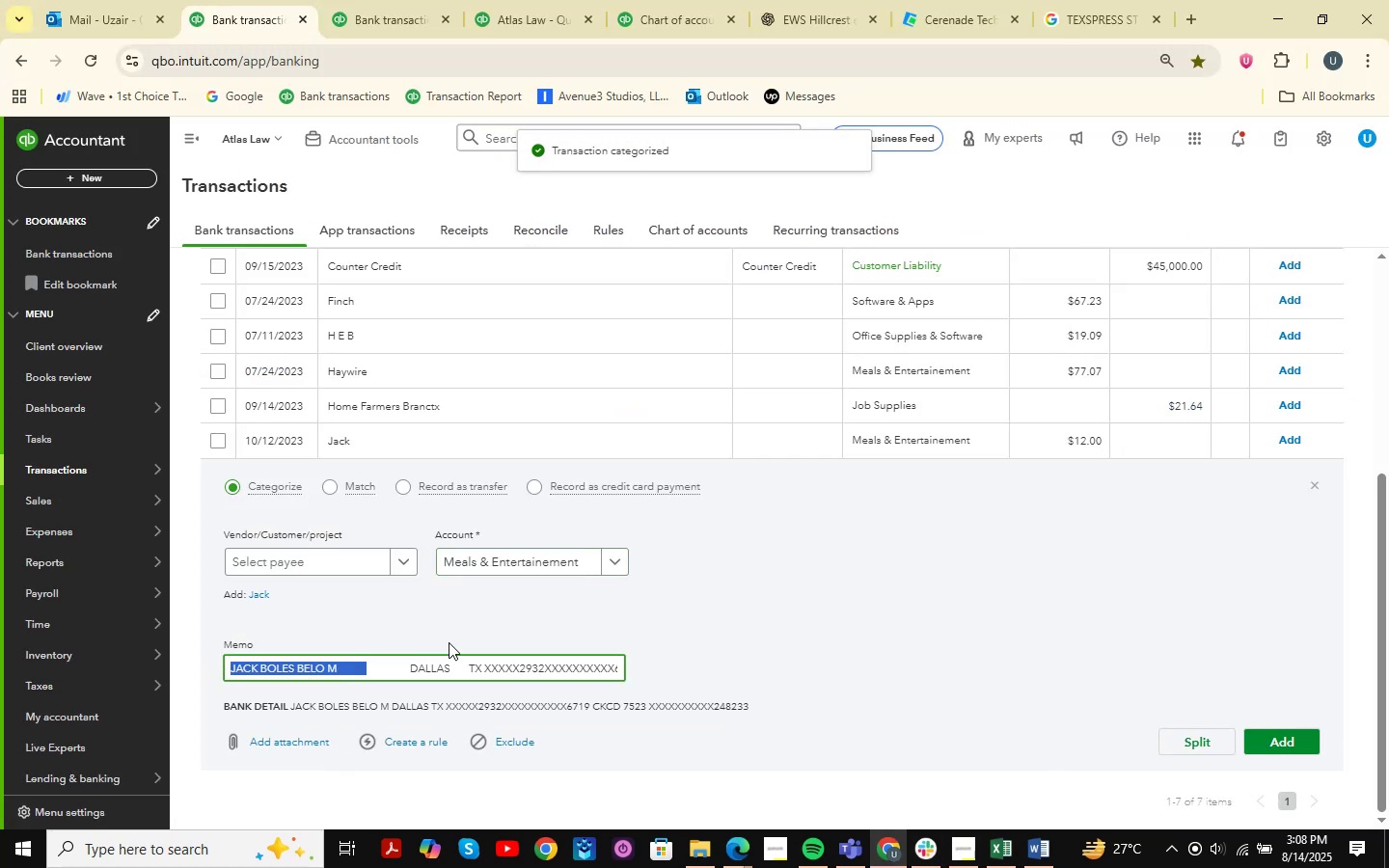 
key(Control+C)
 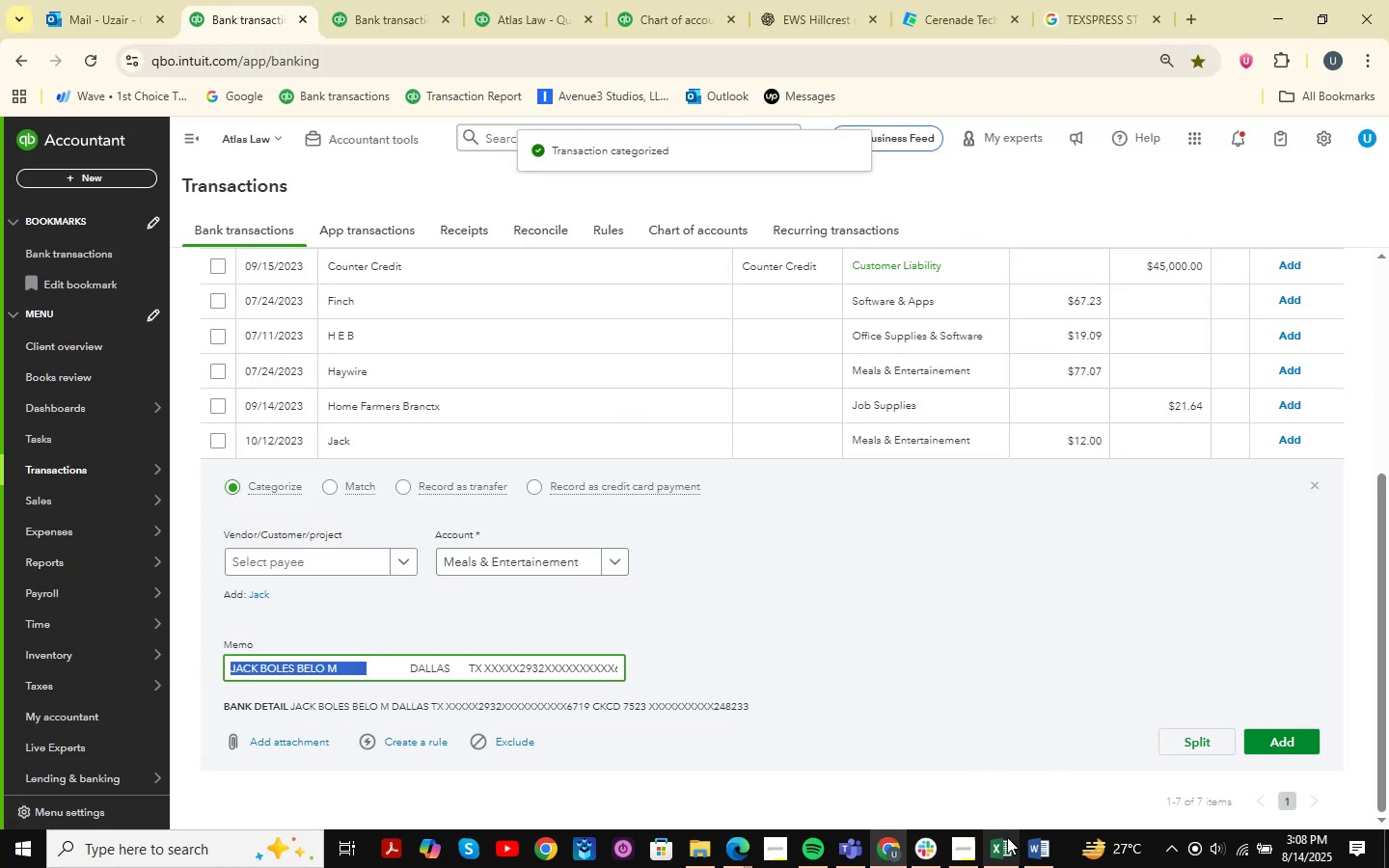 
left_click([1009, 842])
 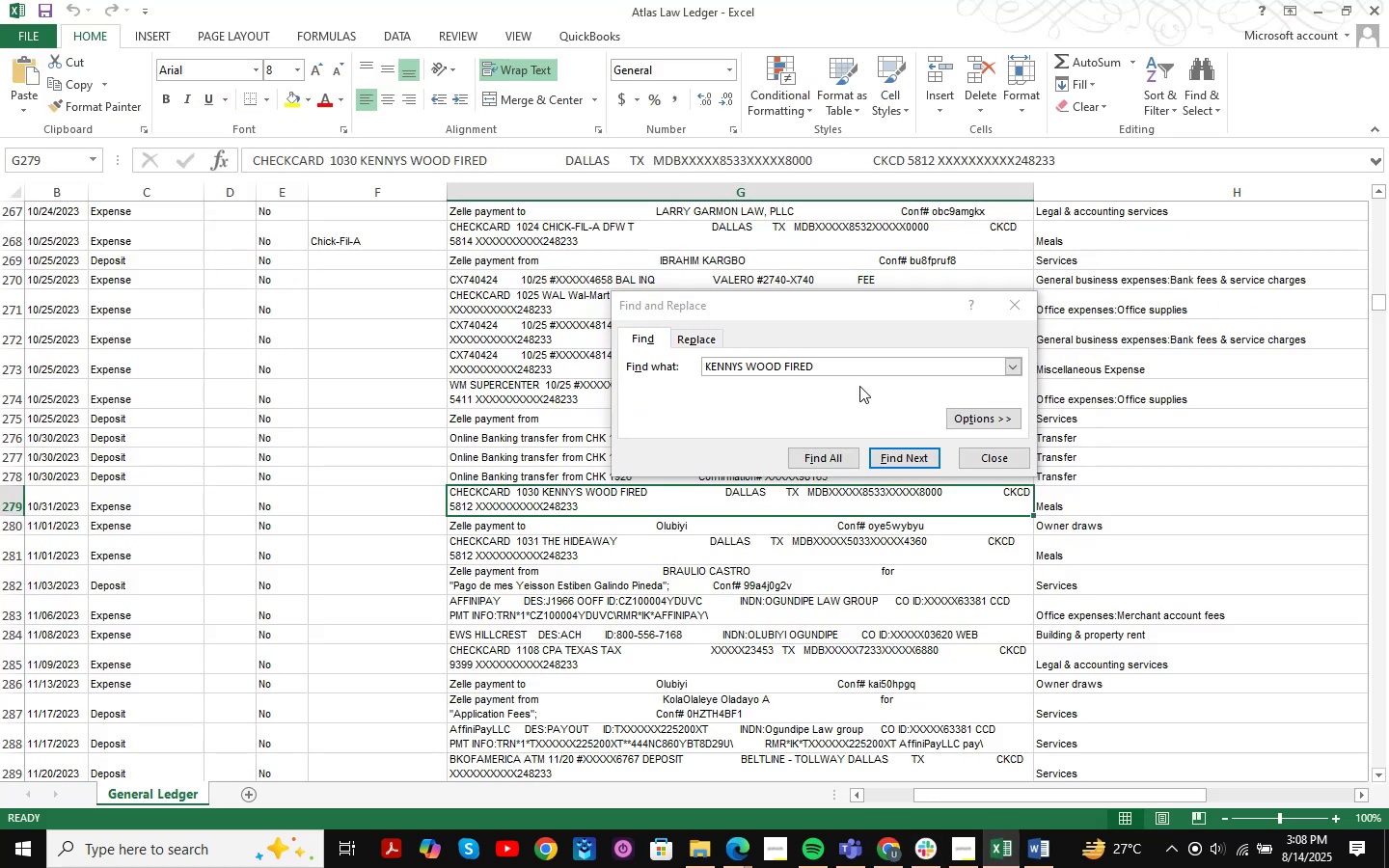 
left_click_drag(start_coordinate=[860, 361], to_coordinate=[630, 361])
 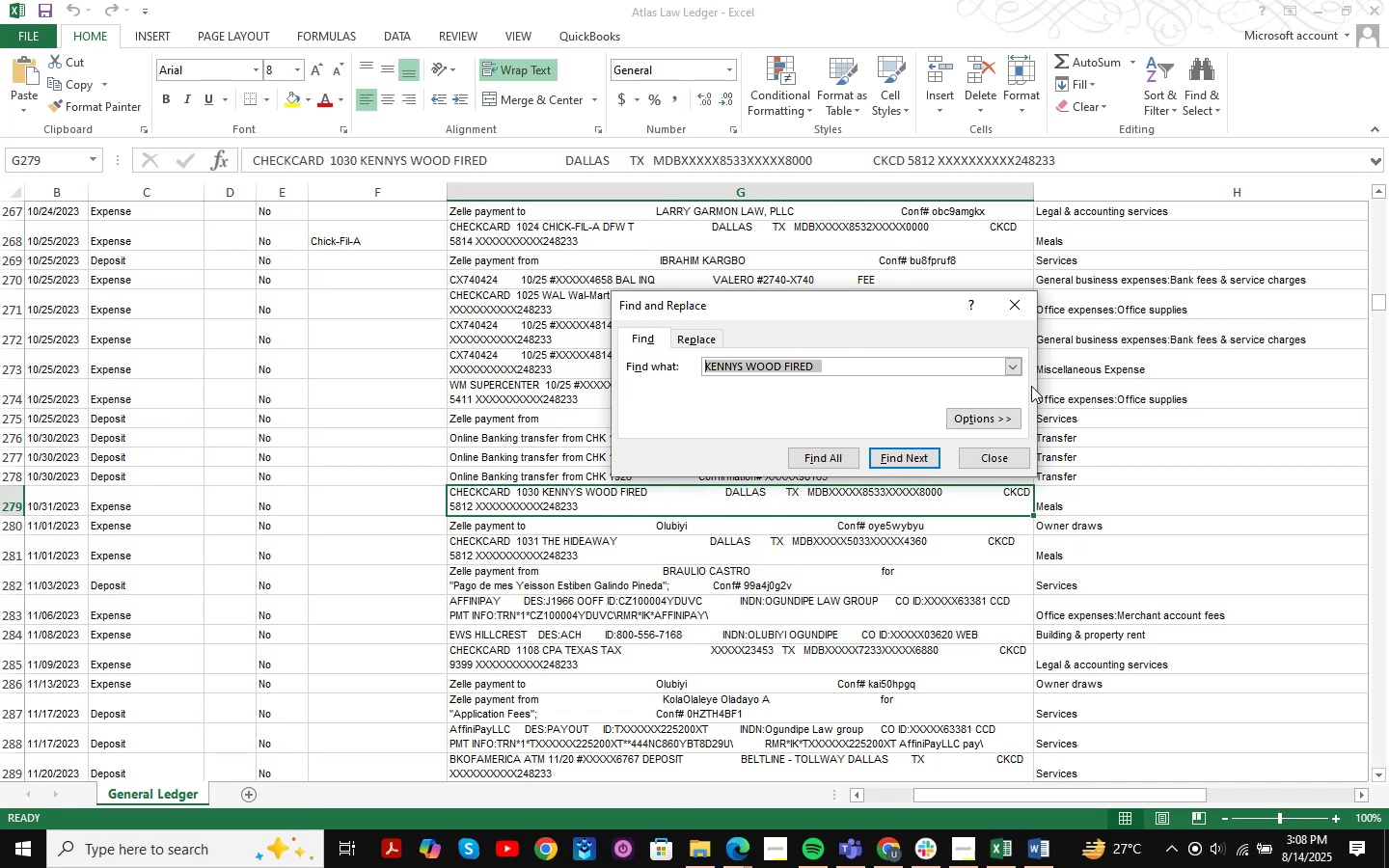 
key(Control+ControlLeft)
 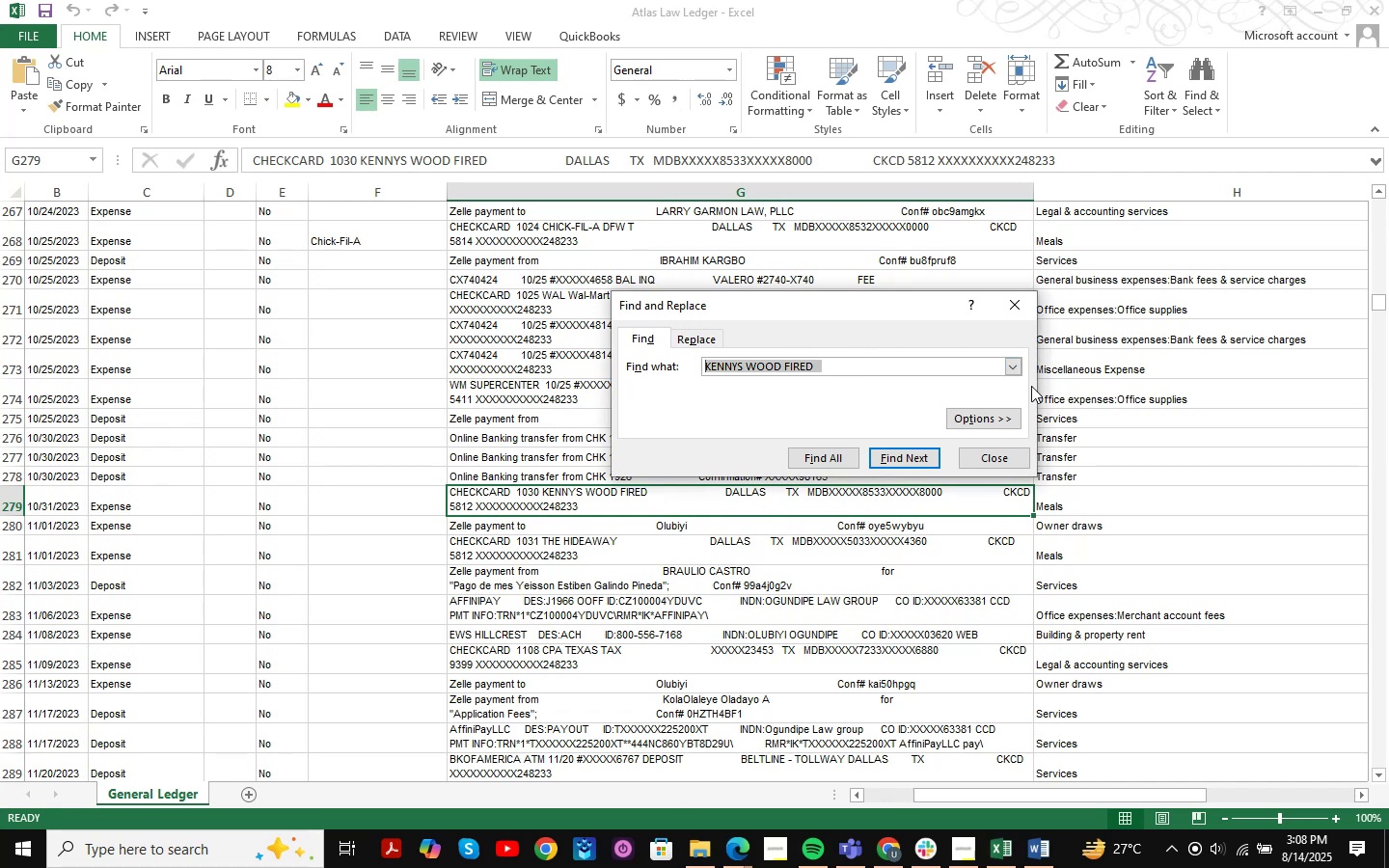 
key(Control+V)
 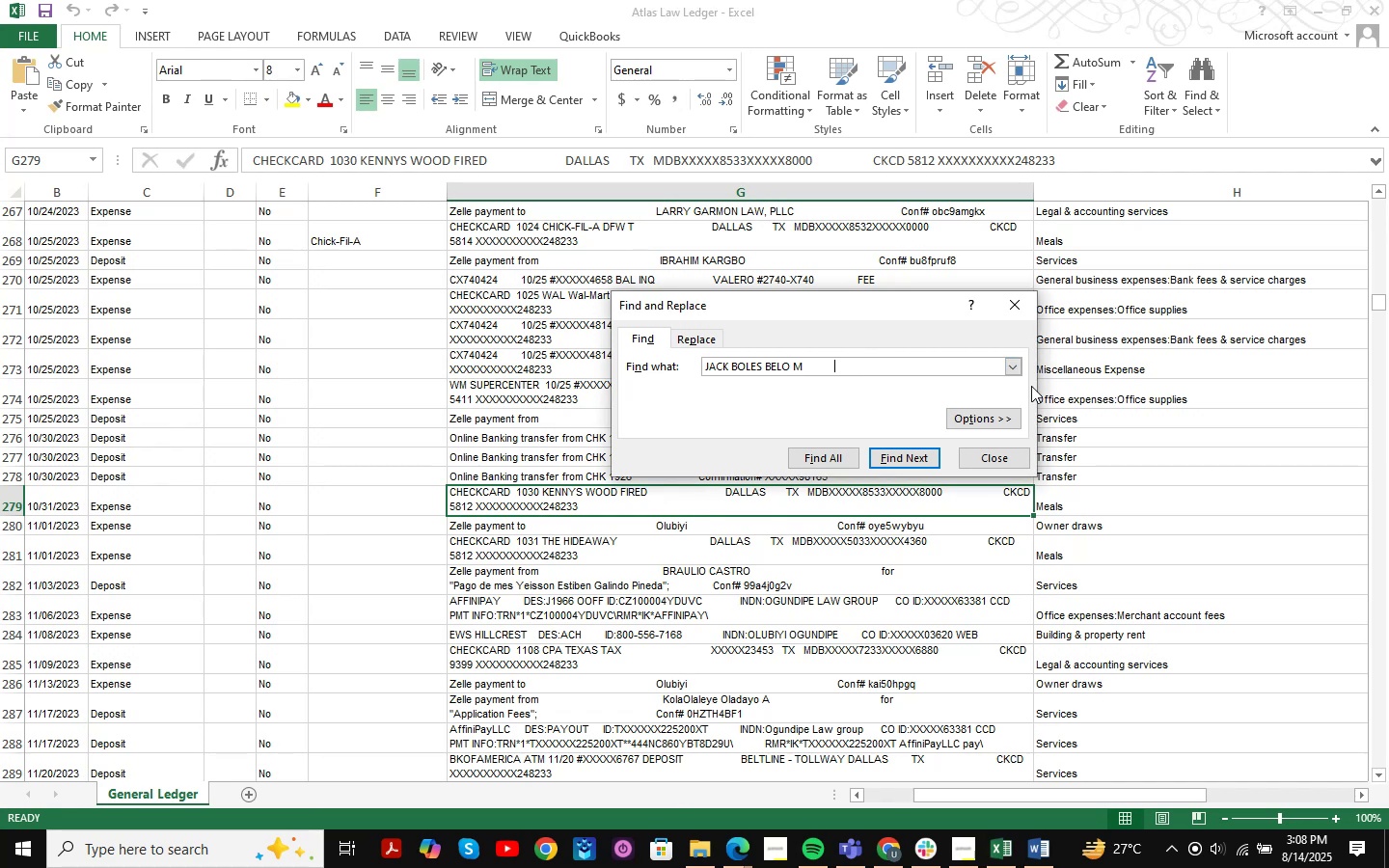 
key(NumpadEnter)
 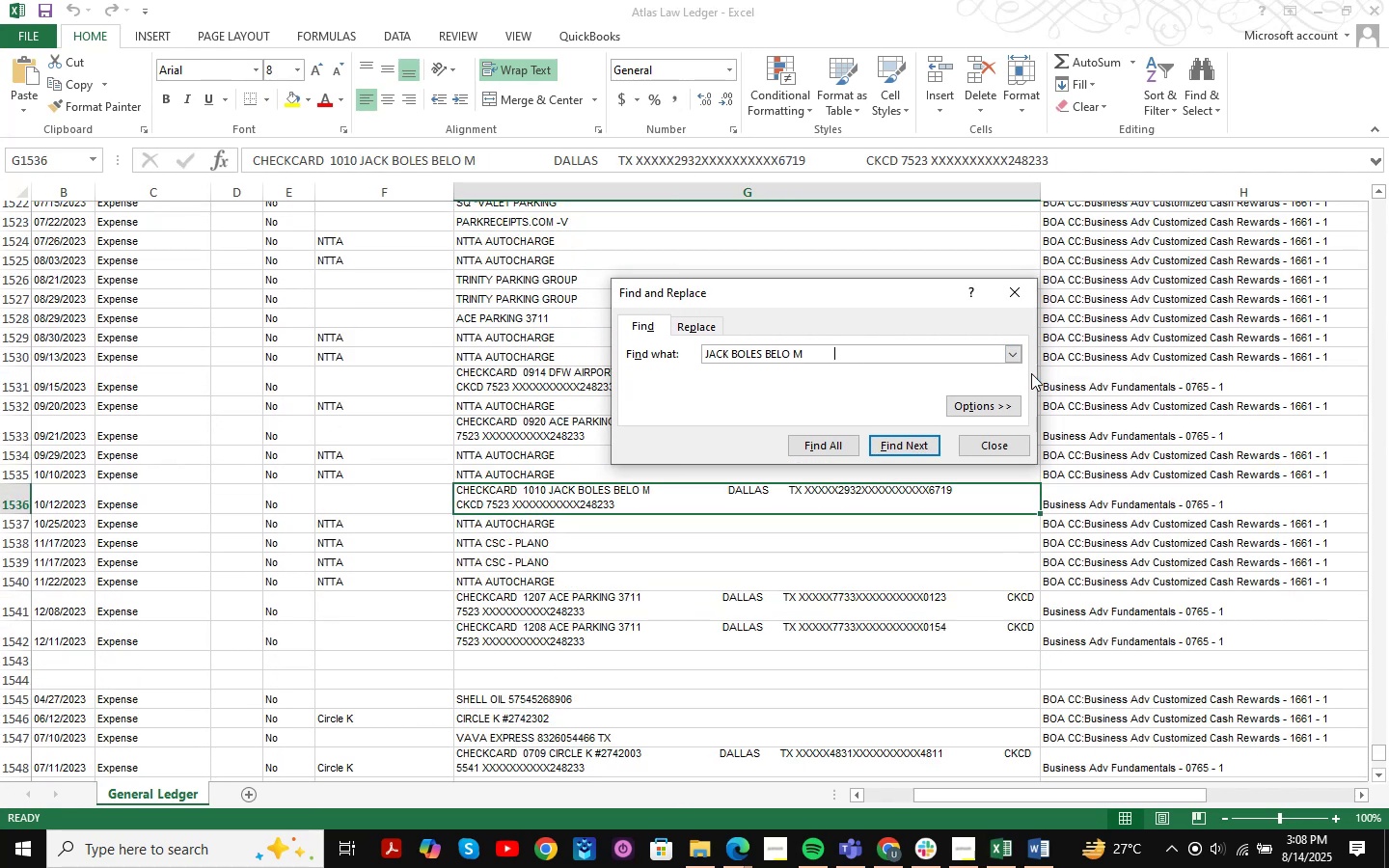 
key(NumpadEnter)
 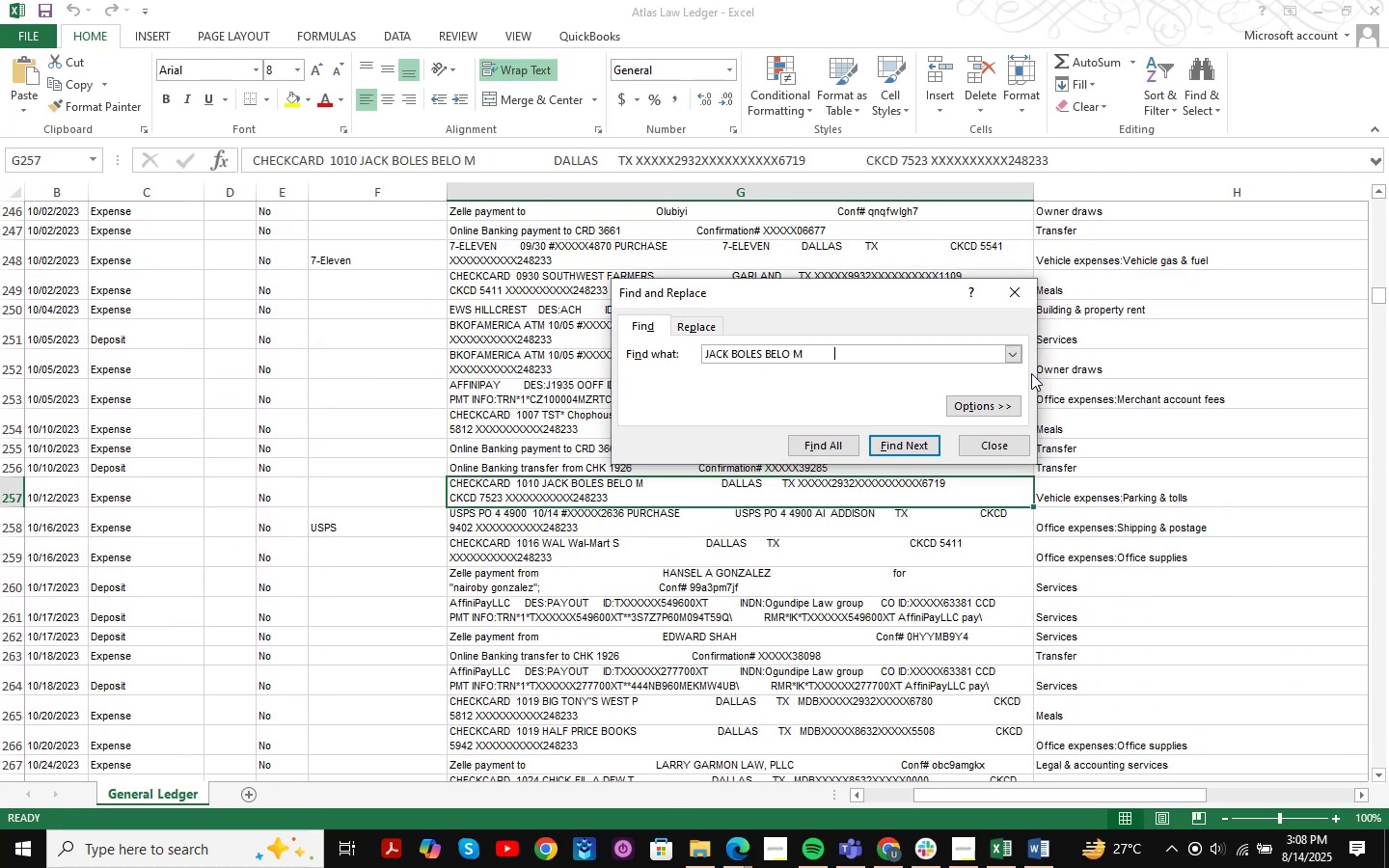 
left_click([1002, 448])
 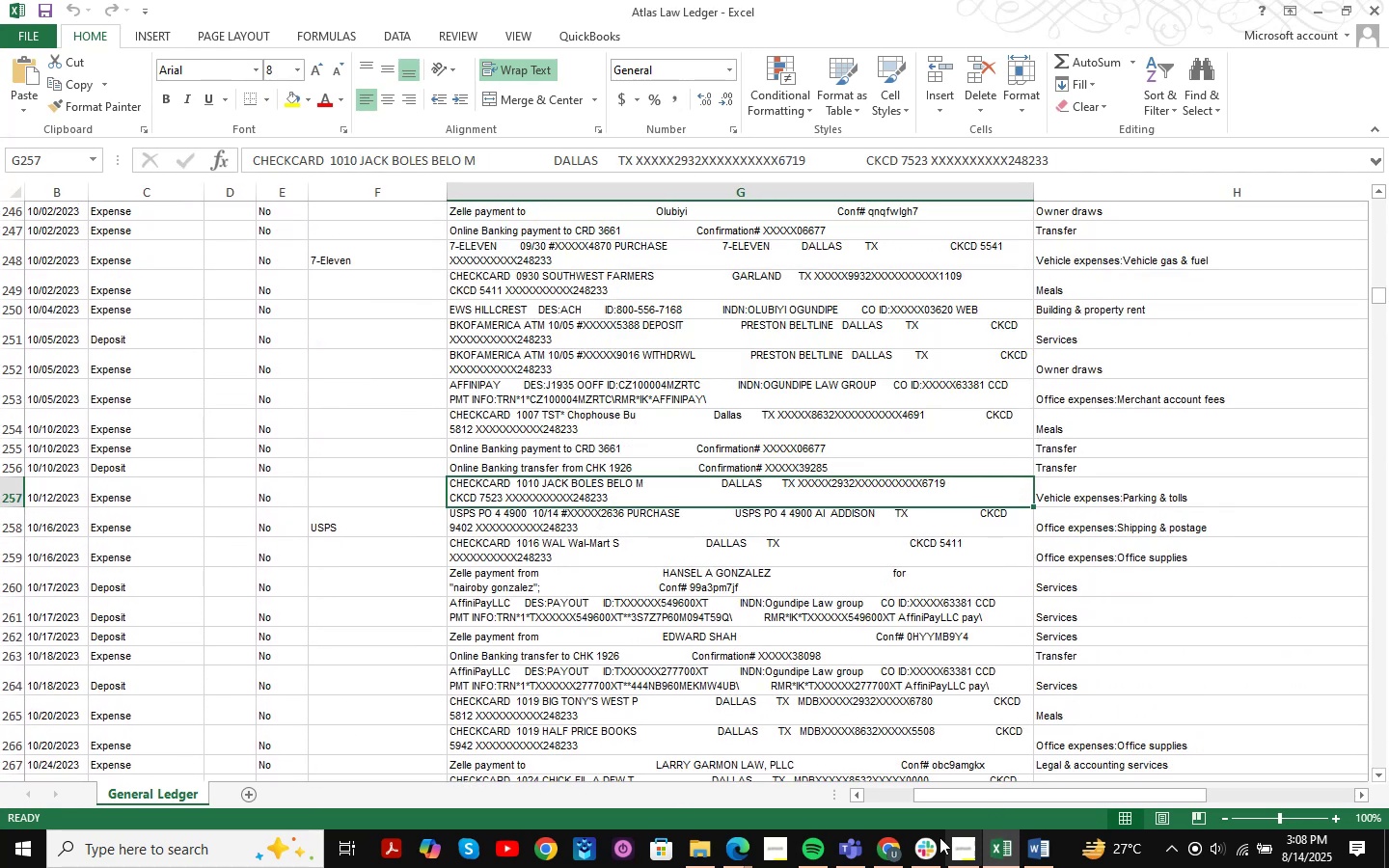 
left_click([900, 847])
 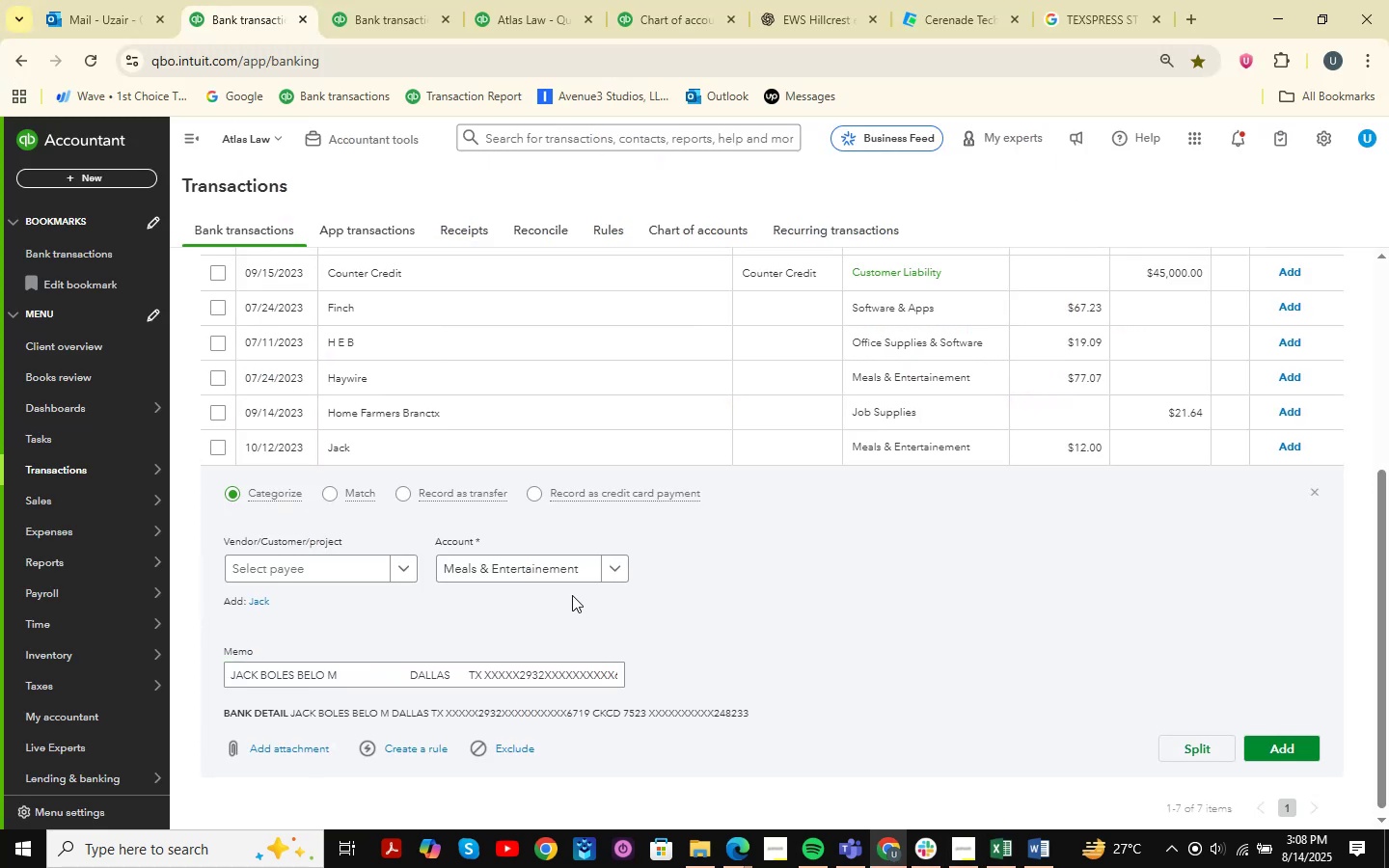 
left_click([572, 568])
 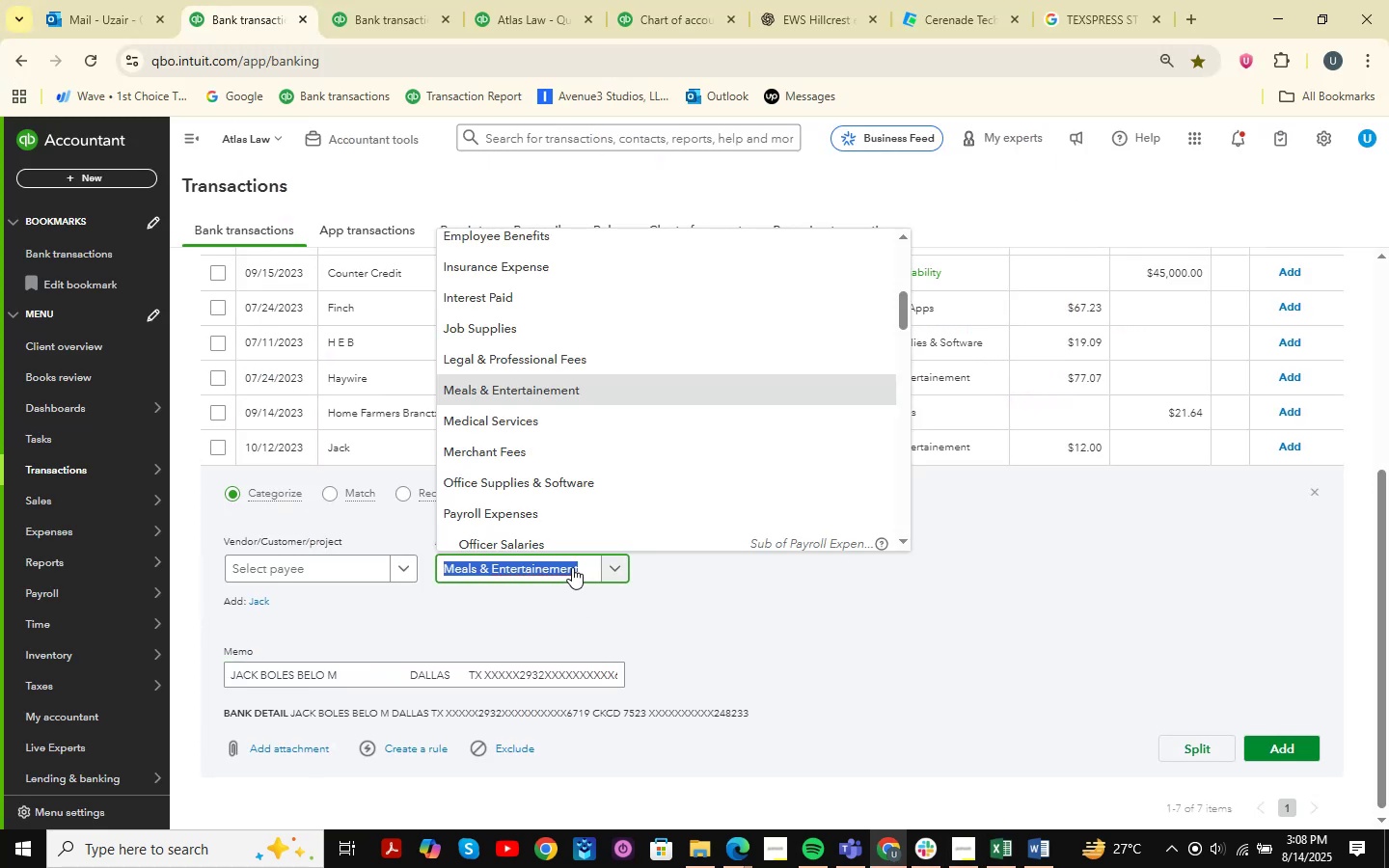 
type(parking)
 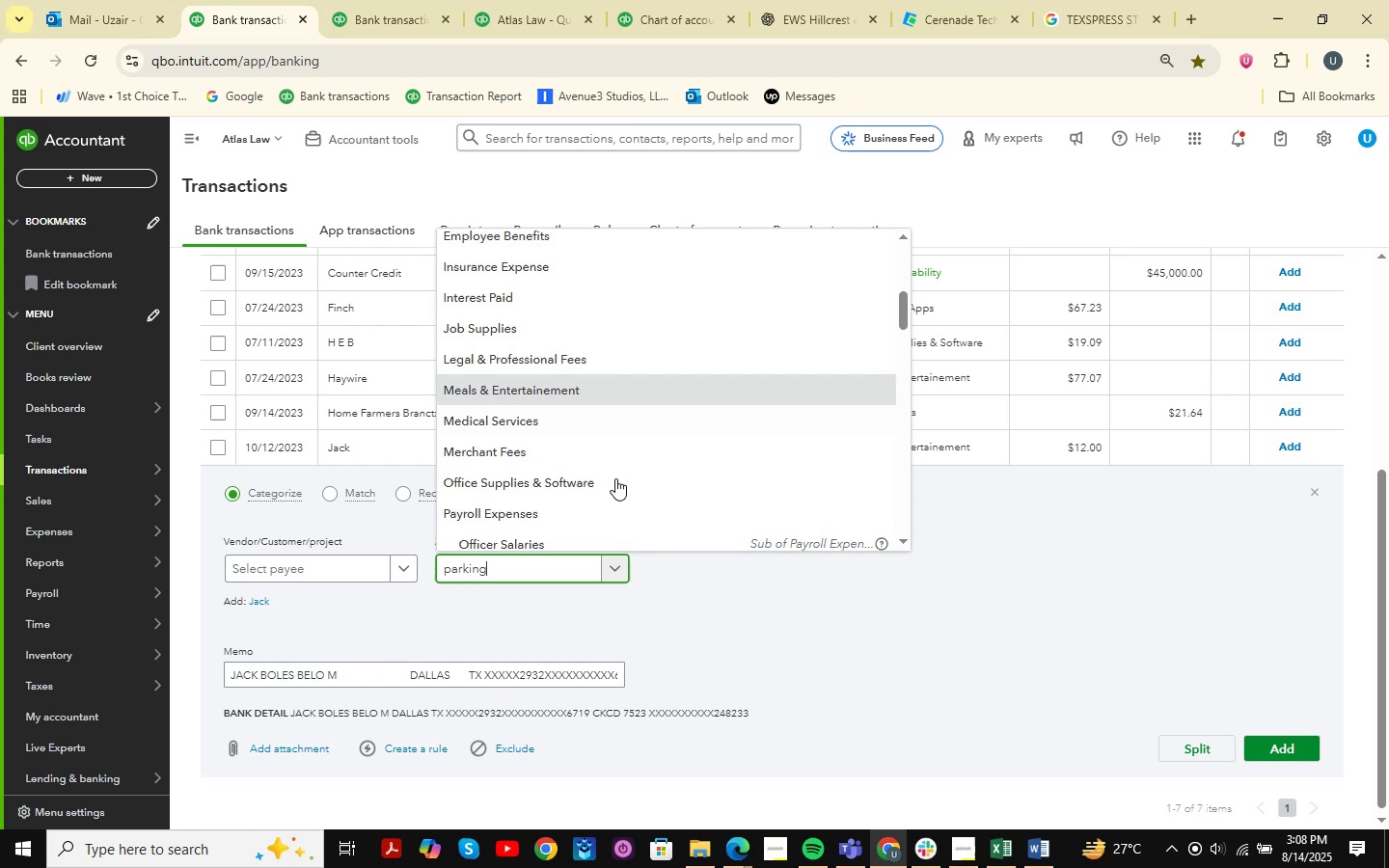 
left_click([547, 534])
 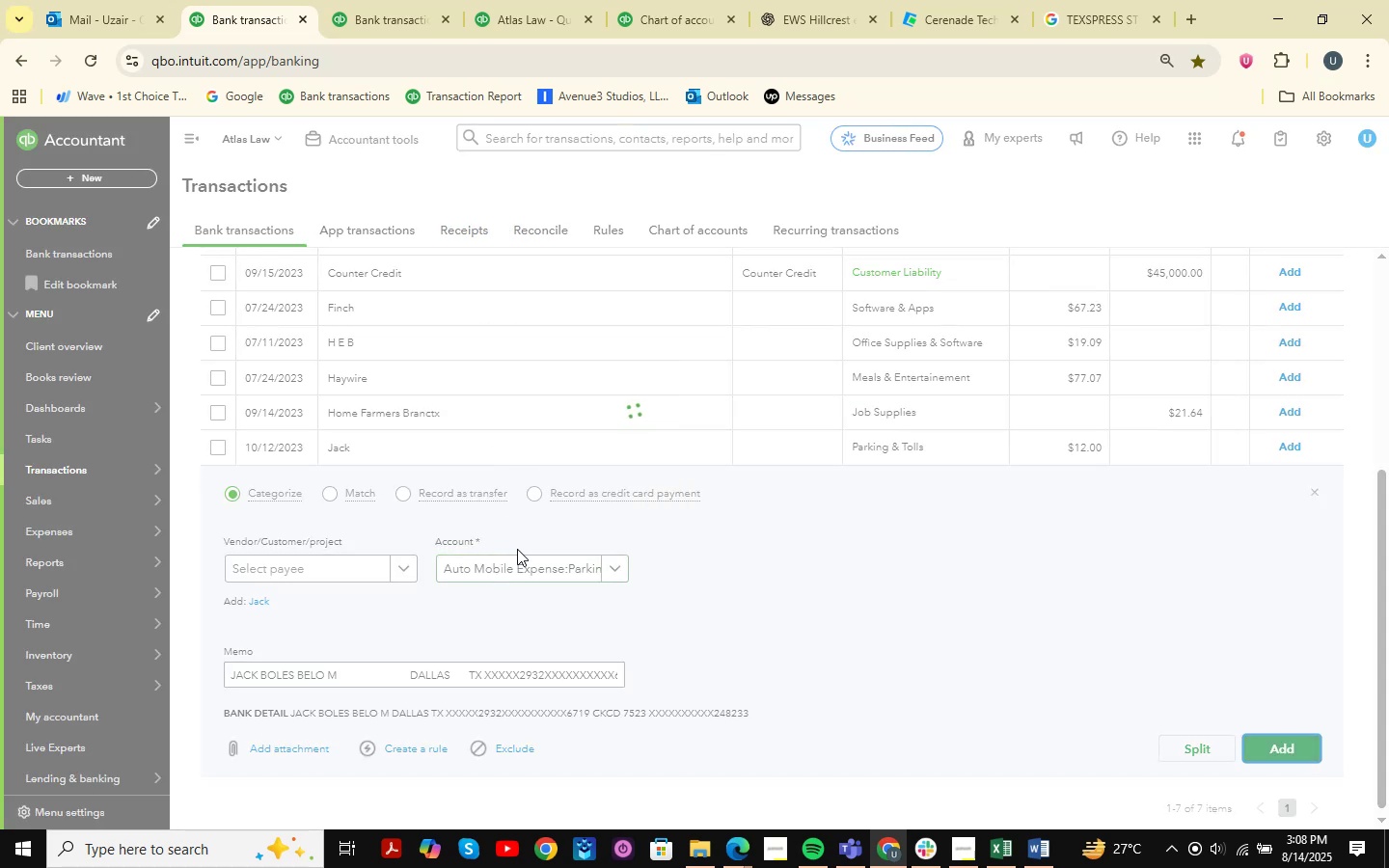 
left_click([405, 732])
 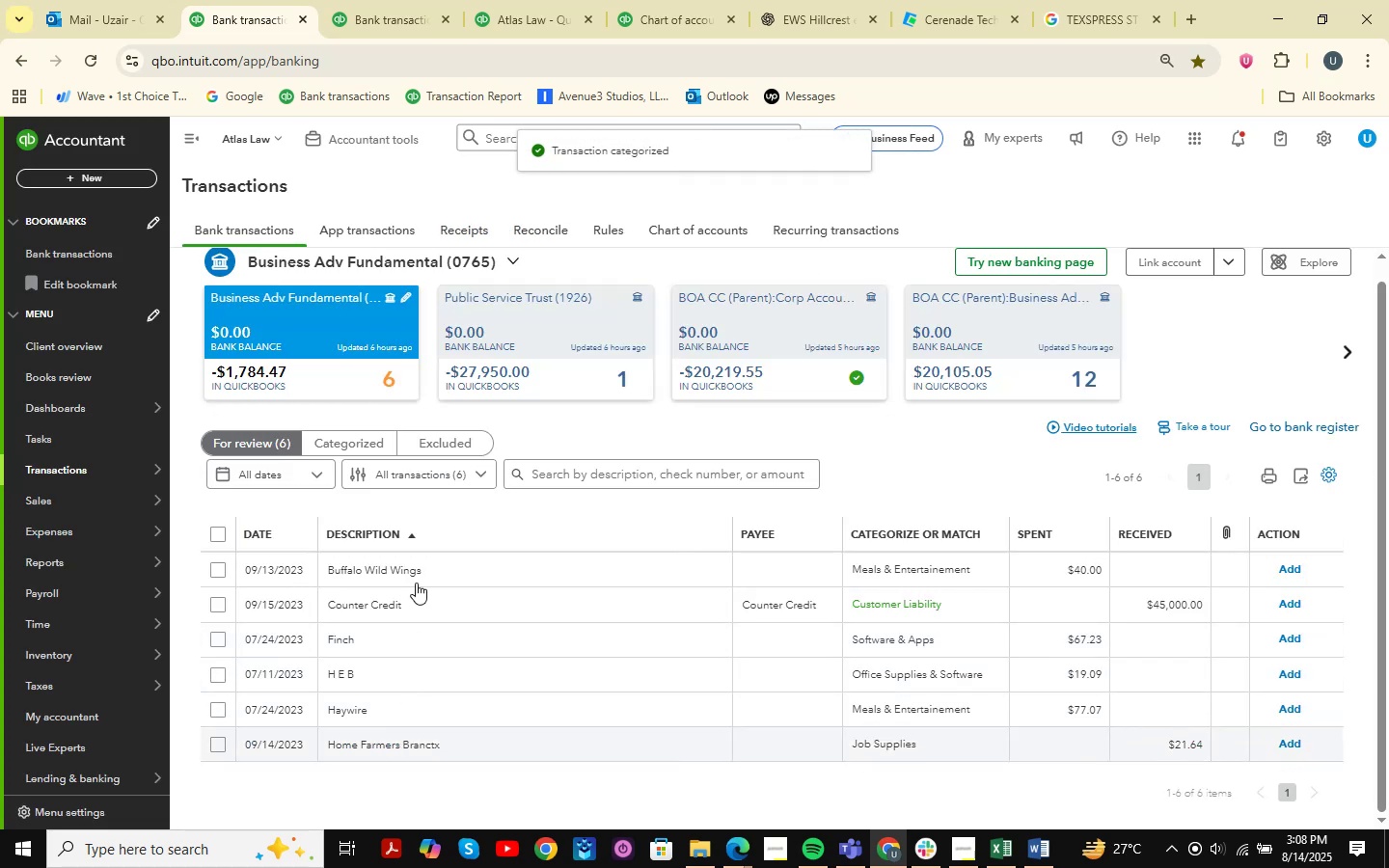 
scroll: coordinate [419, 575], scroll_direction: down, amount: 1.0
 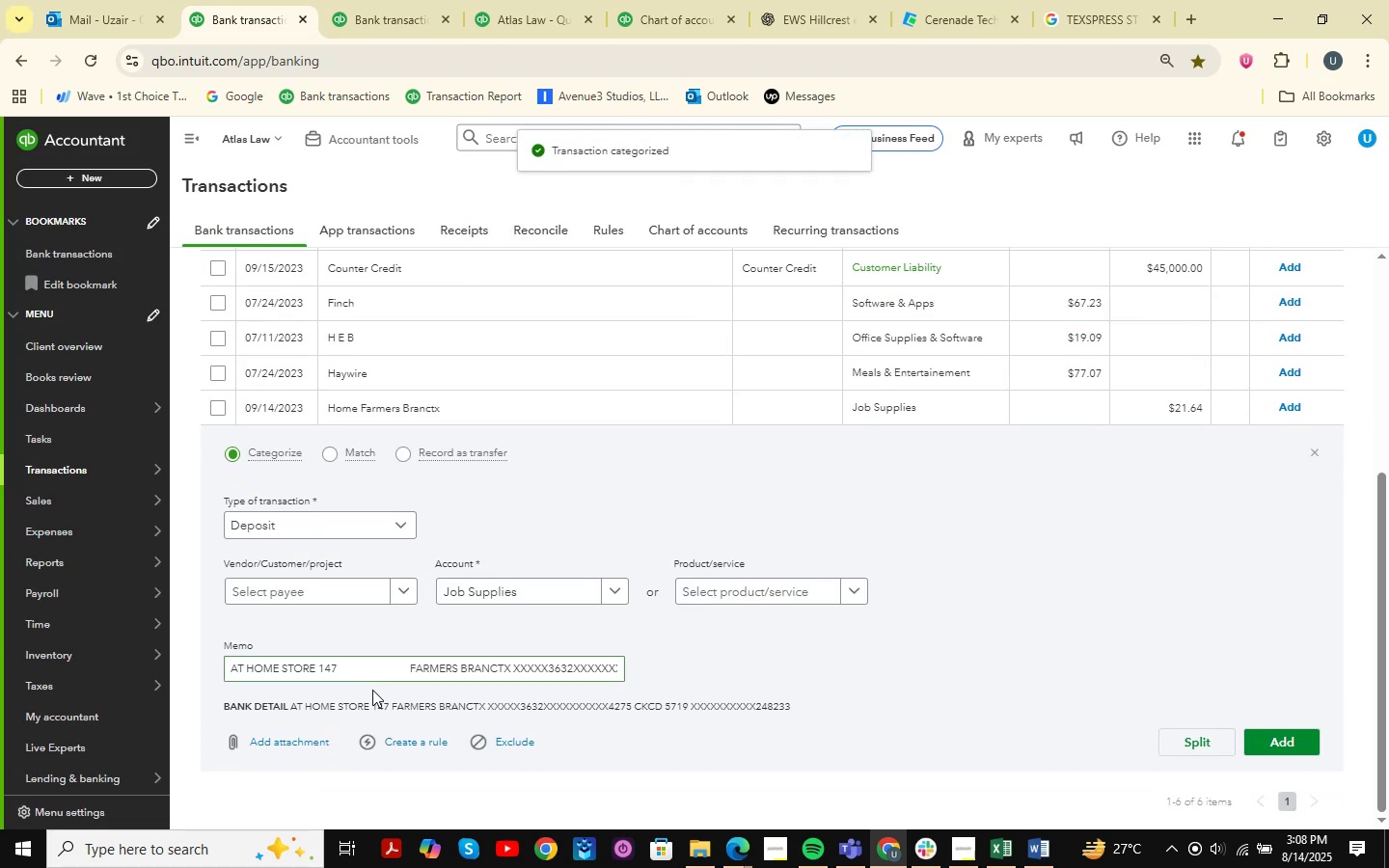 
left_click_drag(start_coordinate=[360, 669], to_coordinate=[125, 661])
 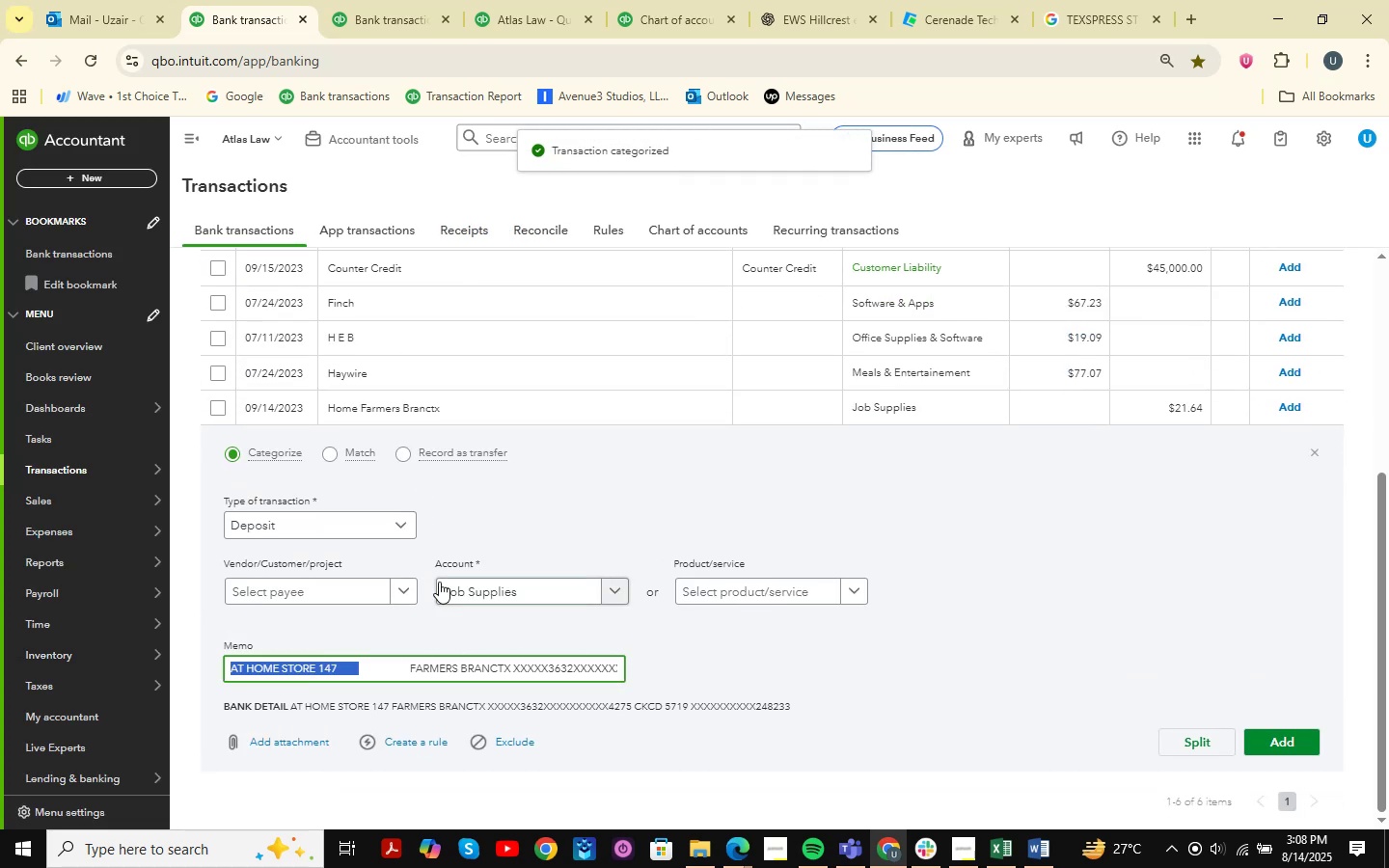 
left_click([327, 592])
 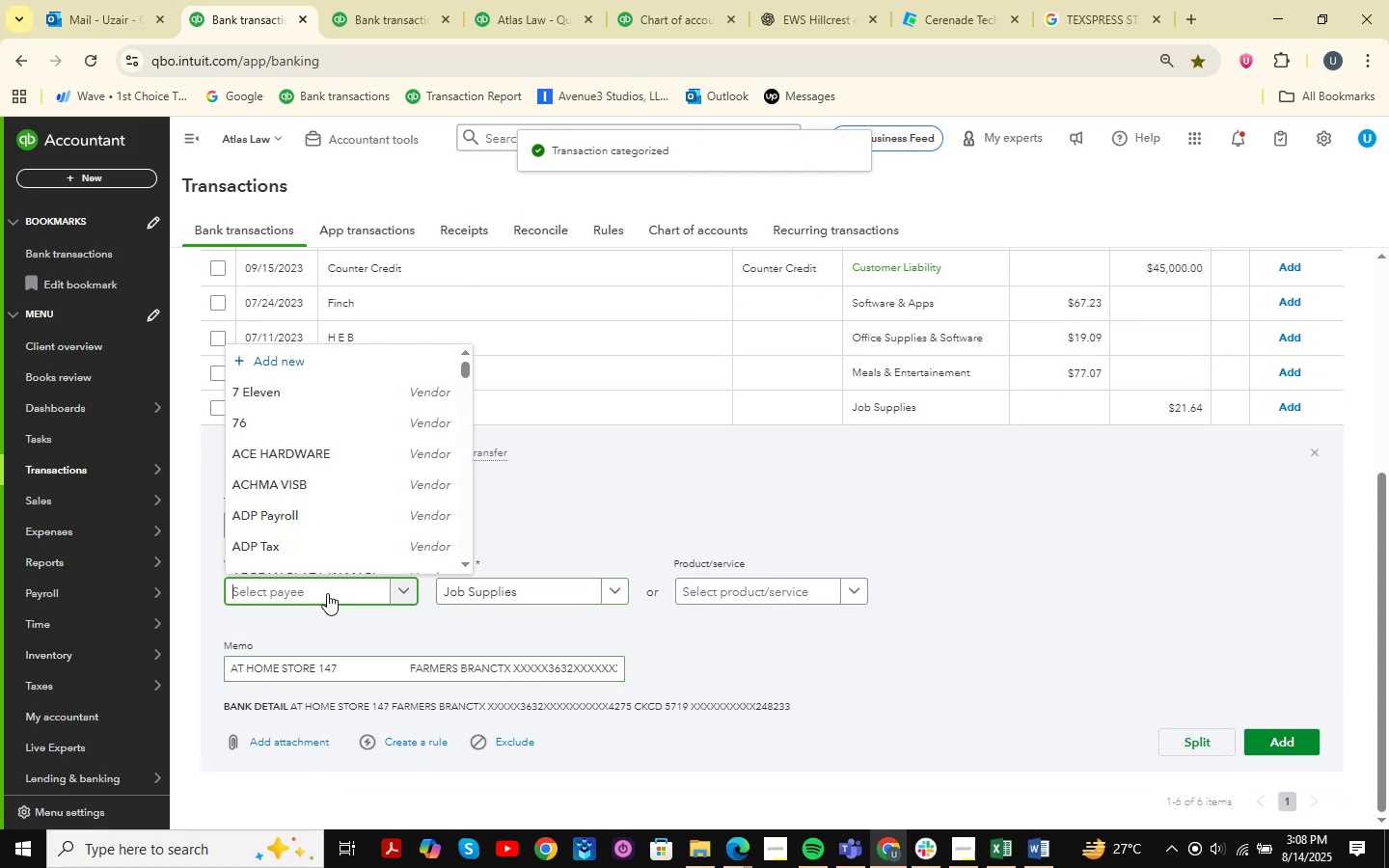 
type(Home )
 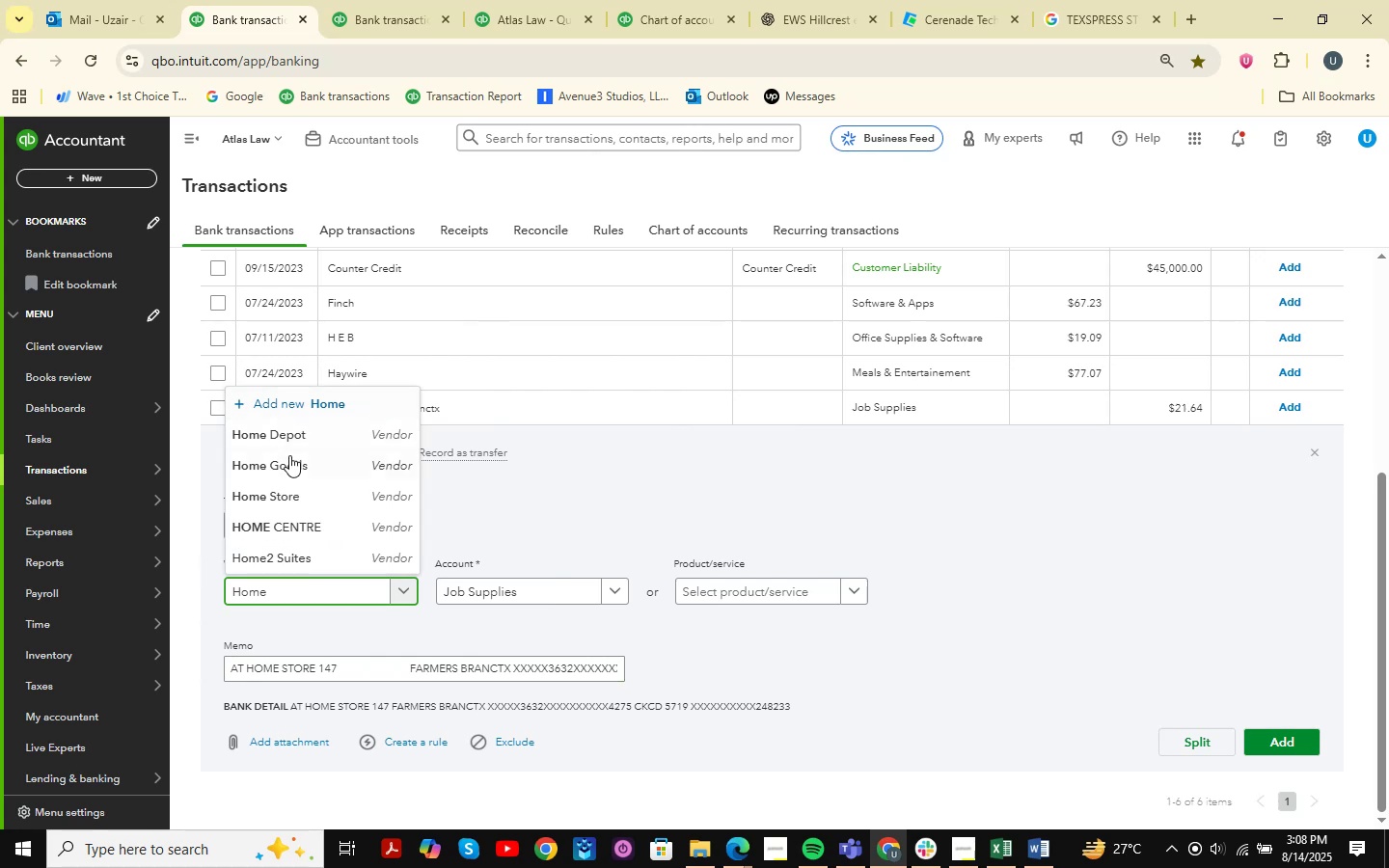 
left_click([308, 501])
 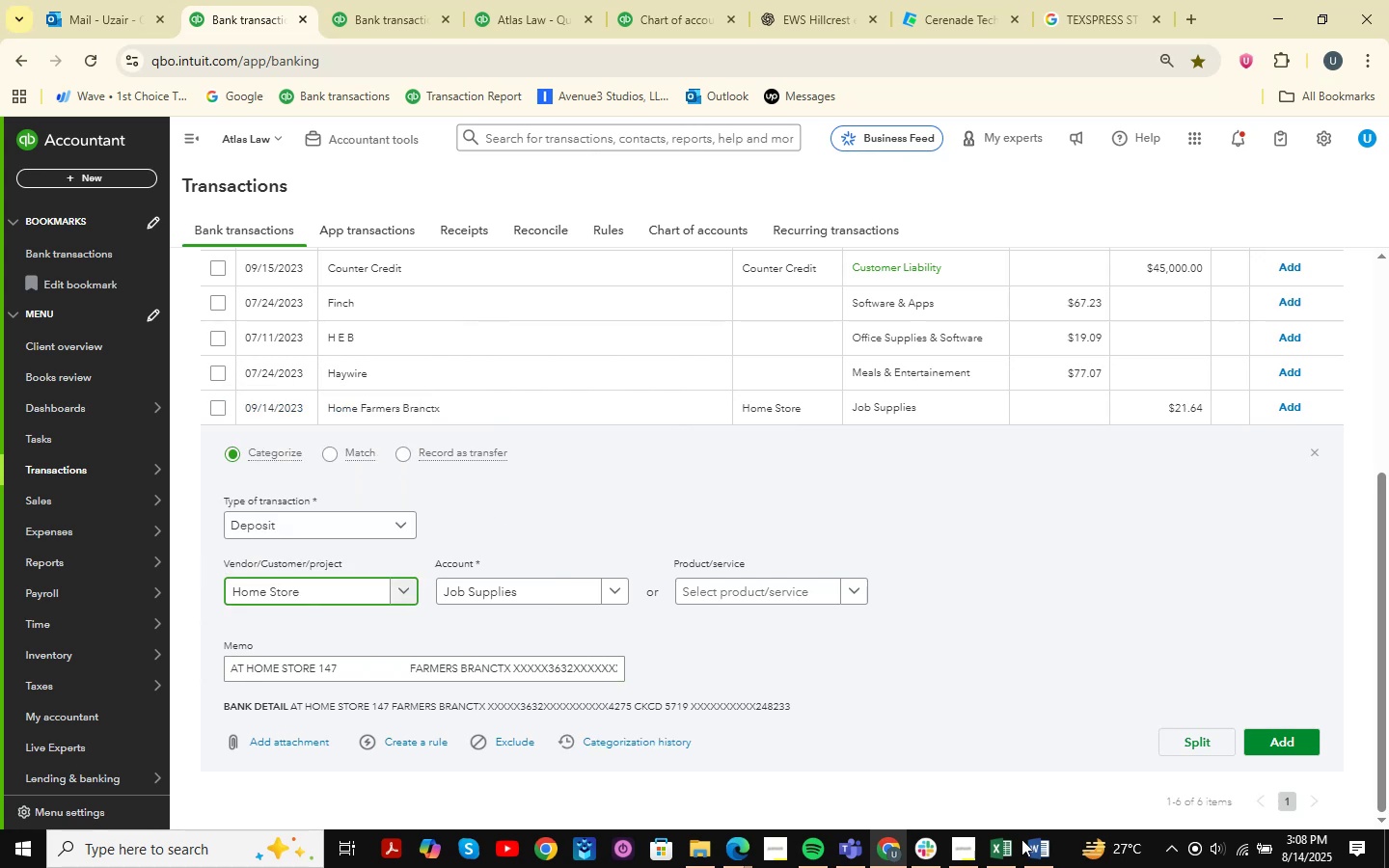 
left_click([1007, 852])
 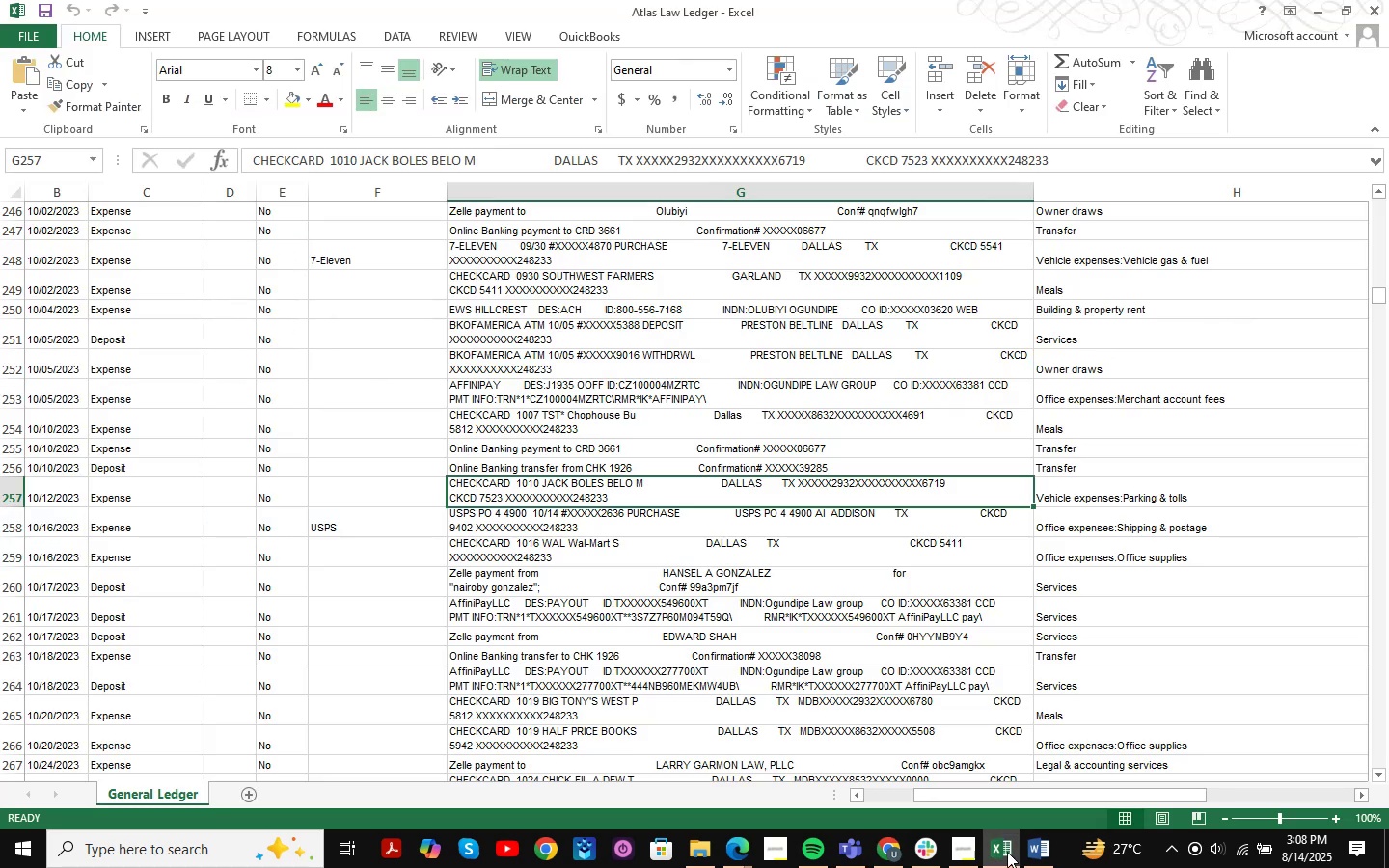 
left_click([1007, 852])
 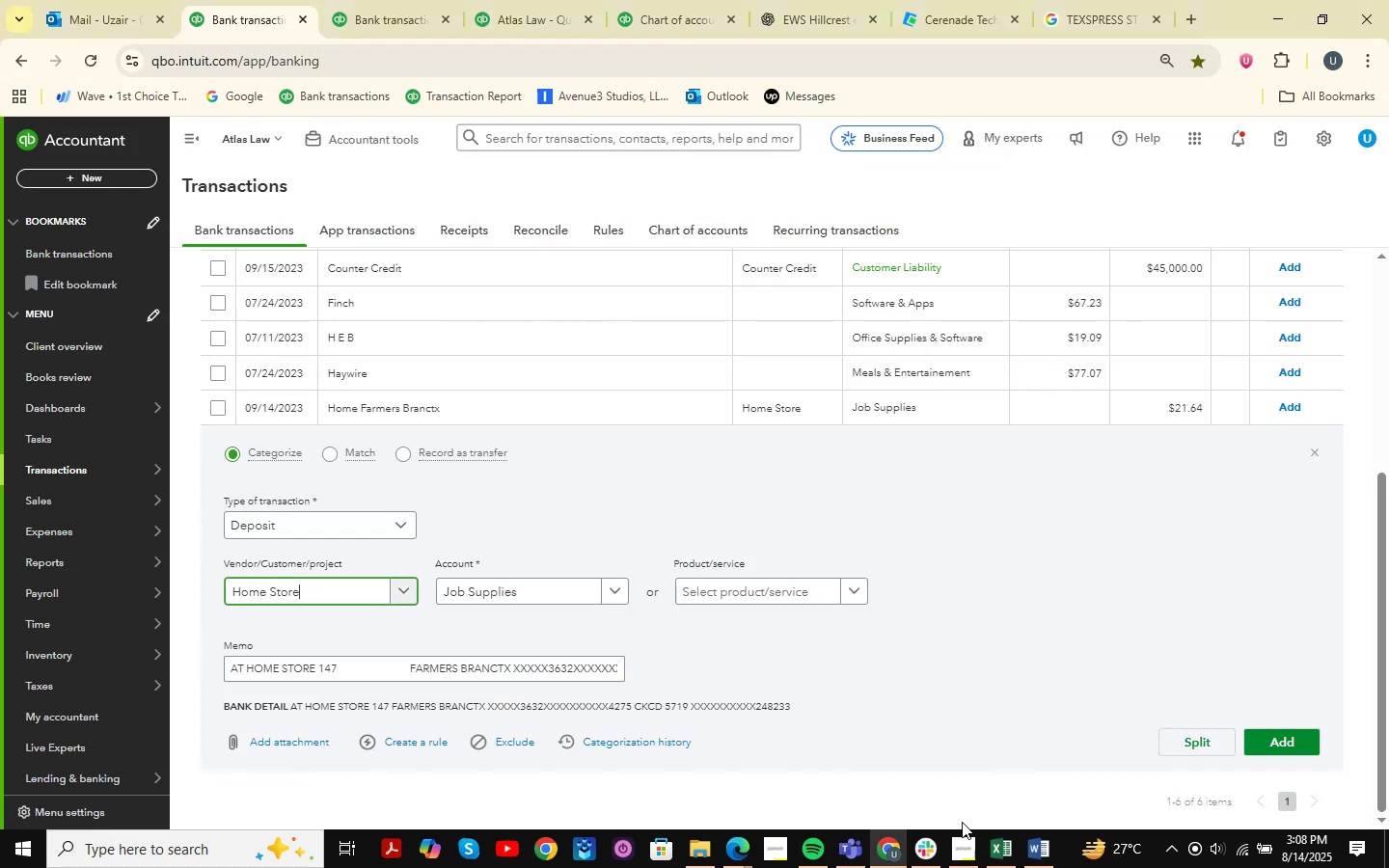 
left_click([994, 844])
 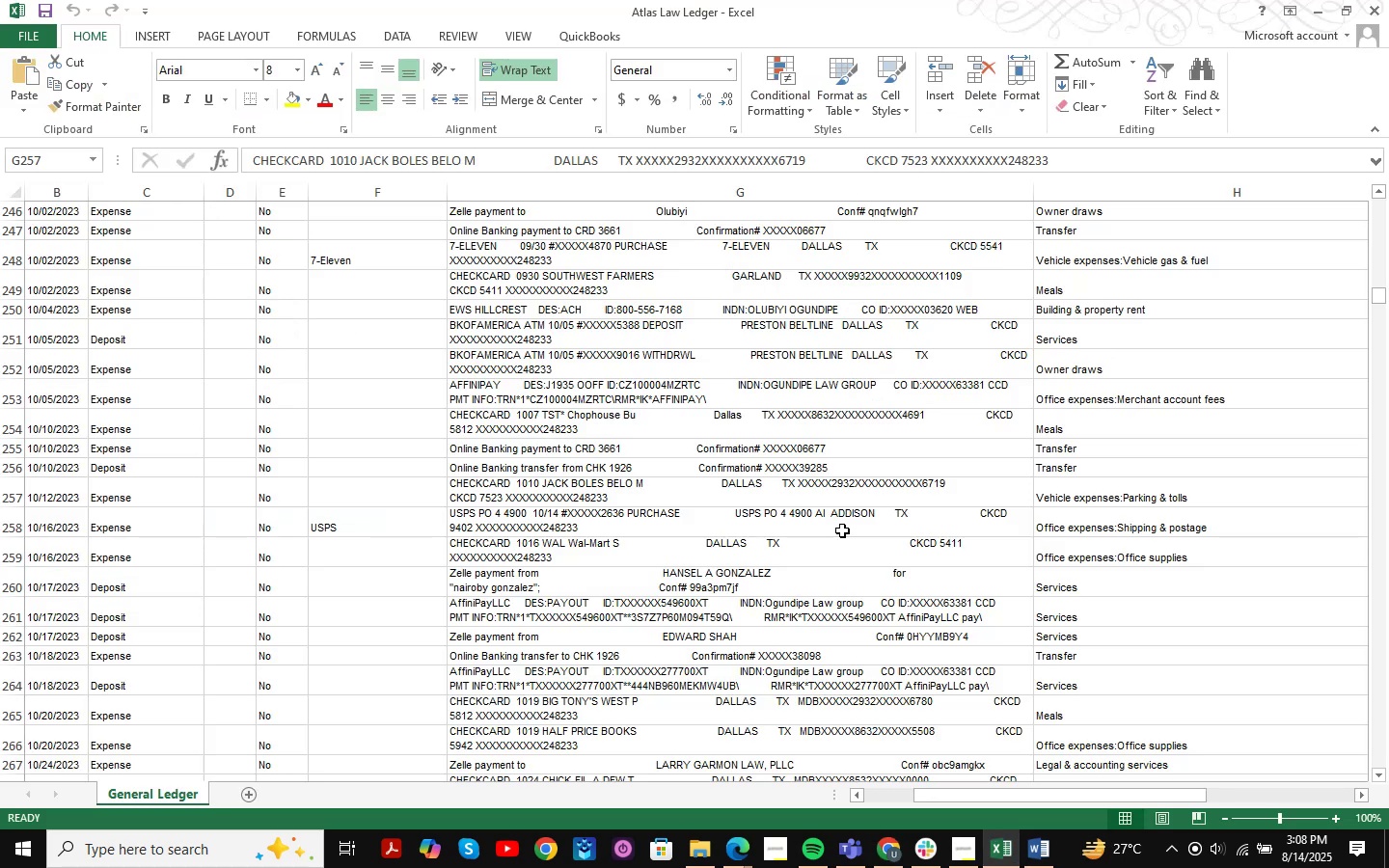 
key(Control+F)
 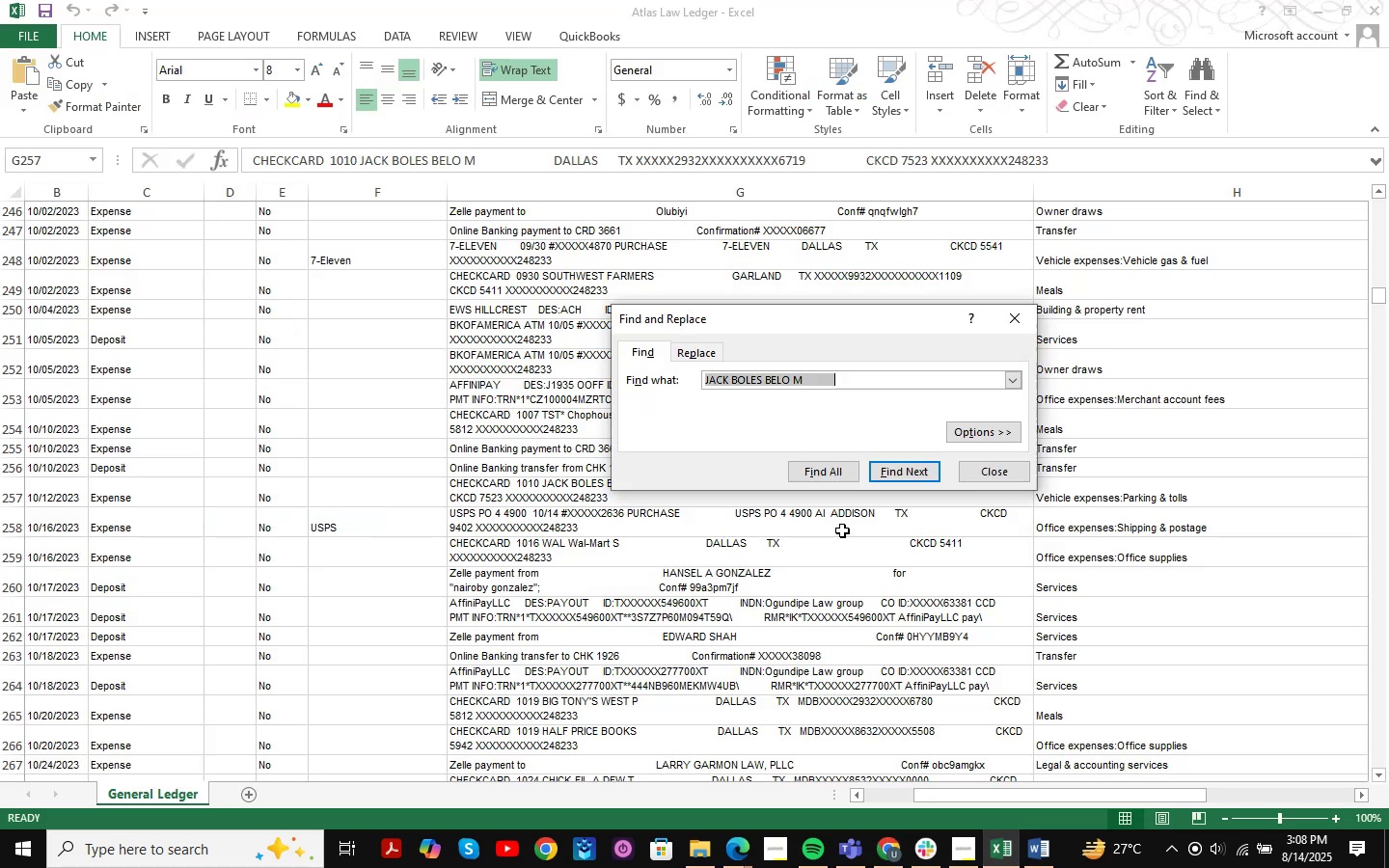 
key(Control+ControlLeft)
 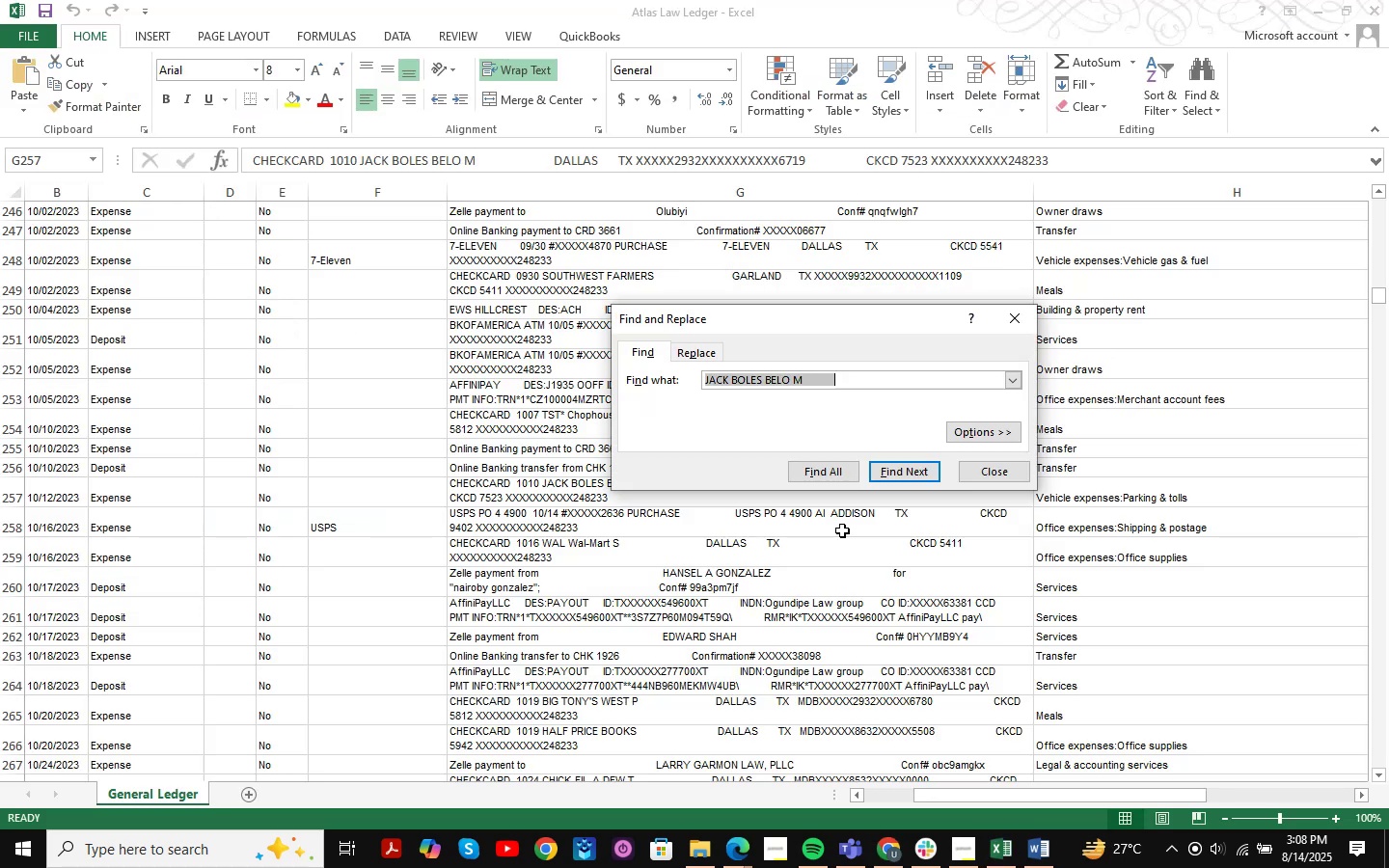 
key(Control+V)
 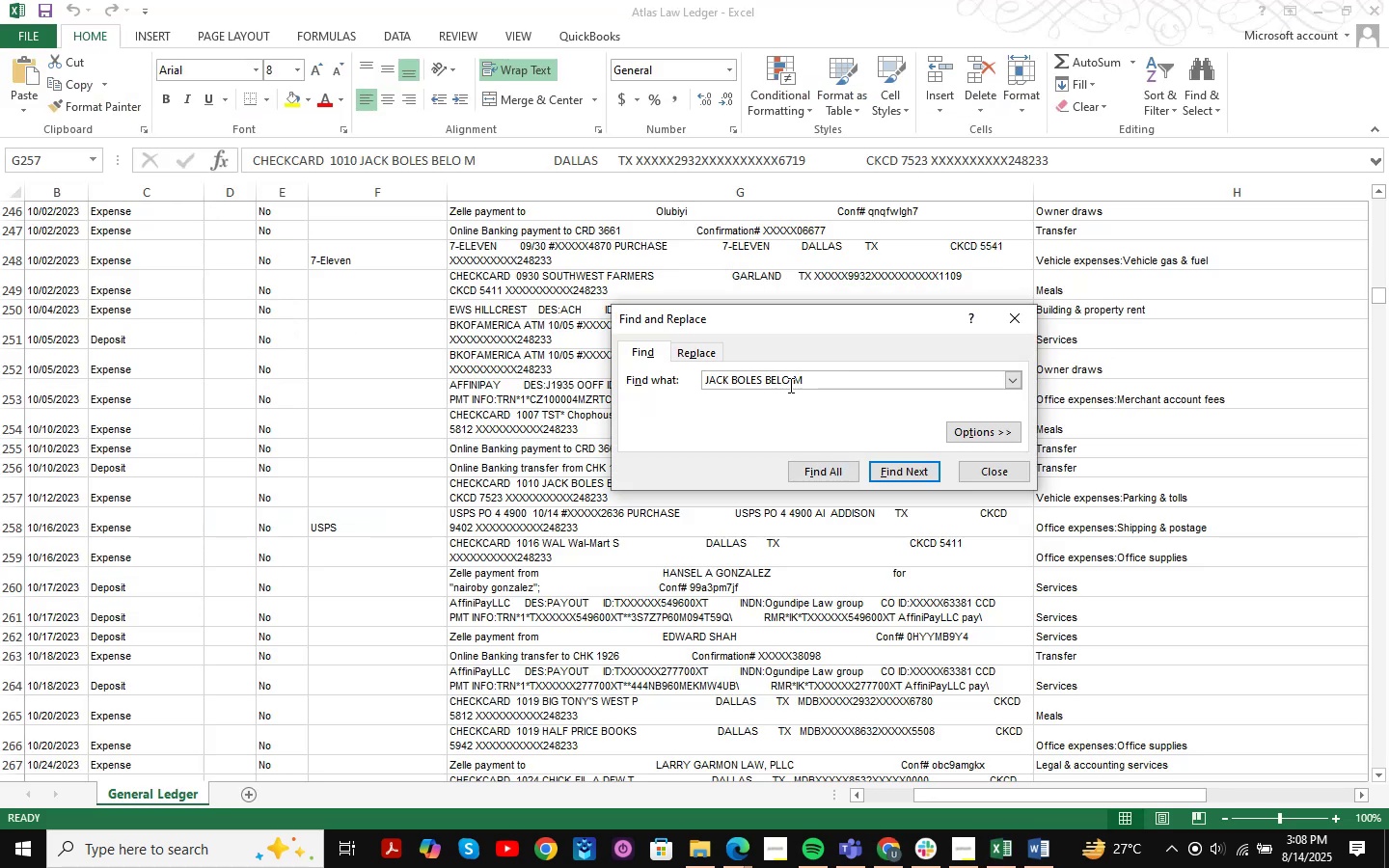 
left_click_drag(start_coordinate=[825, 382], to_coordinate=[649, 376])
 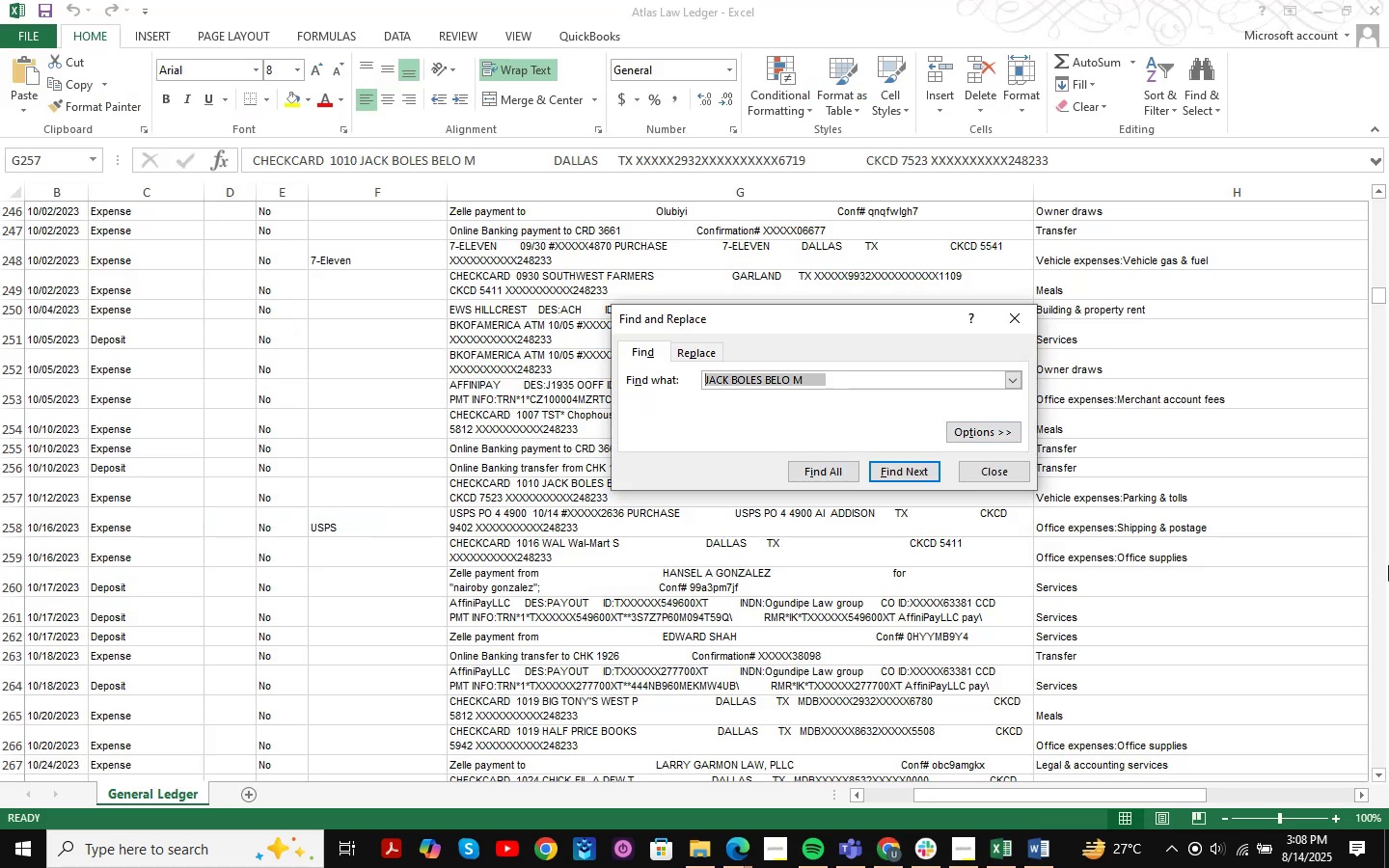 
type(home Store )
 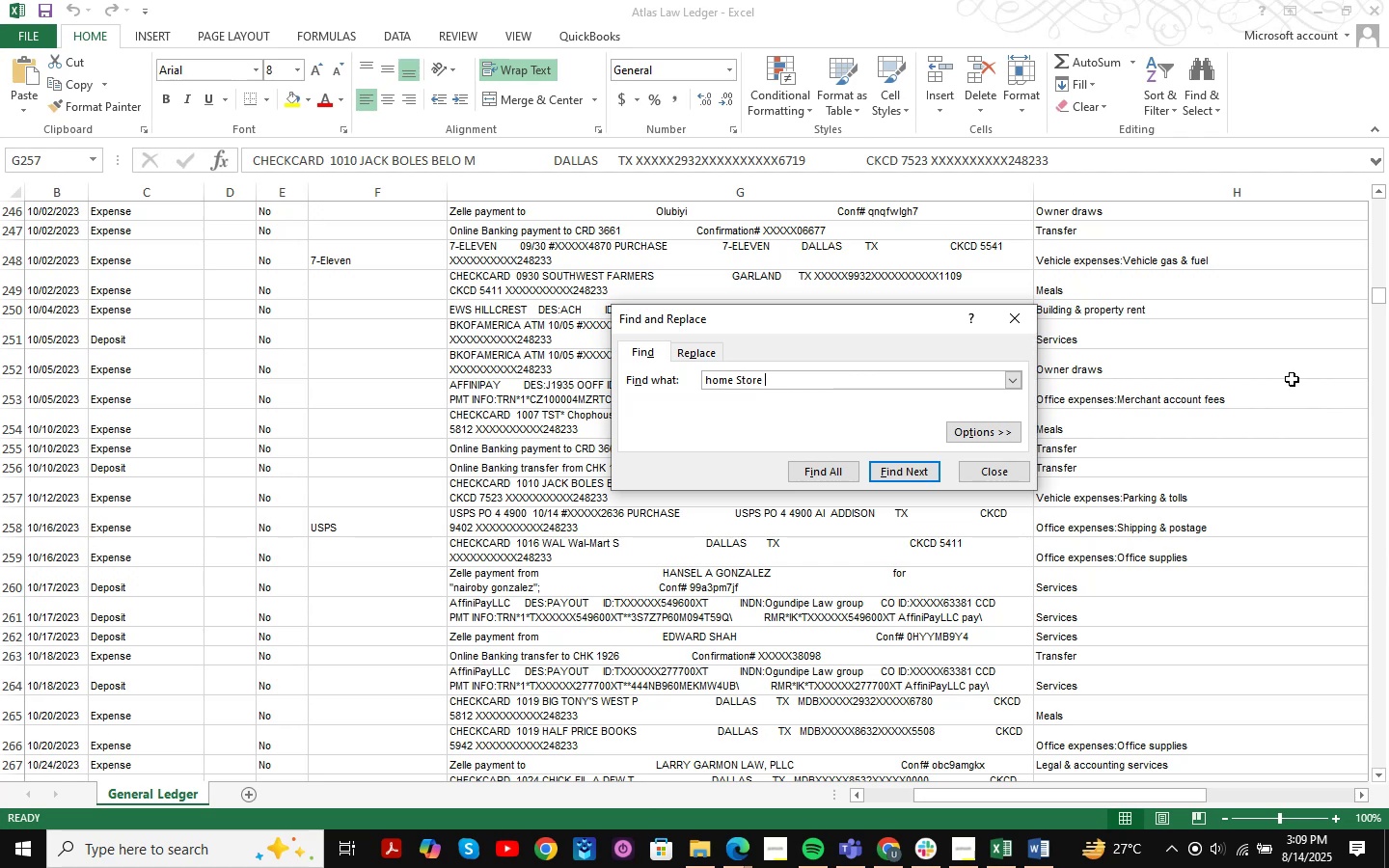 
key(Enter)
 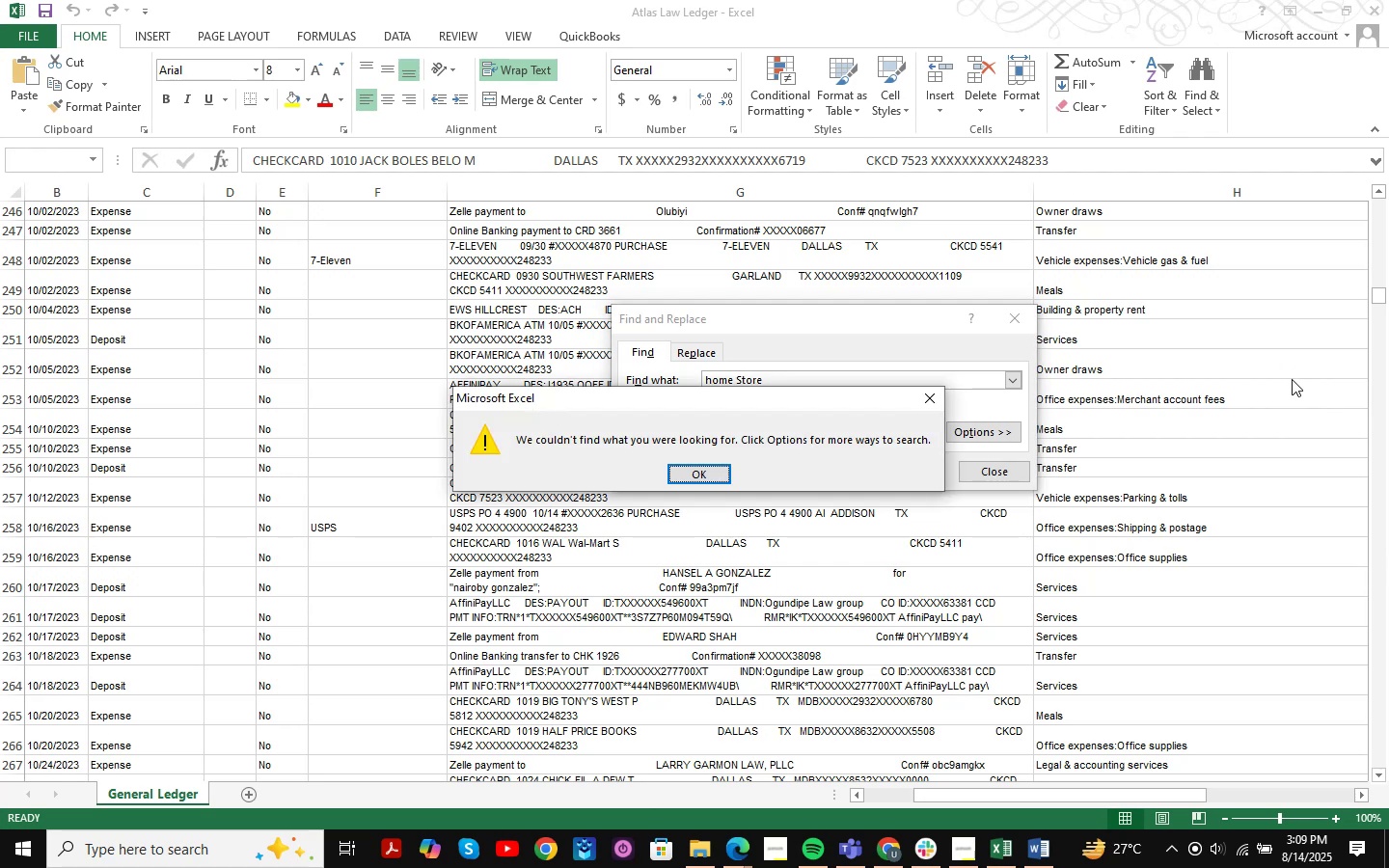 
key(Enter)
 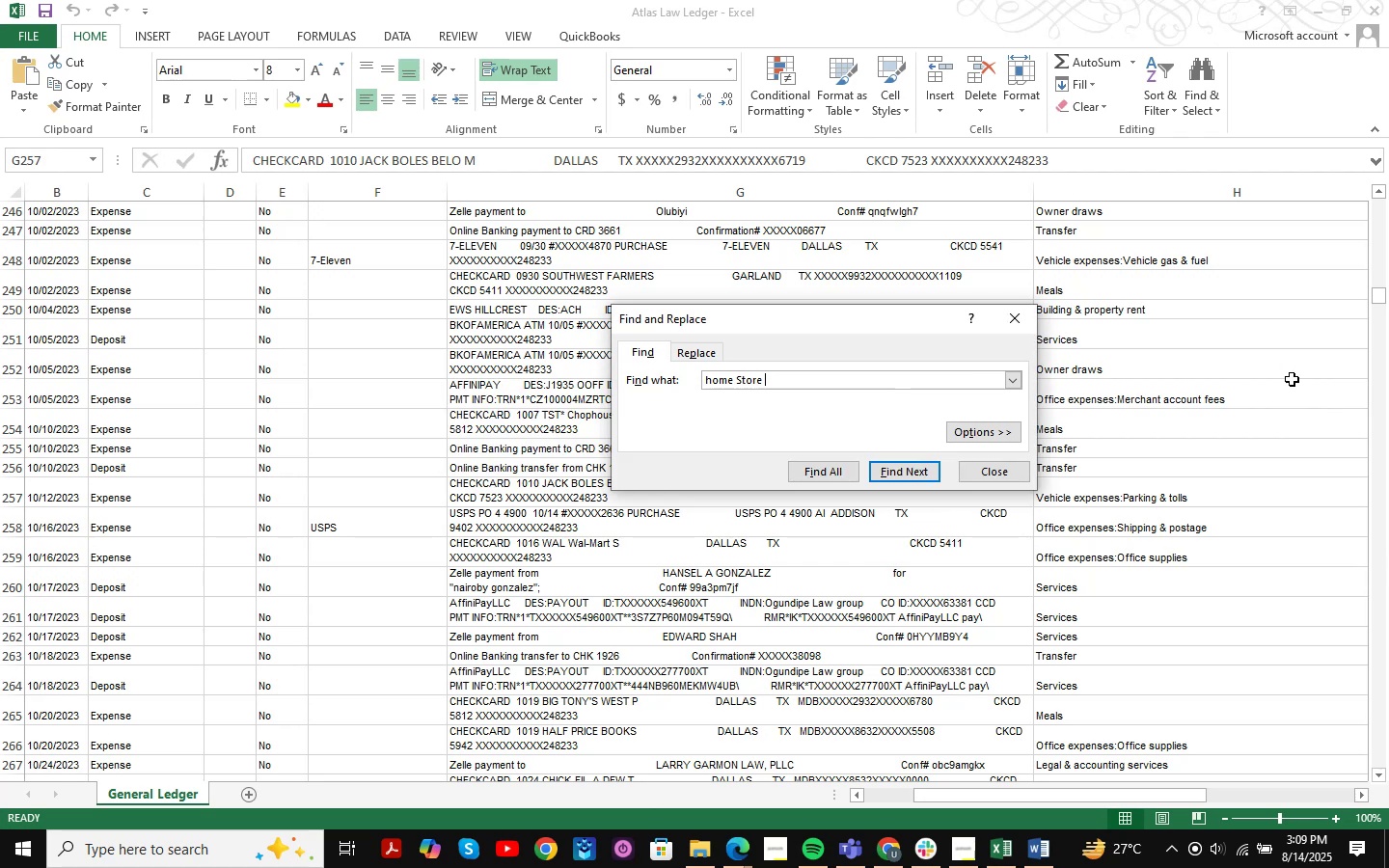 
hold_key(key=Backspace, duration=0.69)
 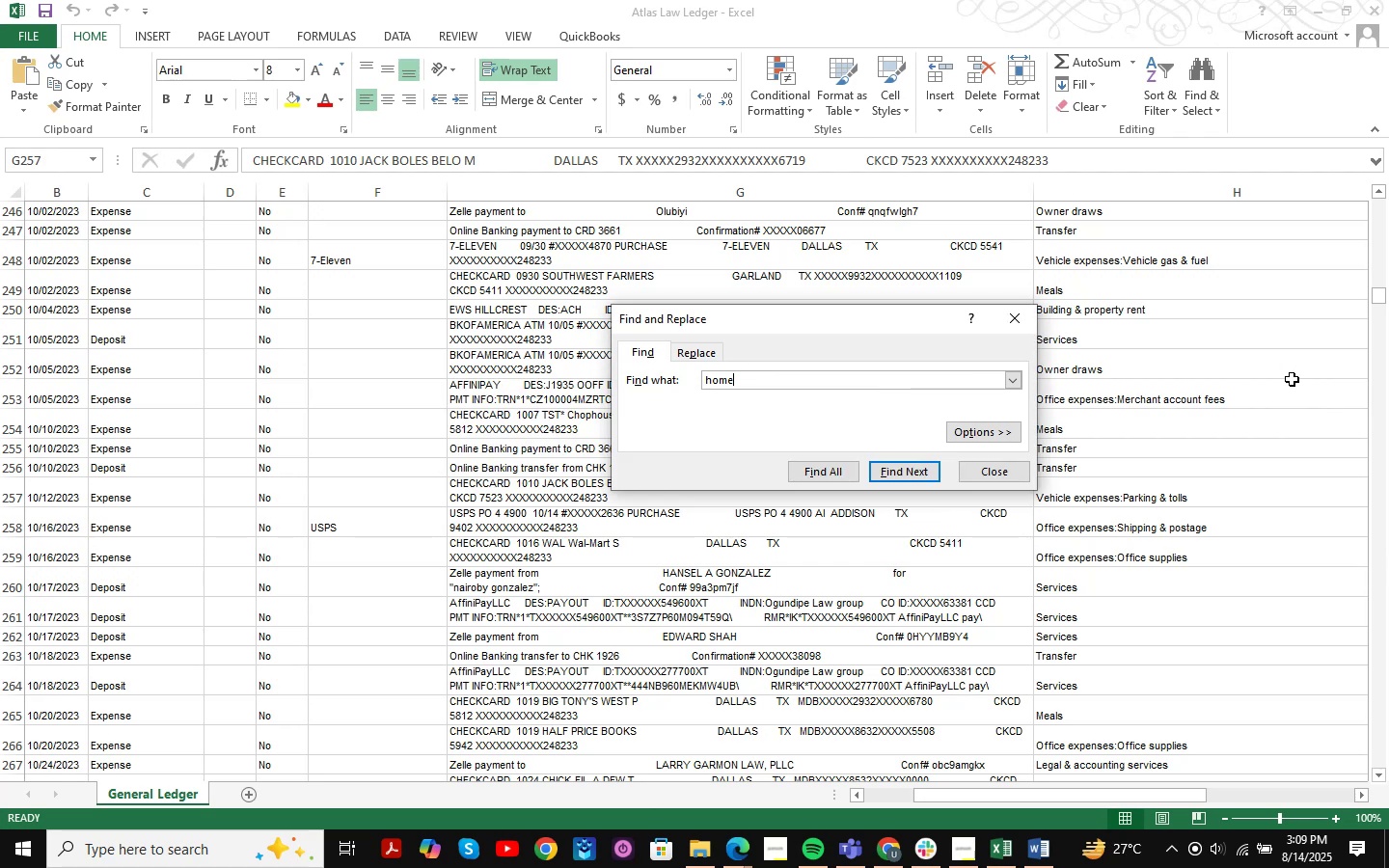 
key(Backslash)
 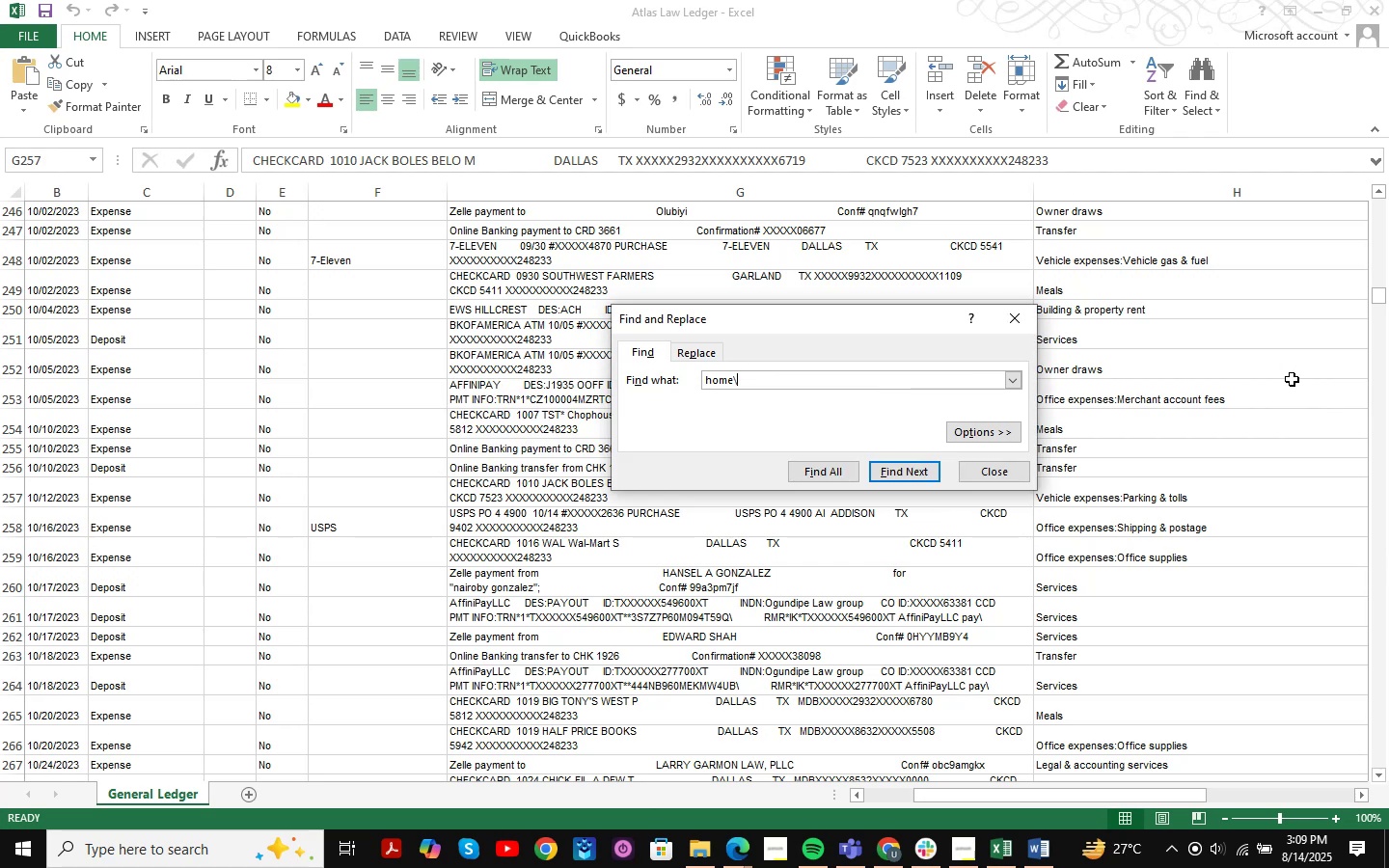 
key(Enter)
 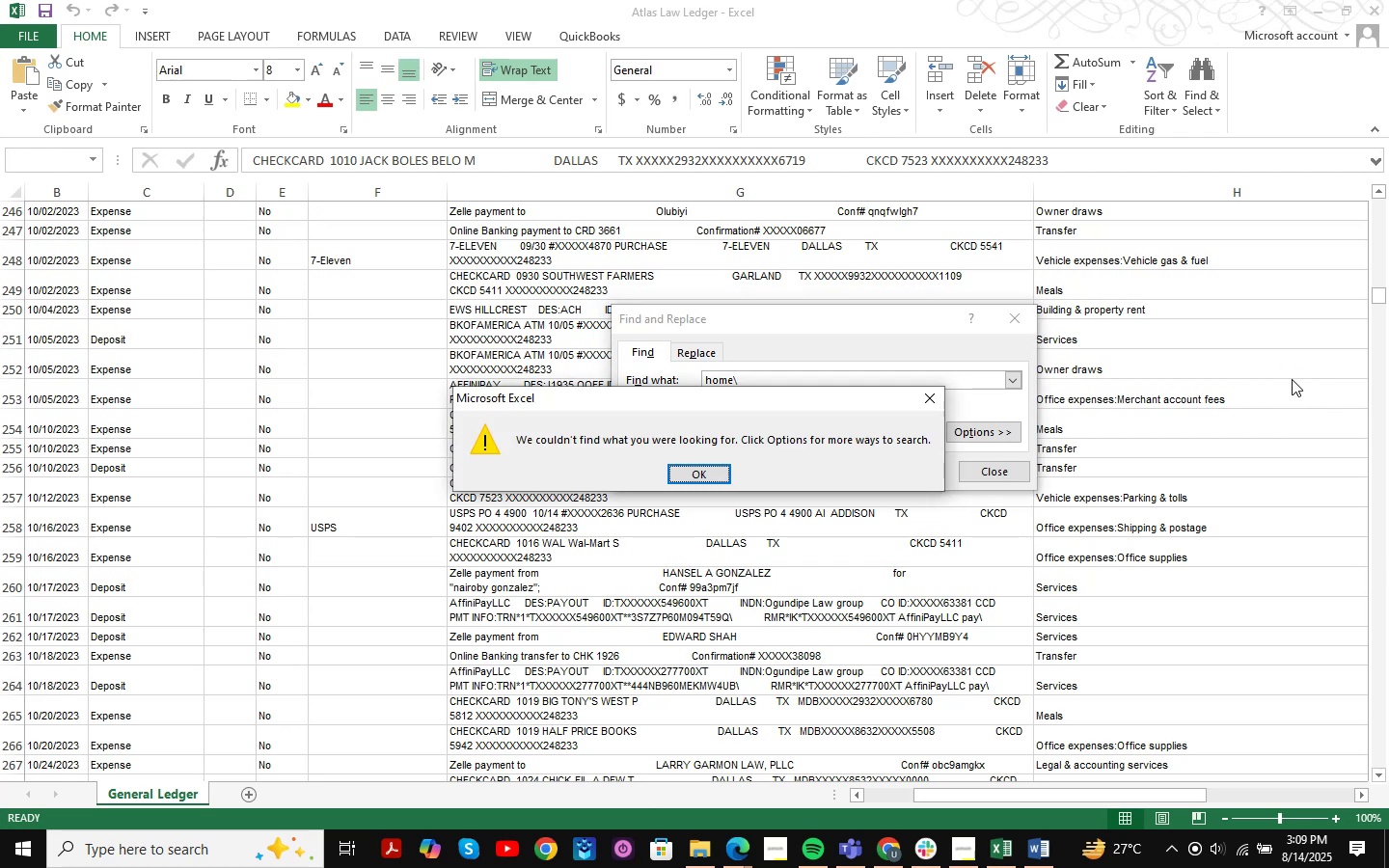 
key(Backspace)
 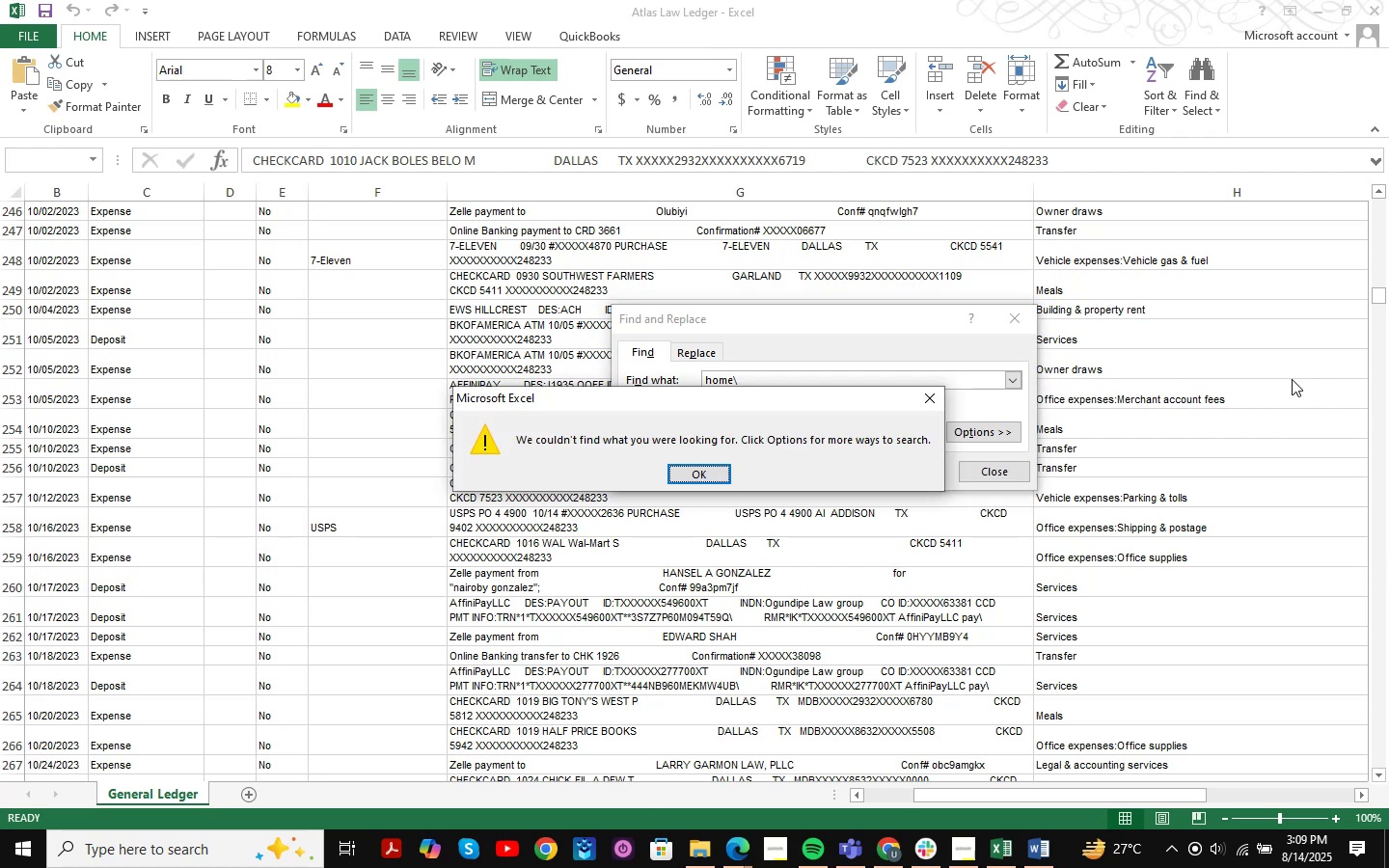 
key(Backslash)
 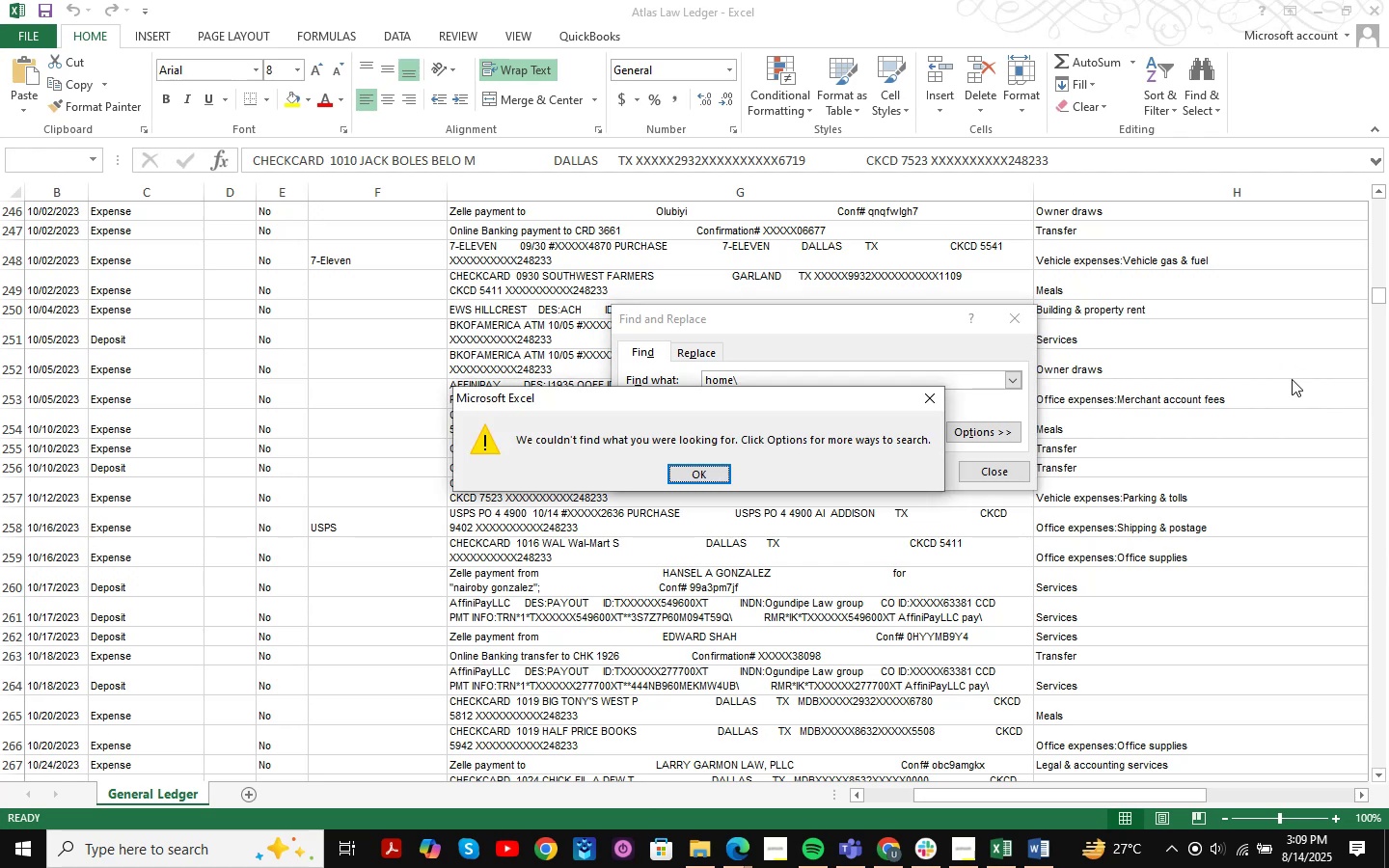 
key(Enter)
 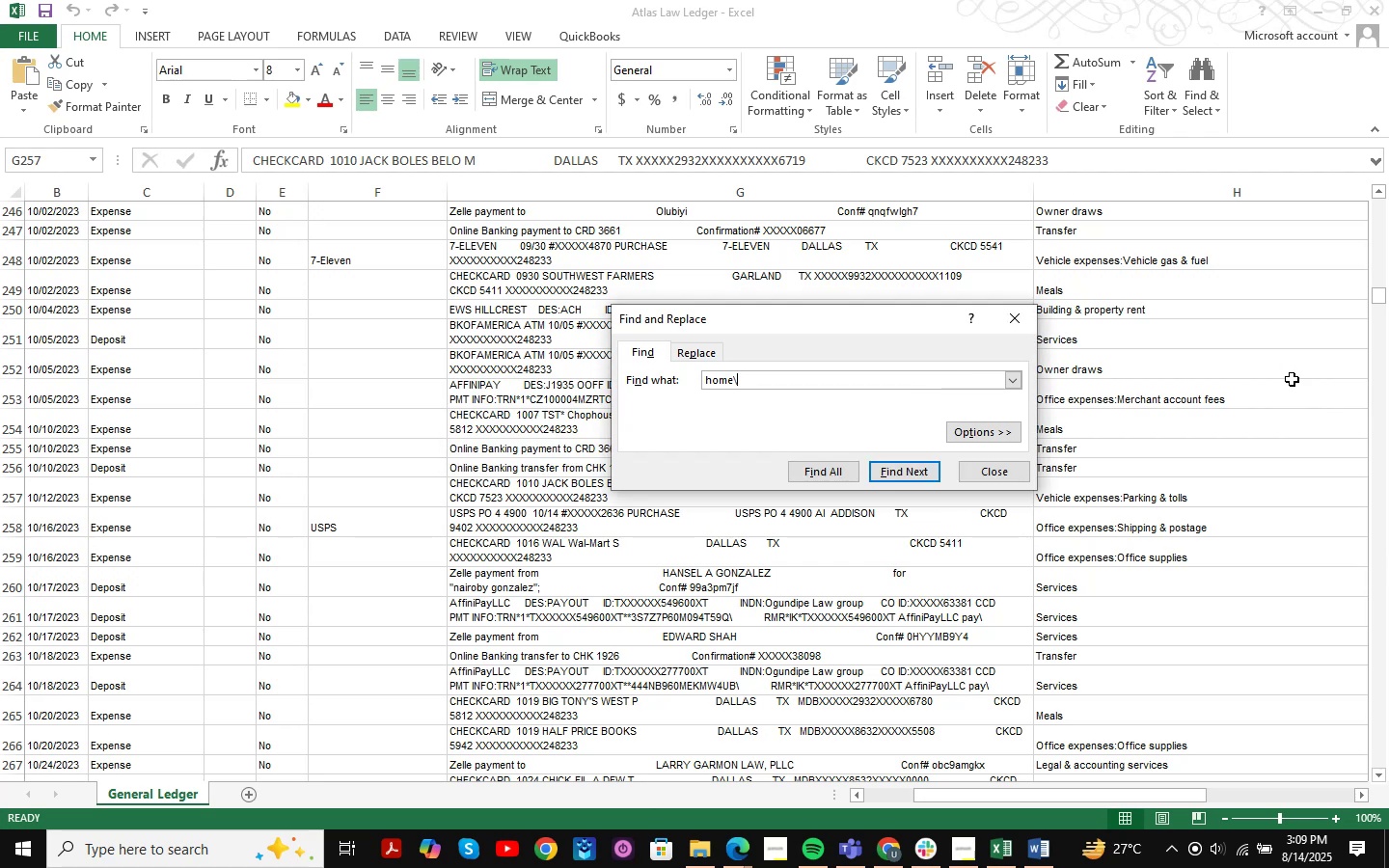 
key(Backspace)
 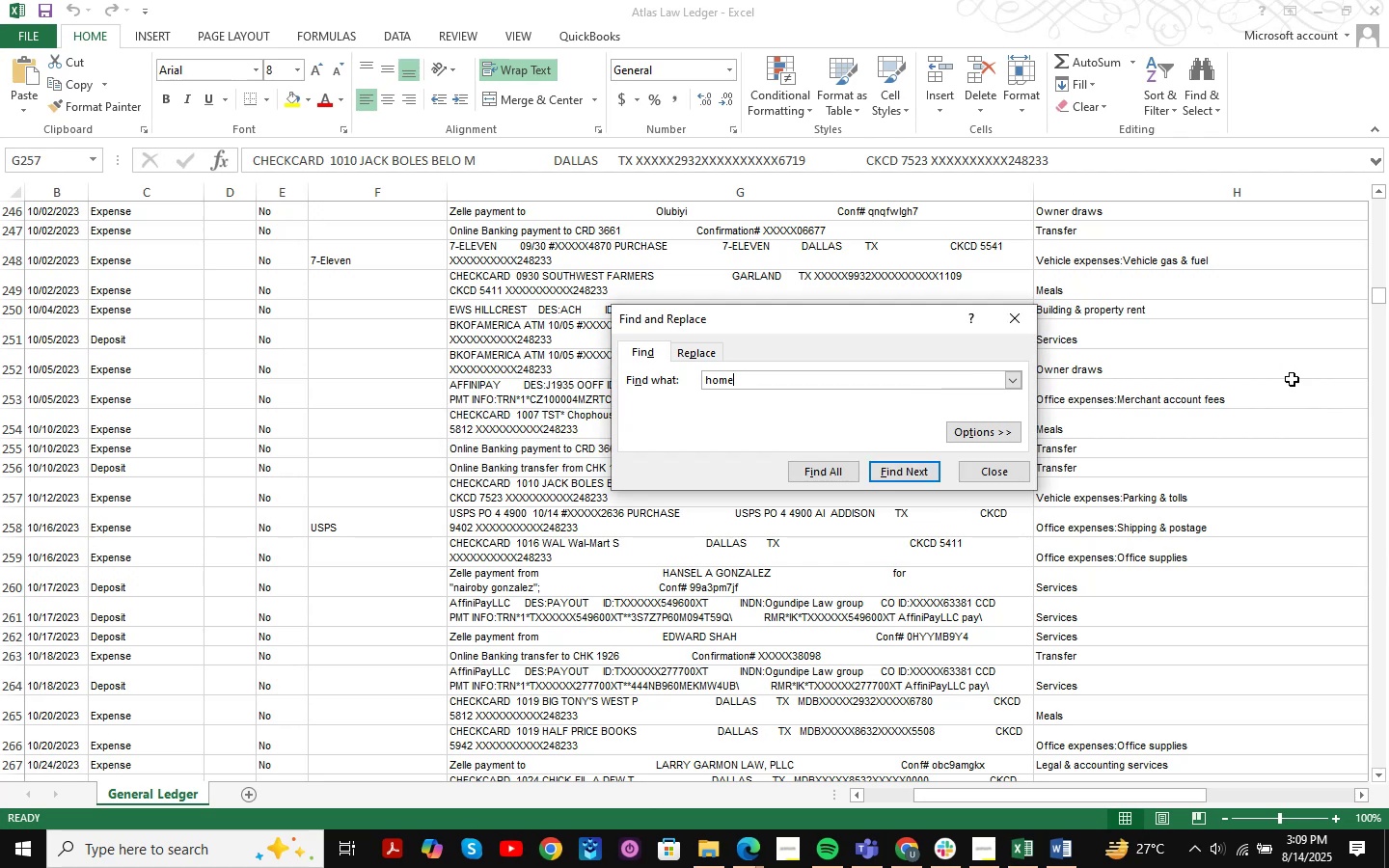 
key(Backspace)
 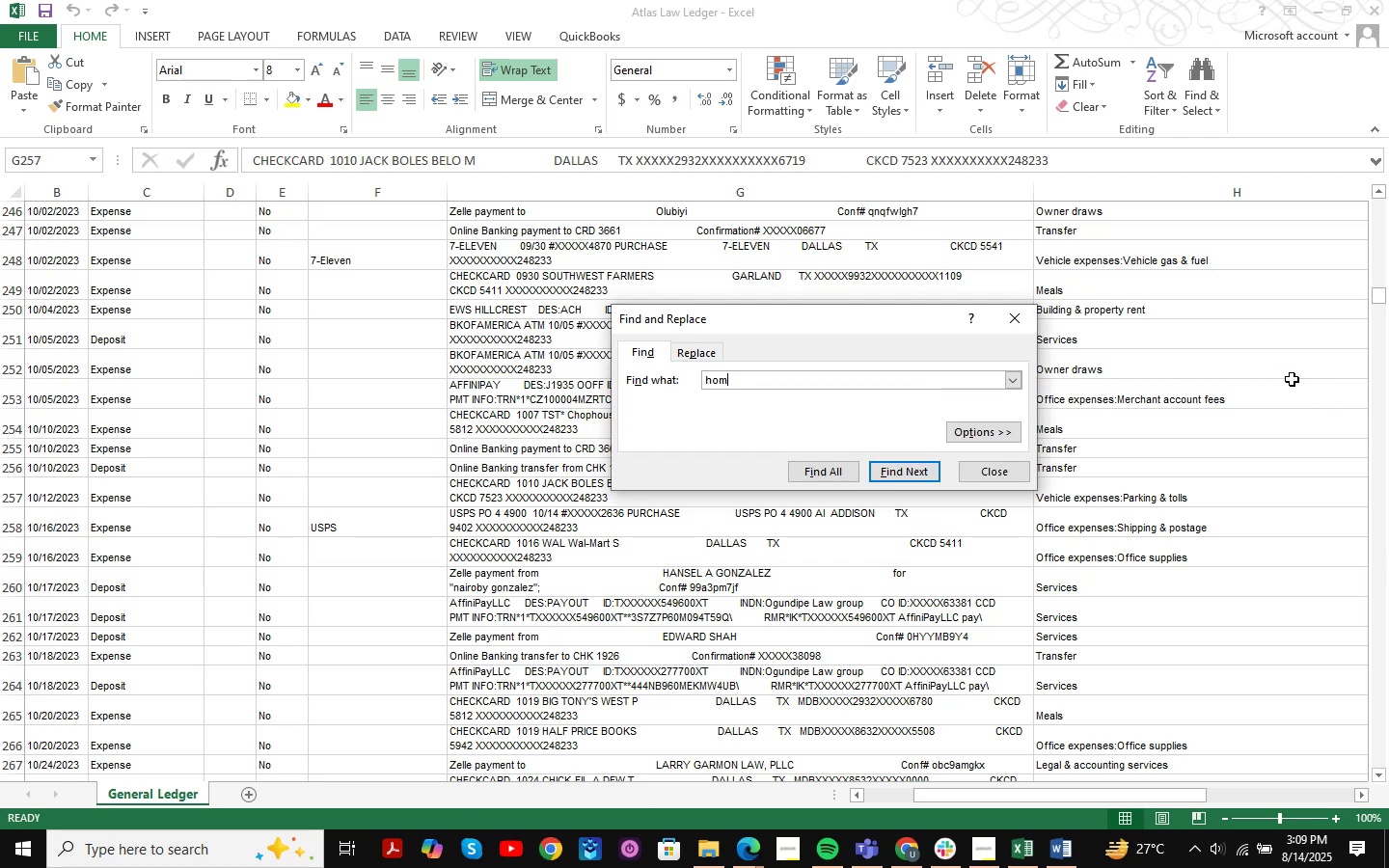 
key(Backspace)
 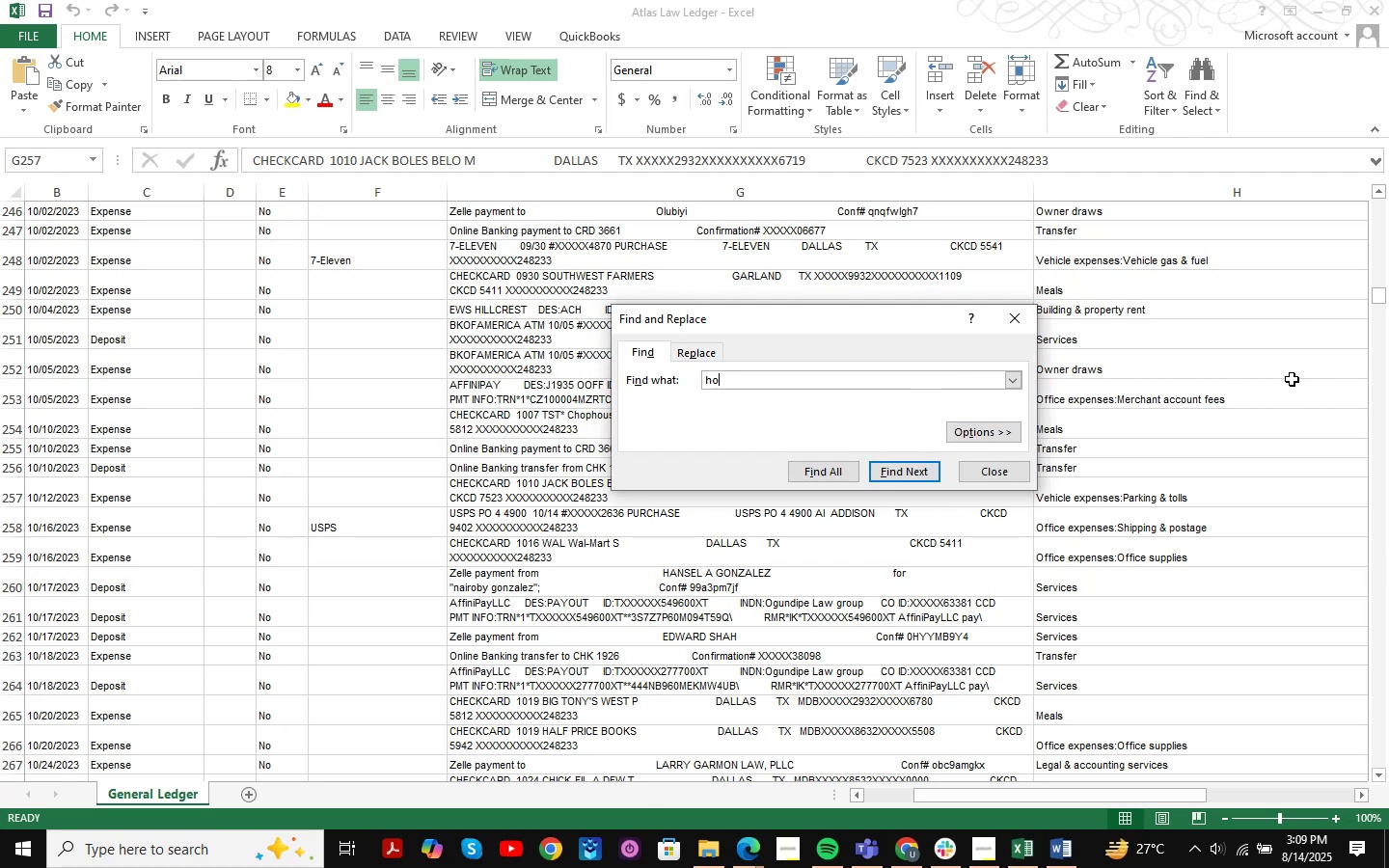 
key(Backspace)
 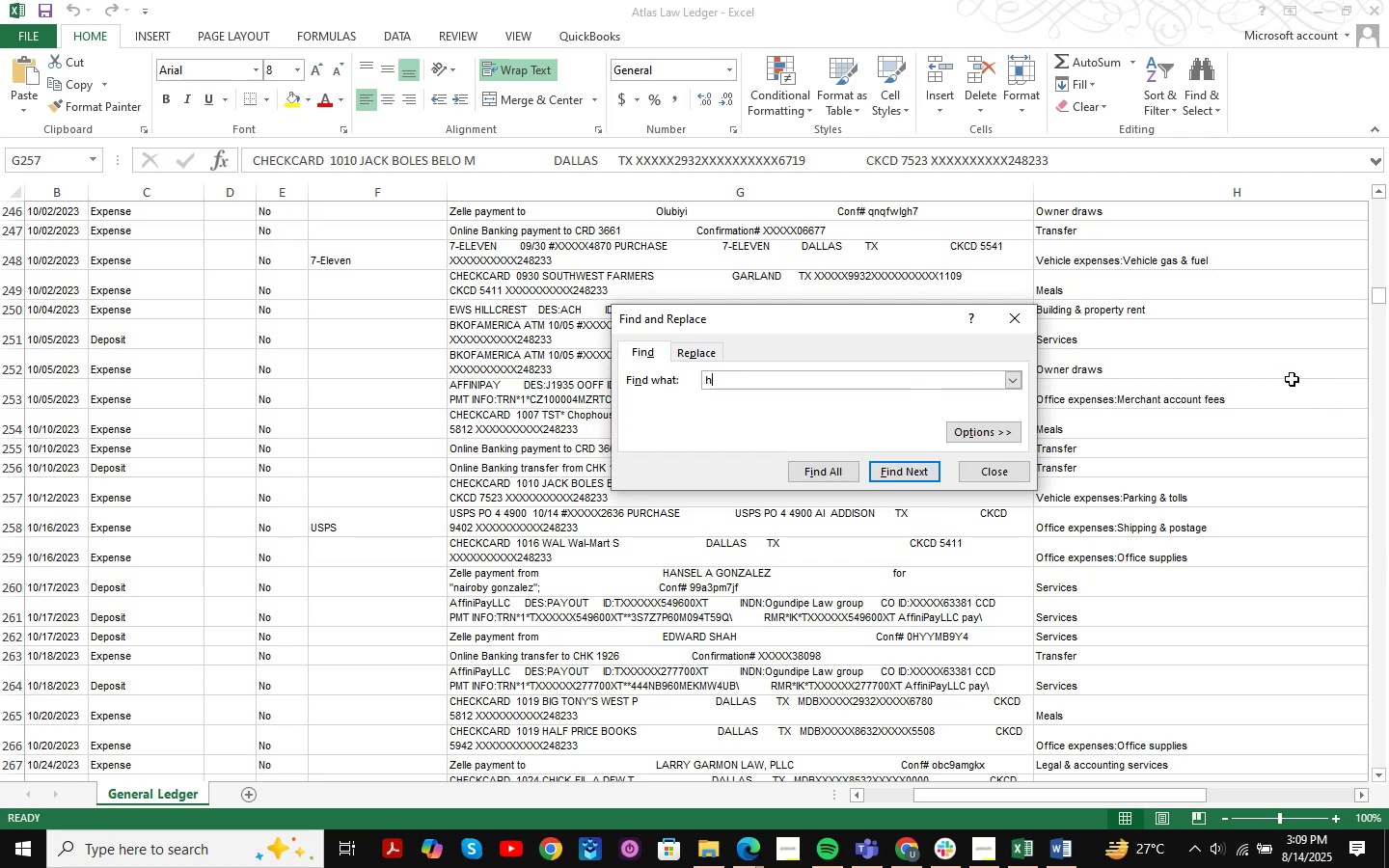 
key(Backspace)
 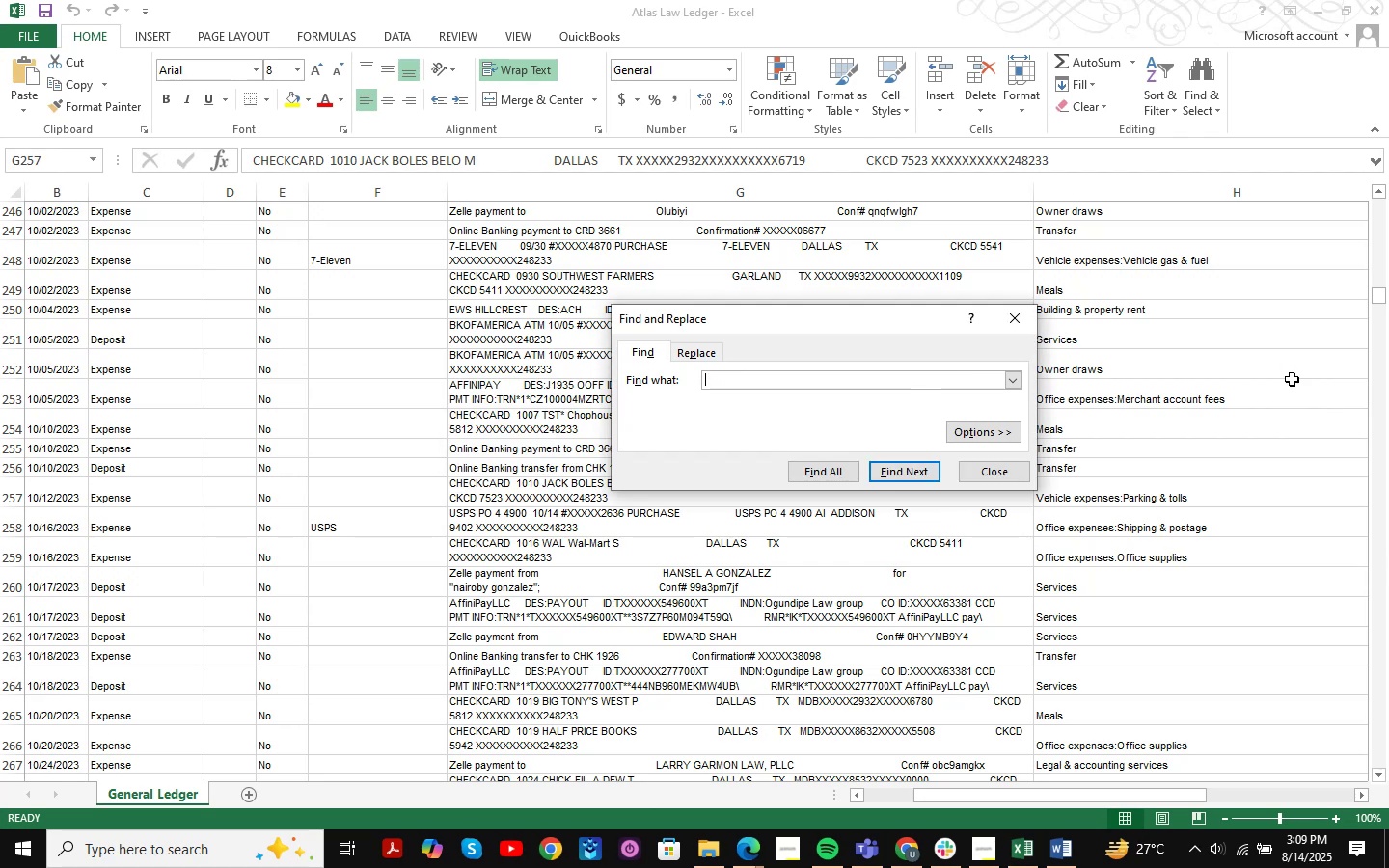 
key(Backspace)
 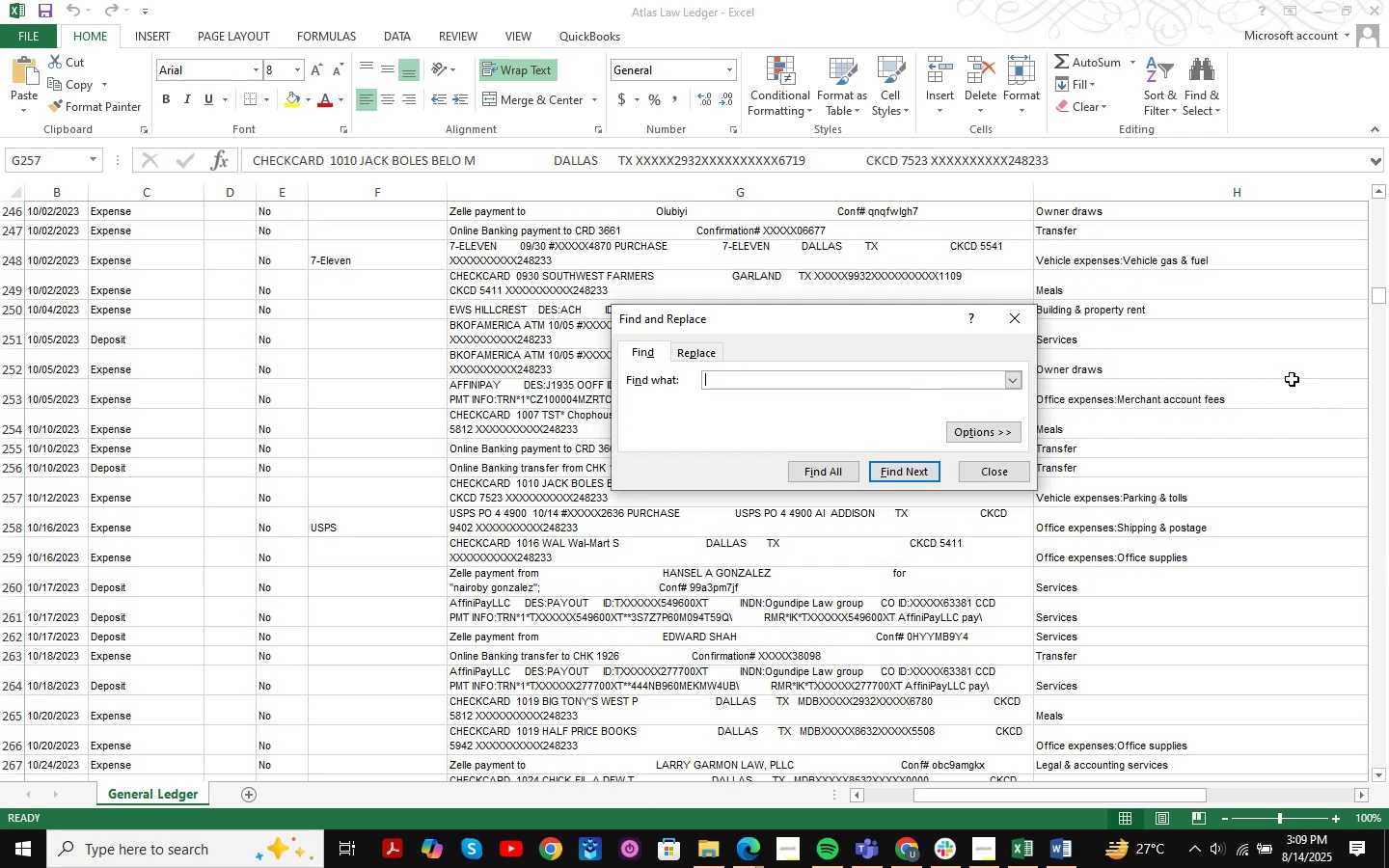 
key(Backspace)
 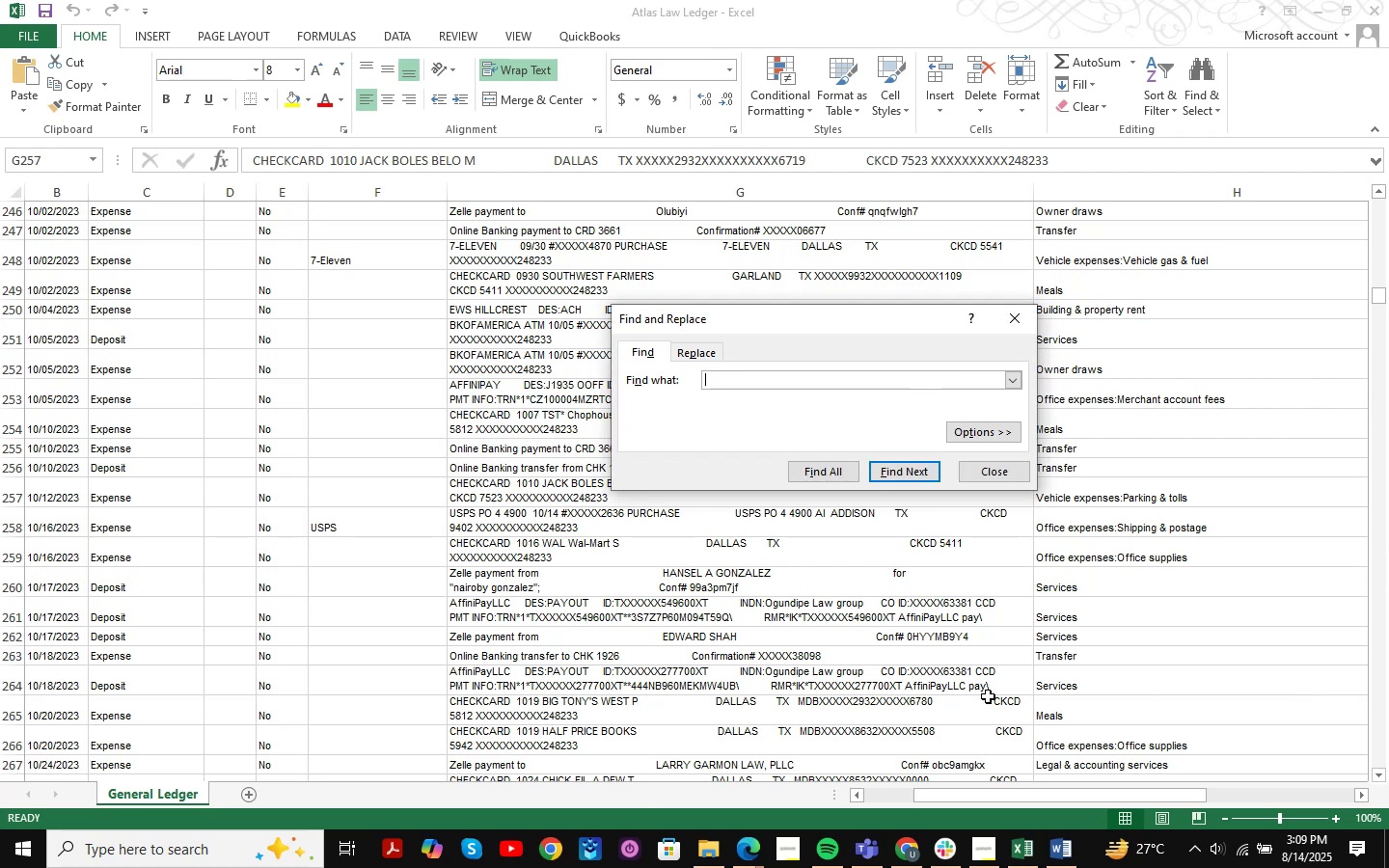 
left_click([912, 854])
 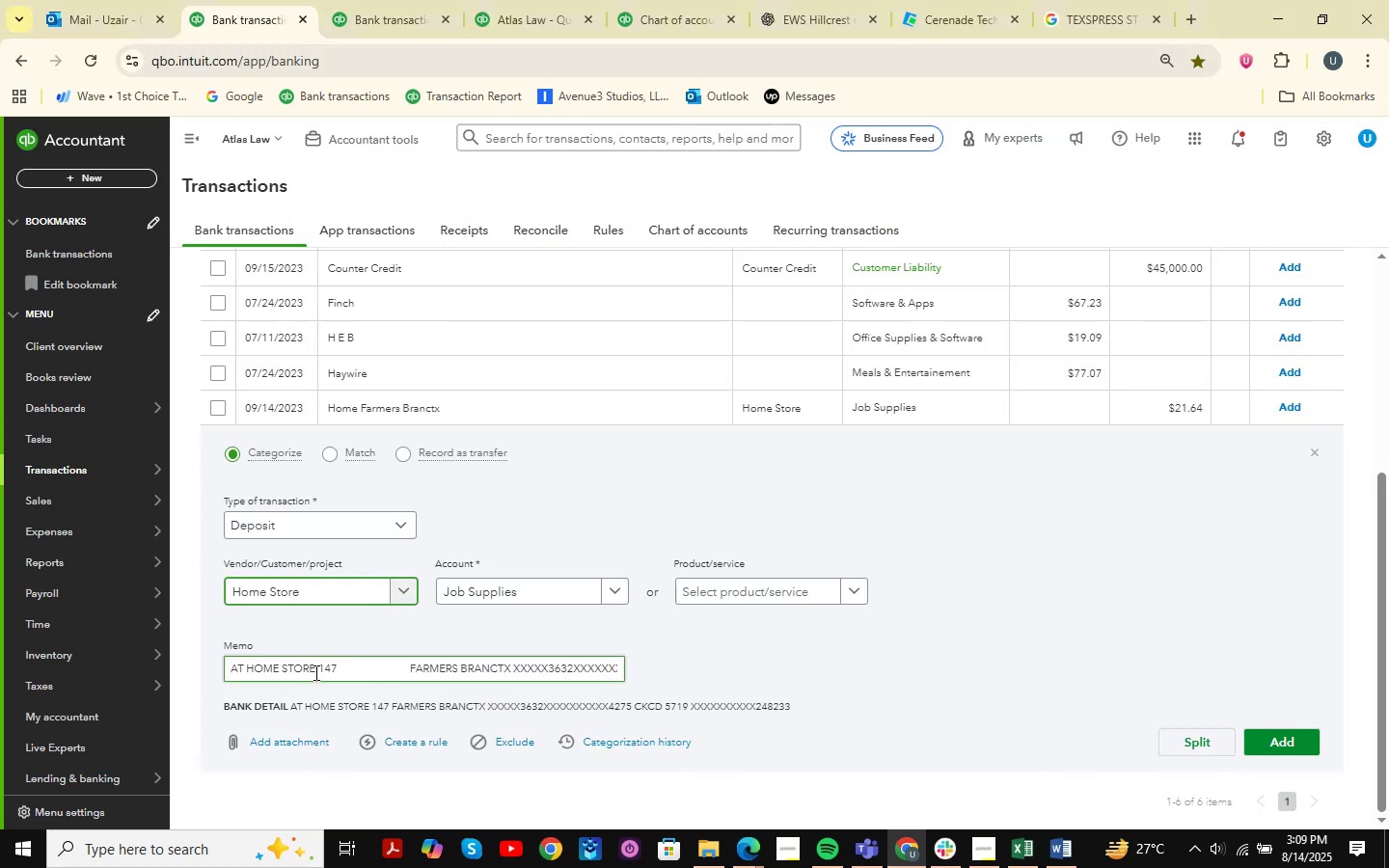 
left_click([502, 577])
 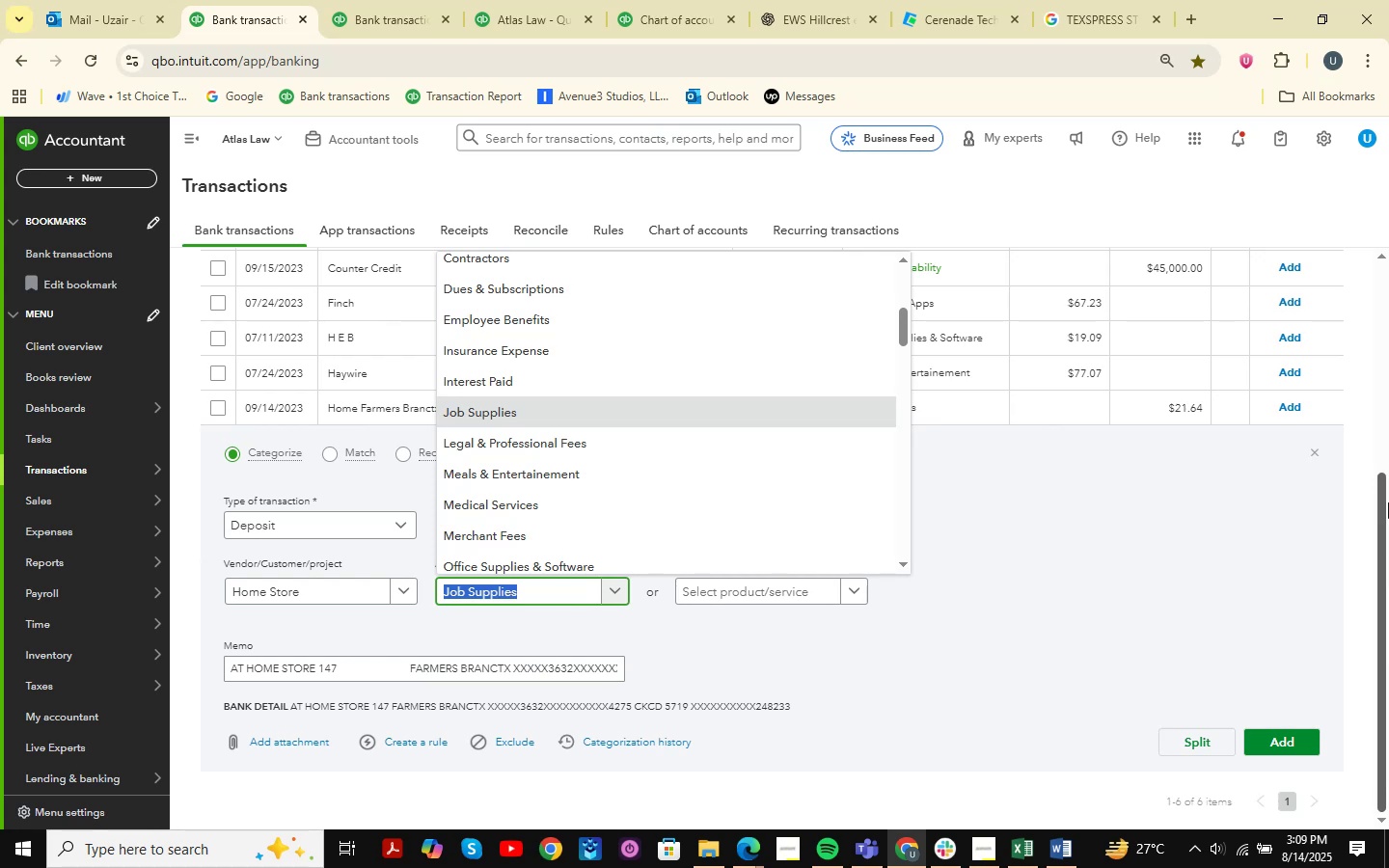 
type(office )
 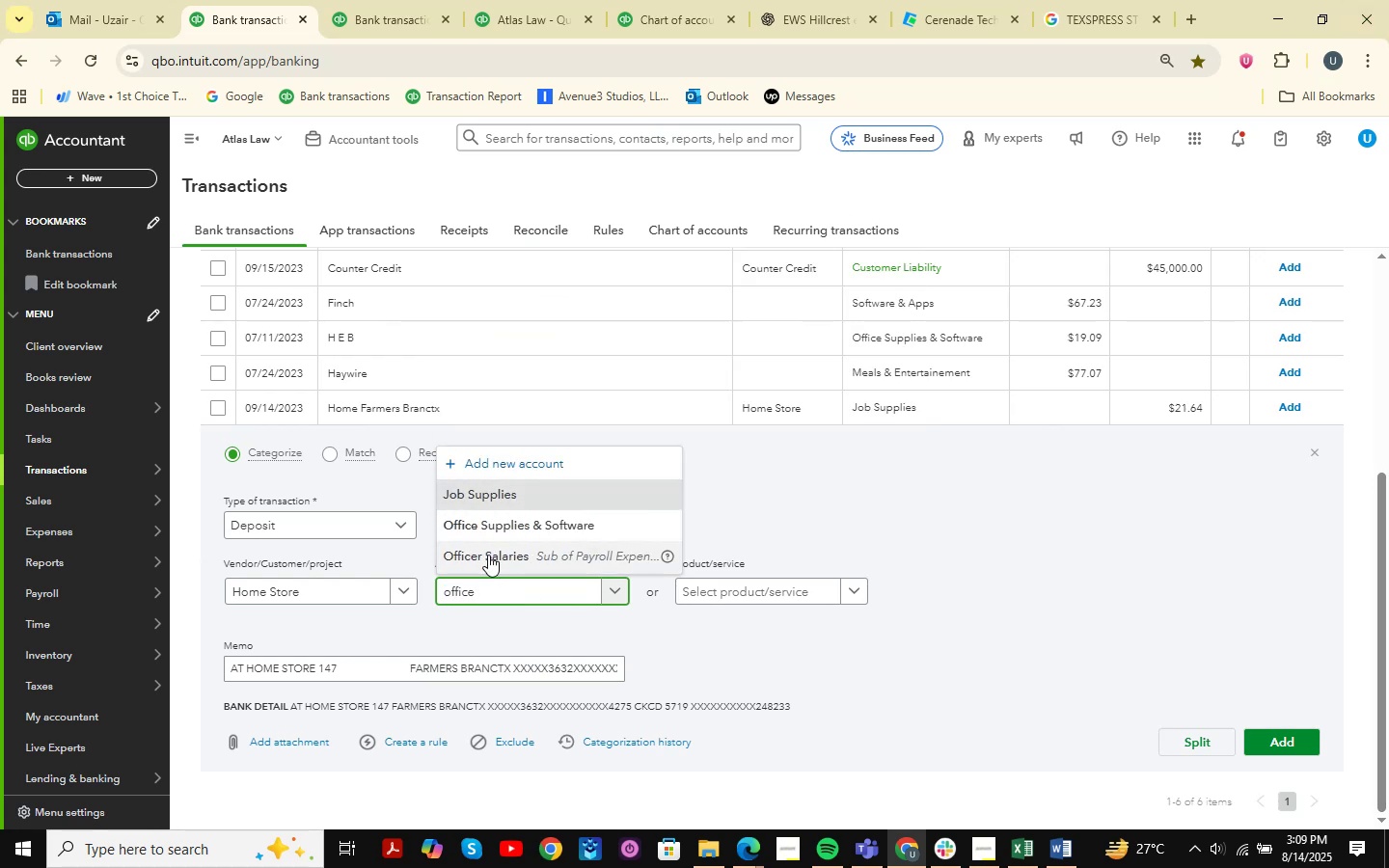 
left_click([519, 528])
 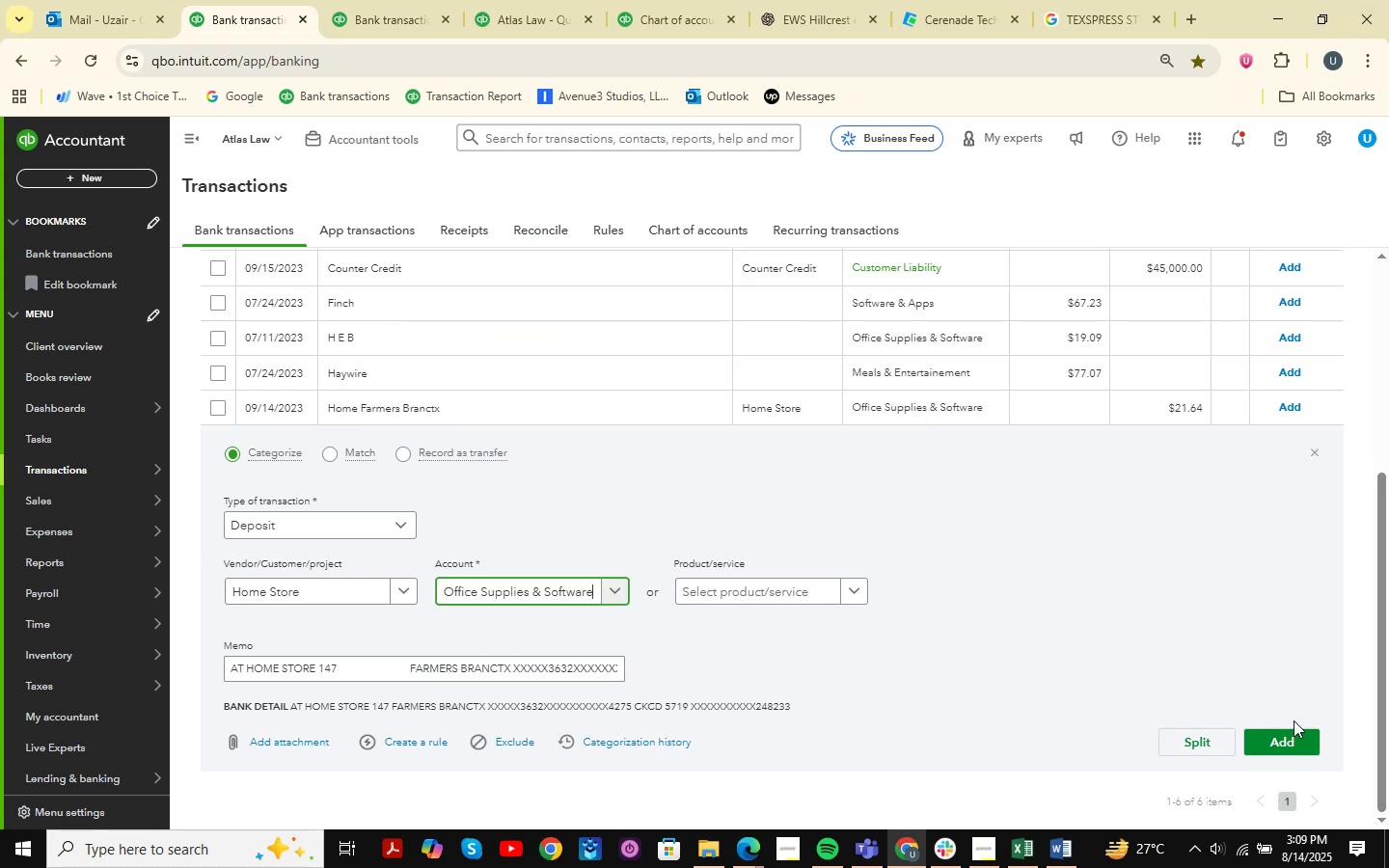 
left_click([1282, 747])
 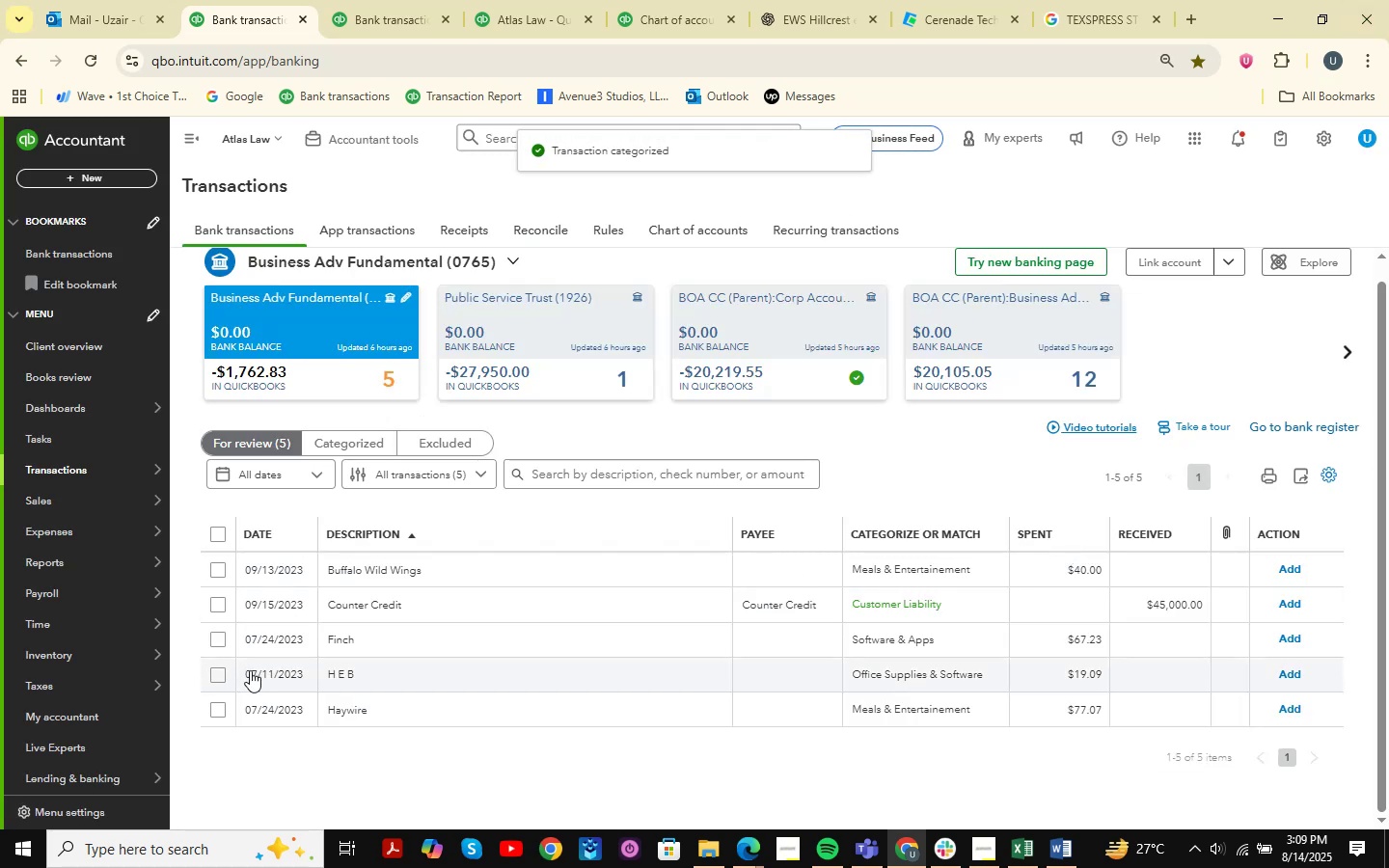 
left_click([356, 570])
 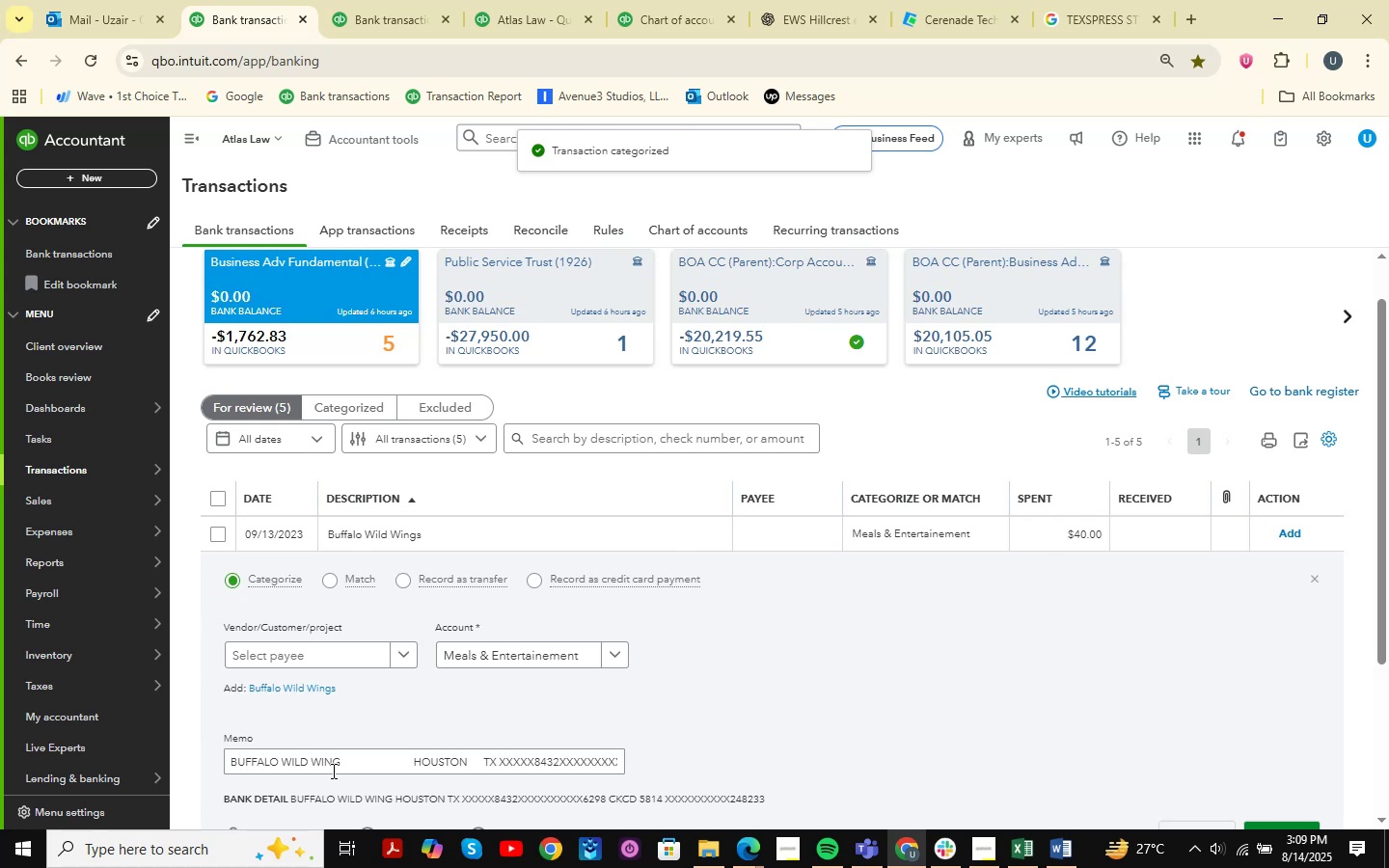 
left_click_drag(start_coordinate=[348, 773], to_coordinate=[97, 770])
 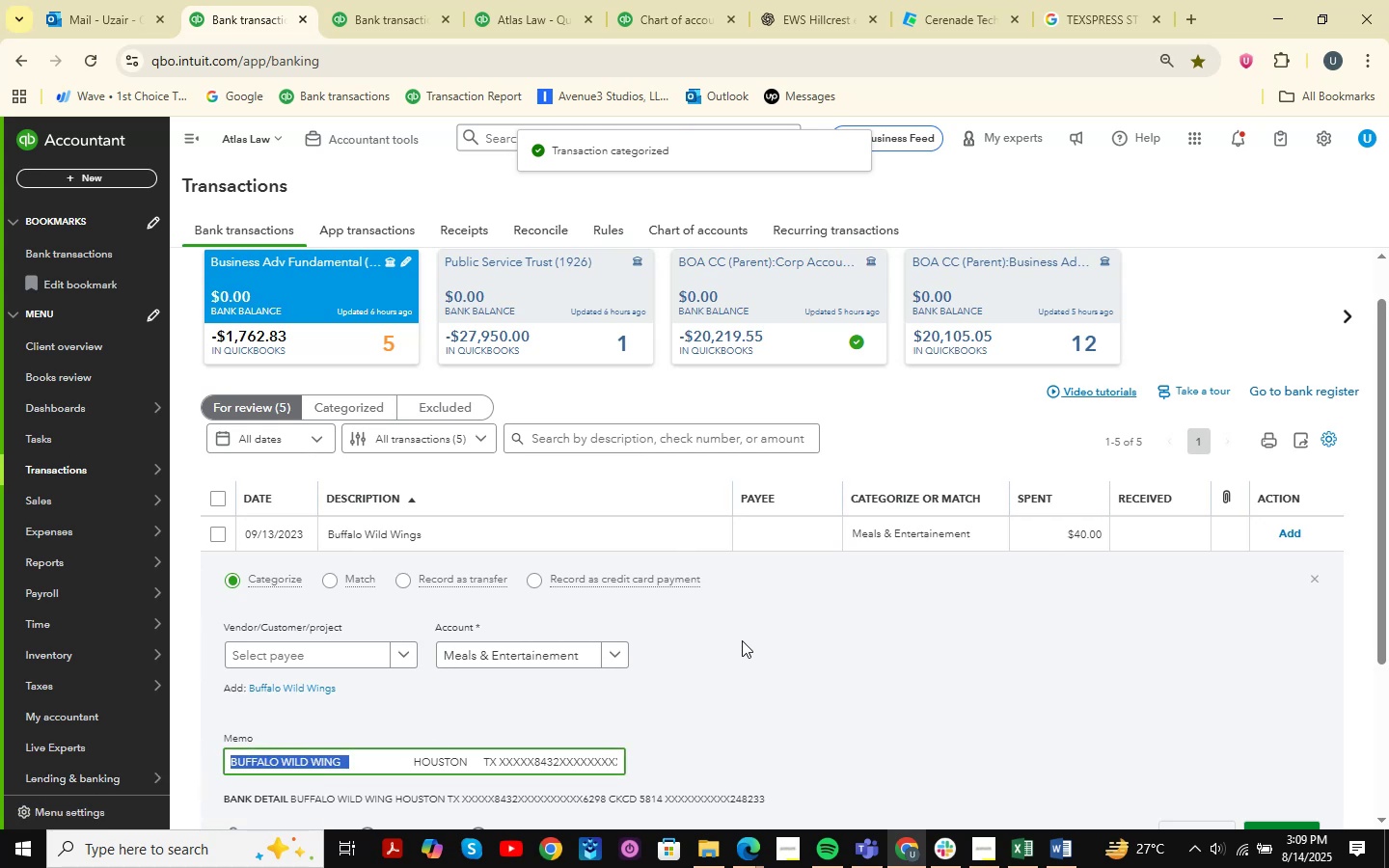 
key(Control+C)
 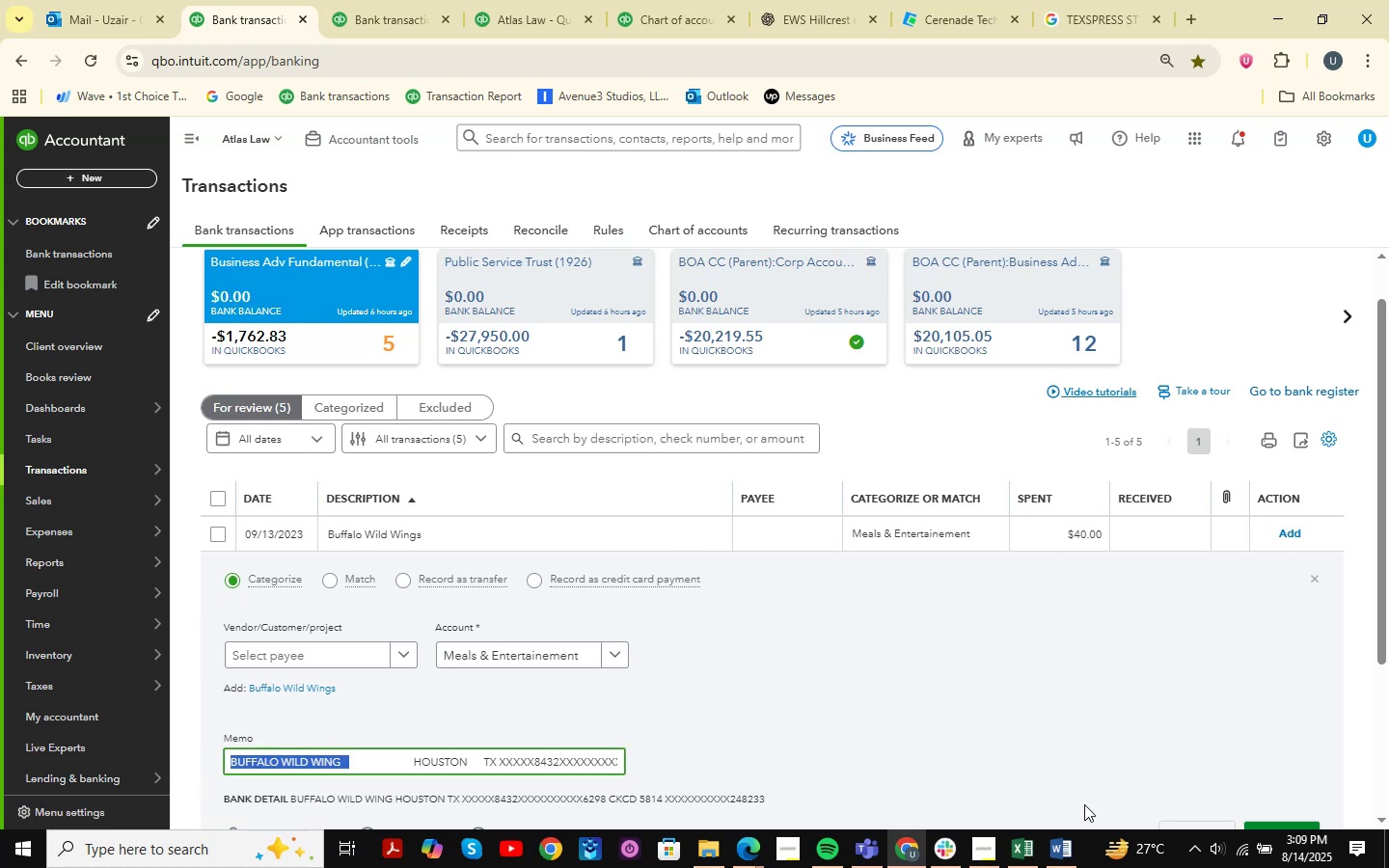 
left_click([1023, 844])
 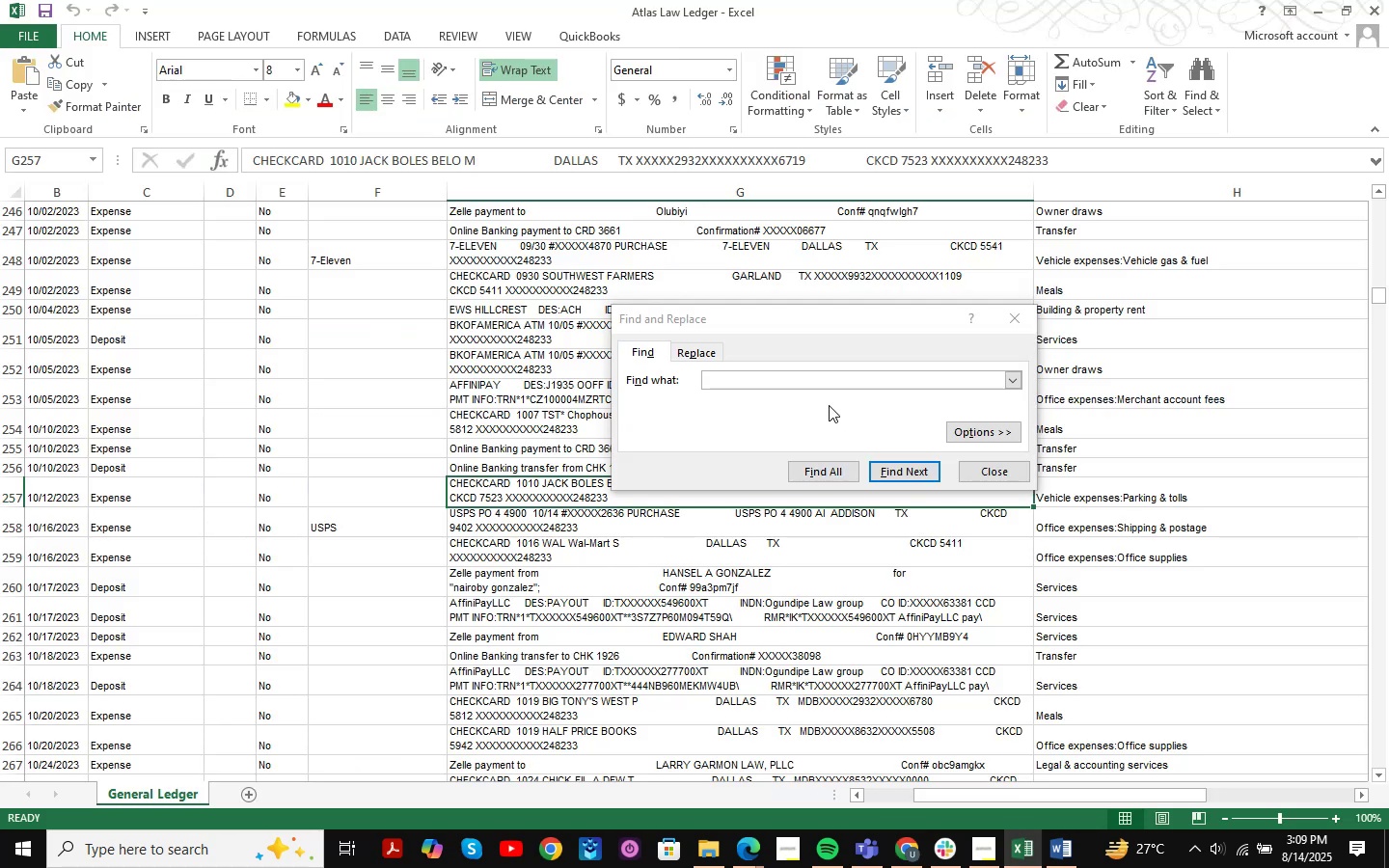 
left_click([824, 384])
 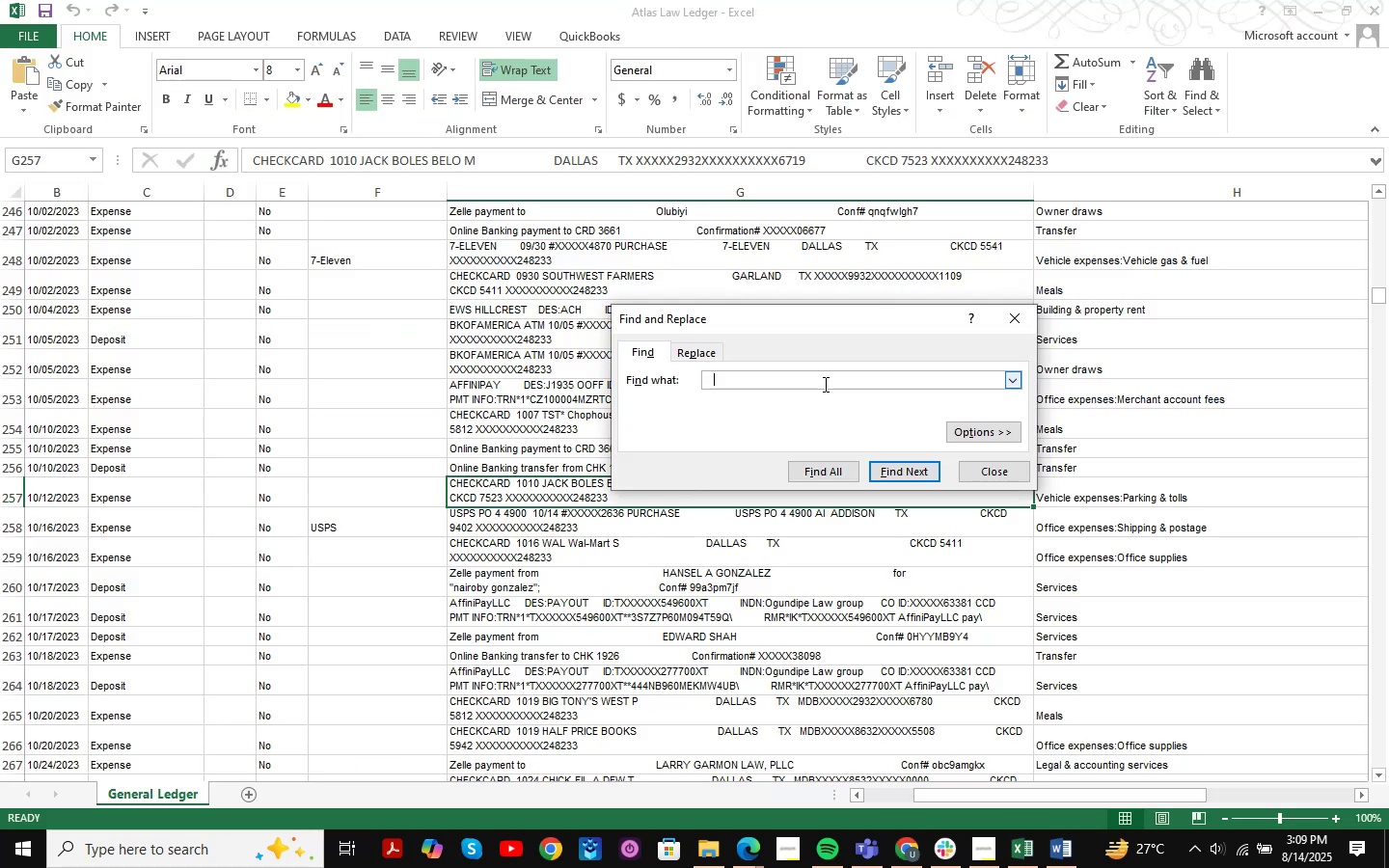 
key(Control+ControlLeft)
 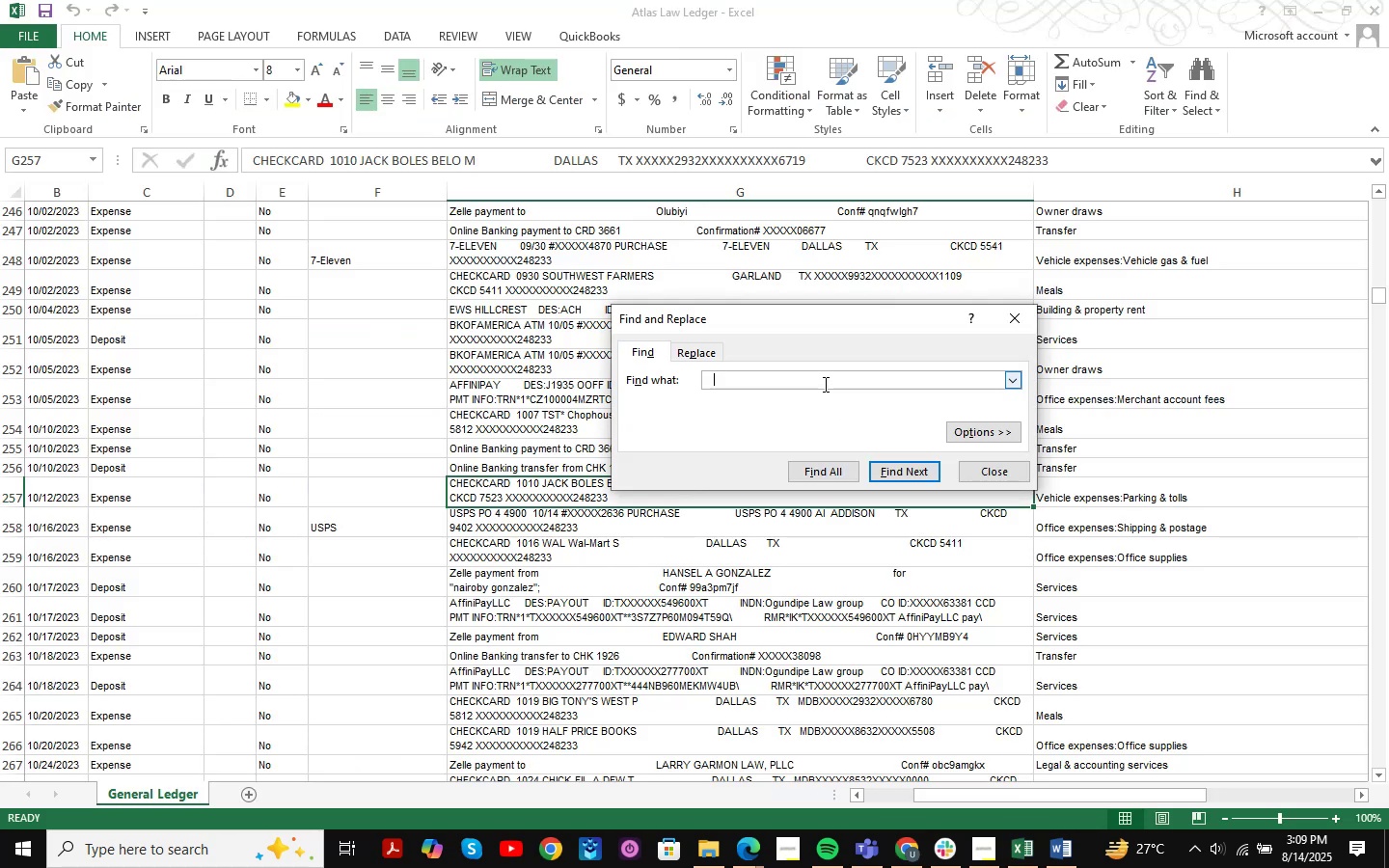 
key(Control+V)
 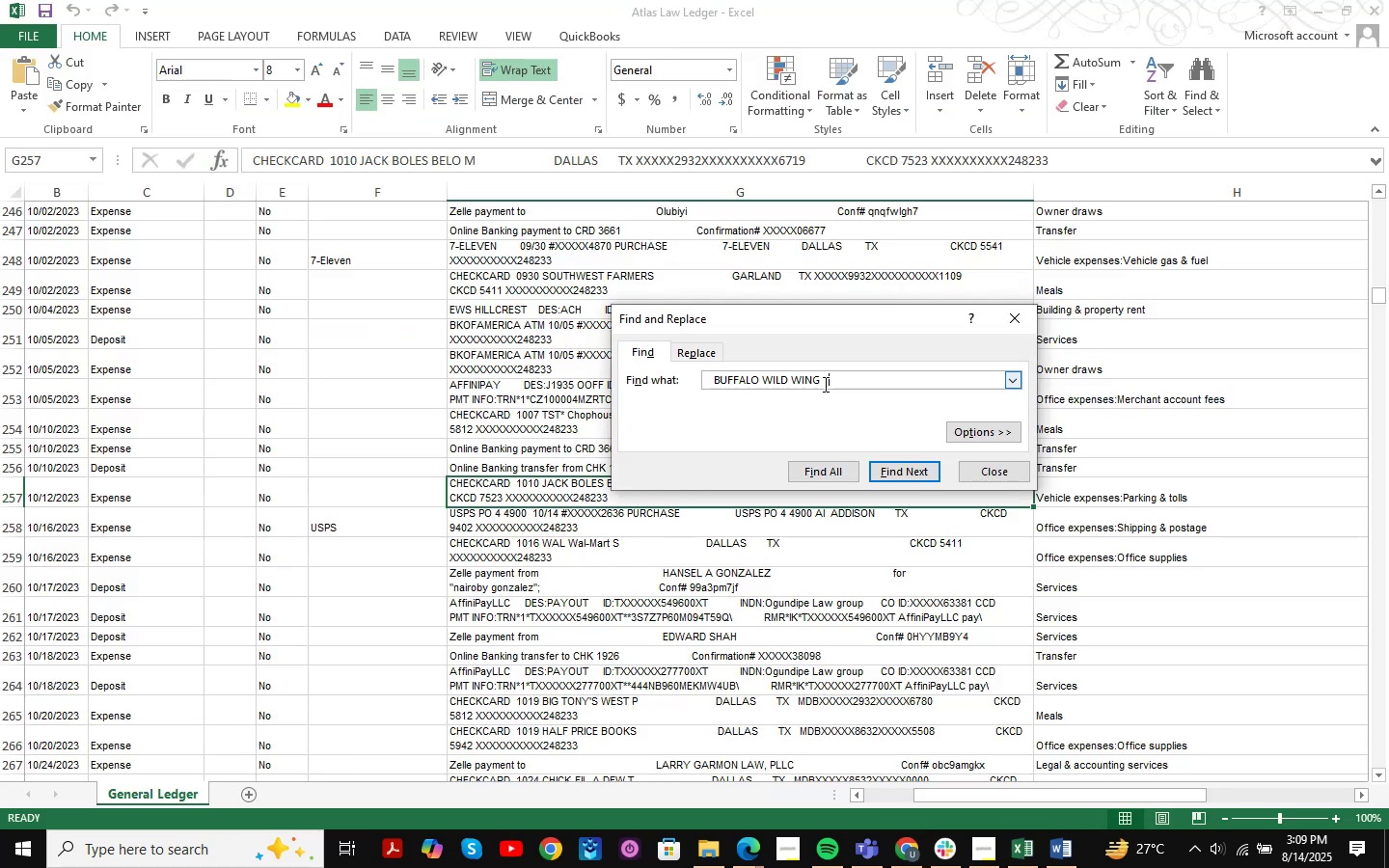 
key(NumpadEnter)
 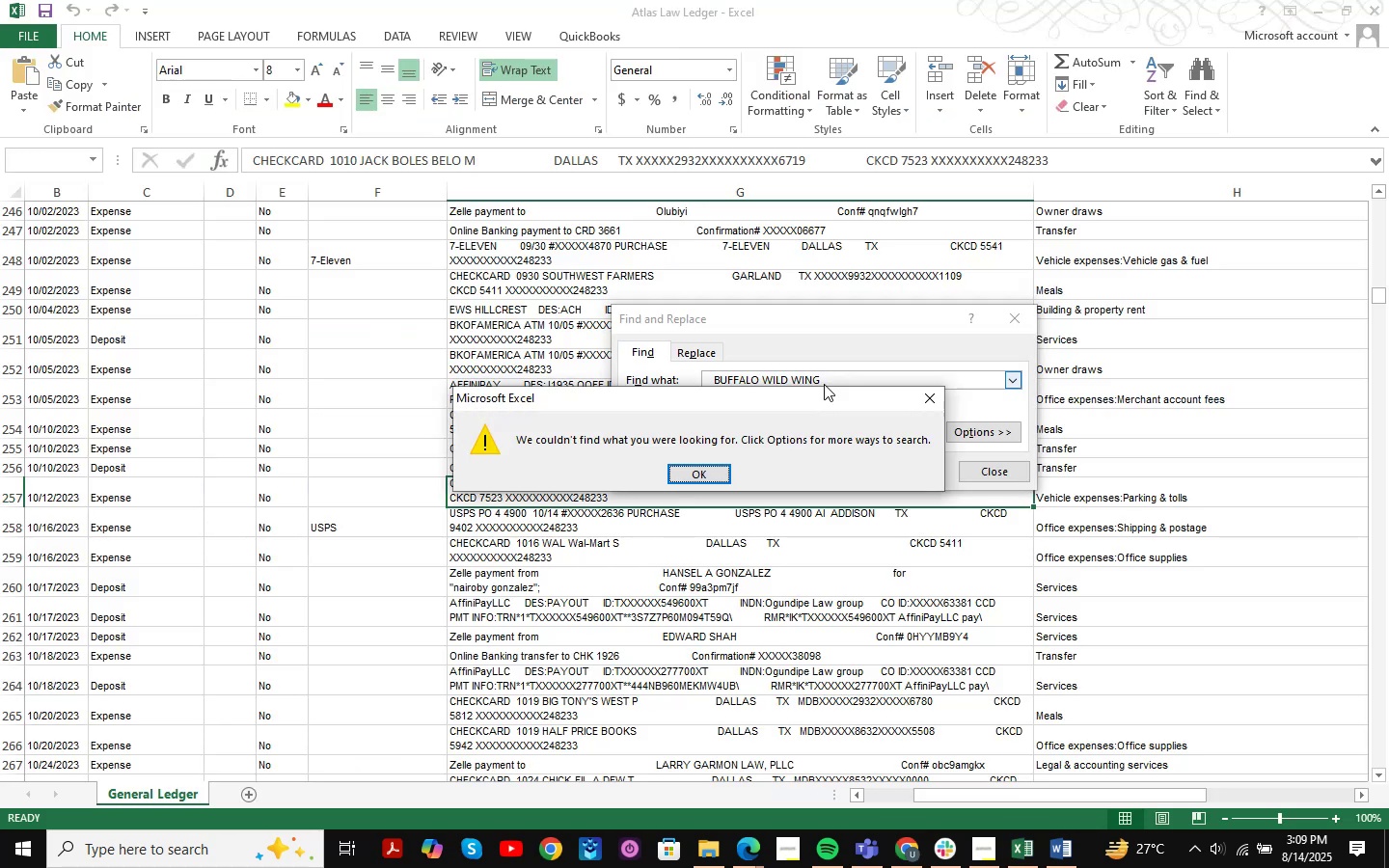 
key(NumpadEnter)
 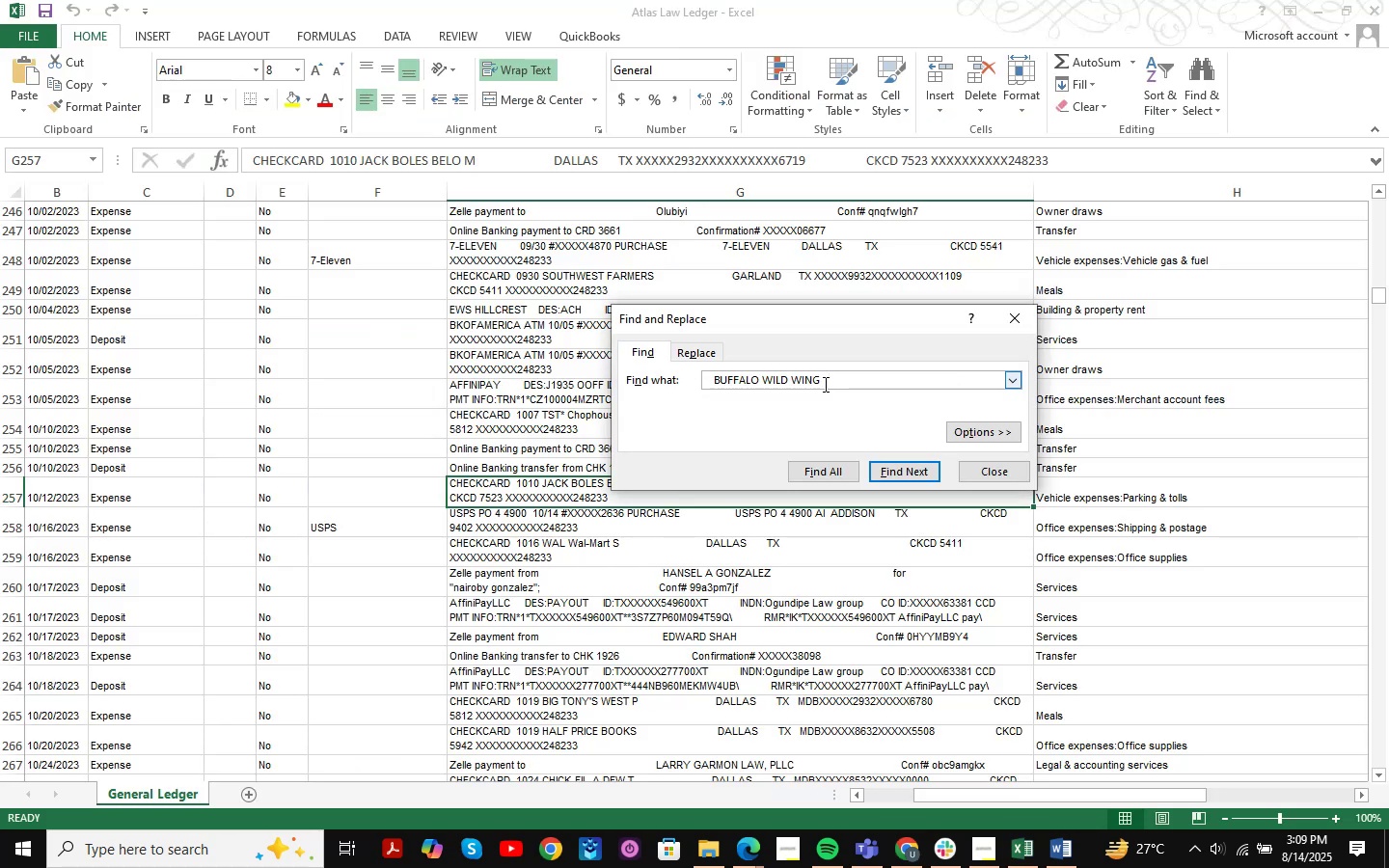 
hold_key(key=ArrowLeft, duration=1.11)
 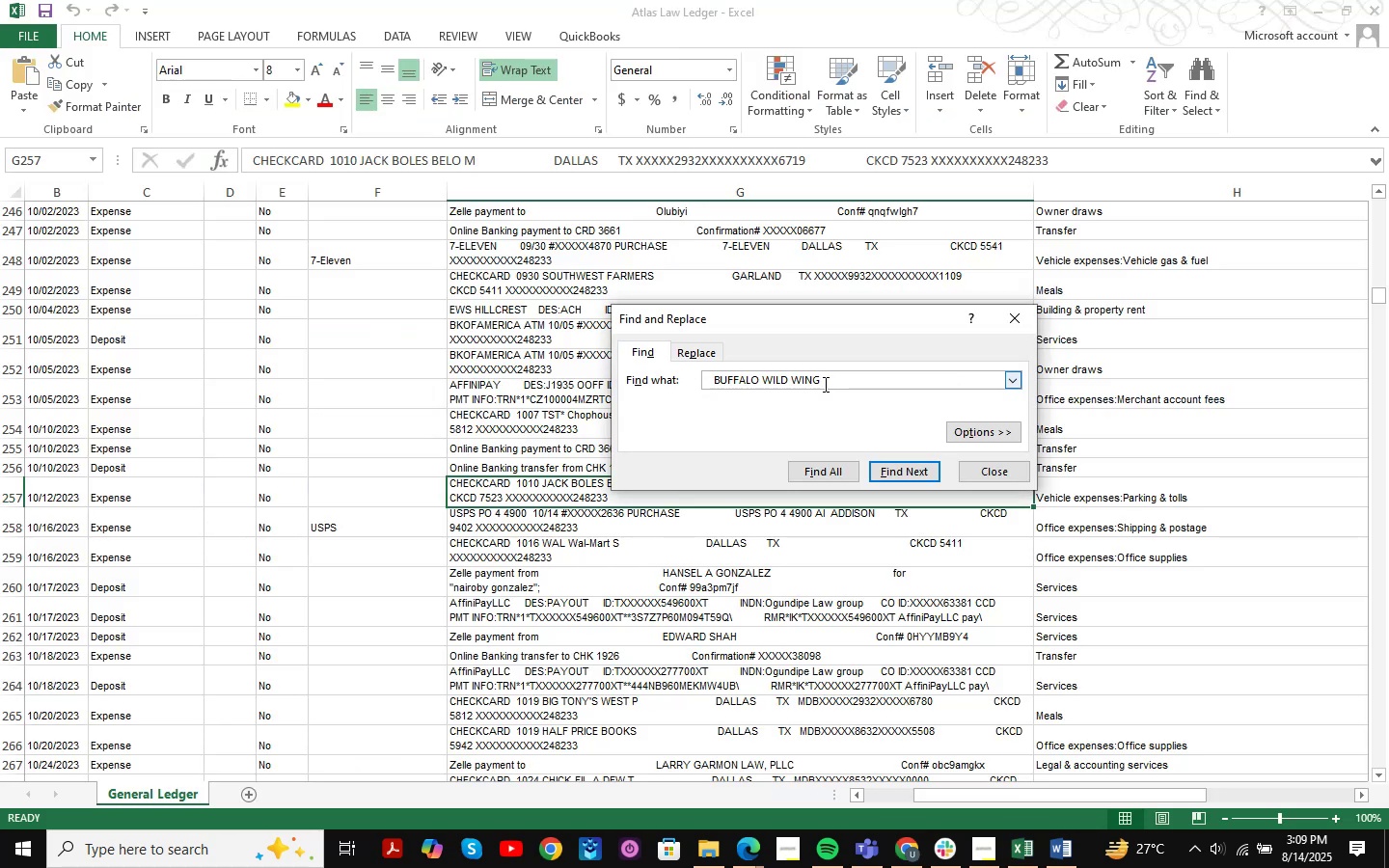 
key(Backspace)
 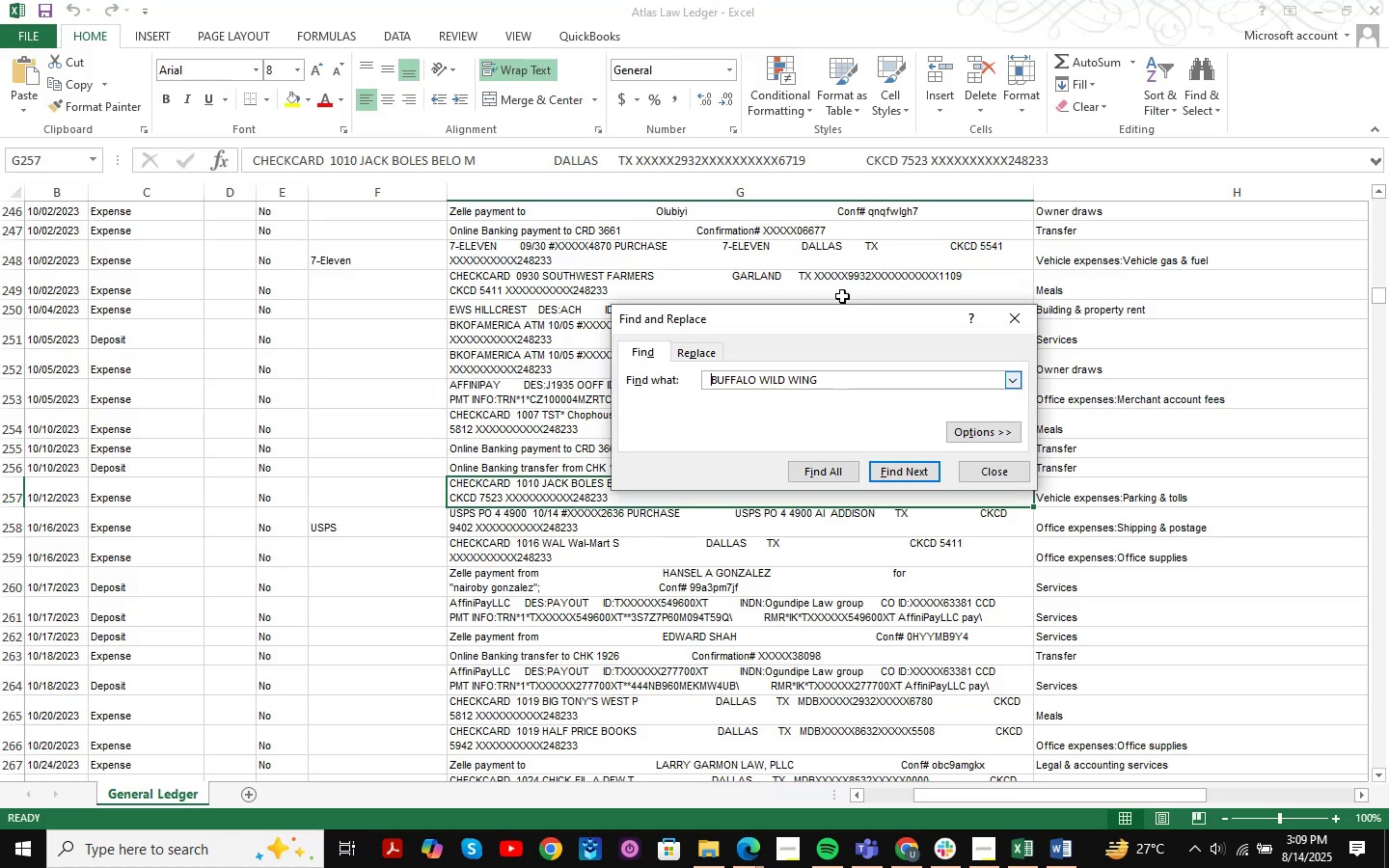 
key(Backspace)
 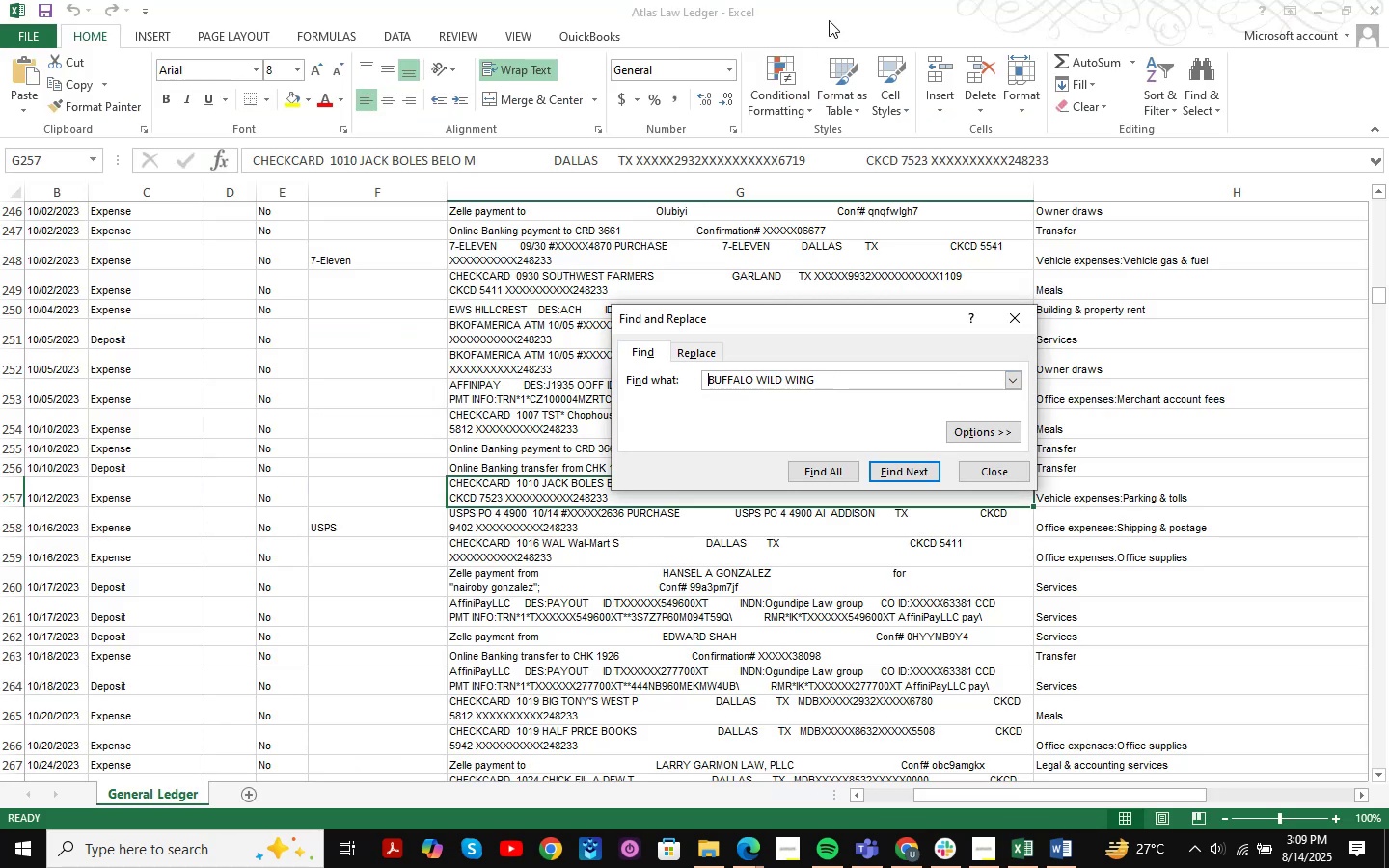 
key(Backspace)
 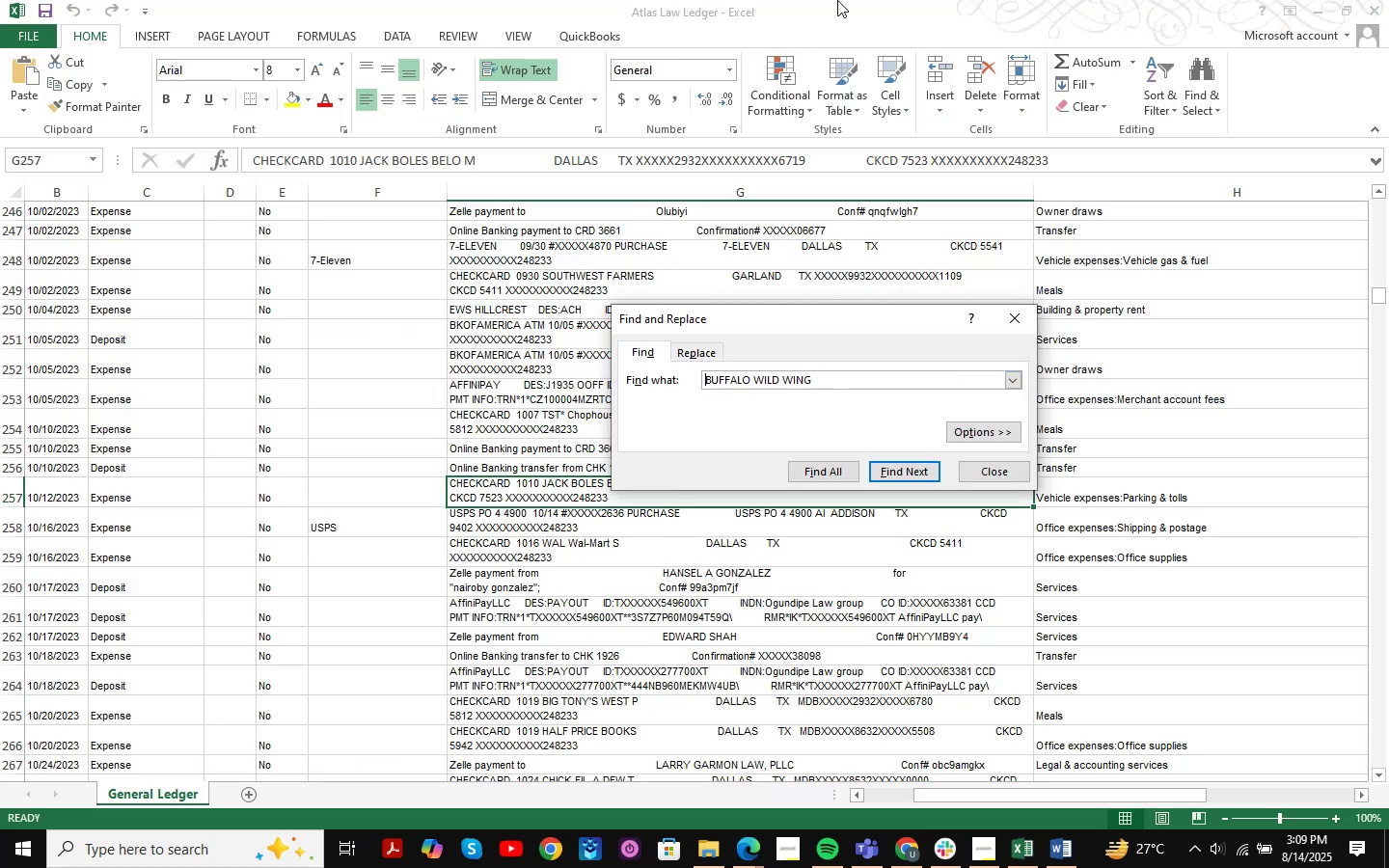 
key(Backspace)
 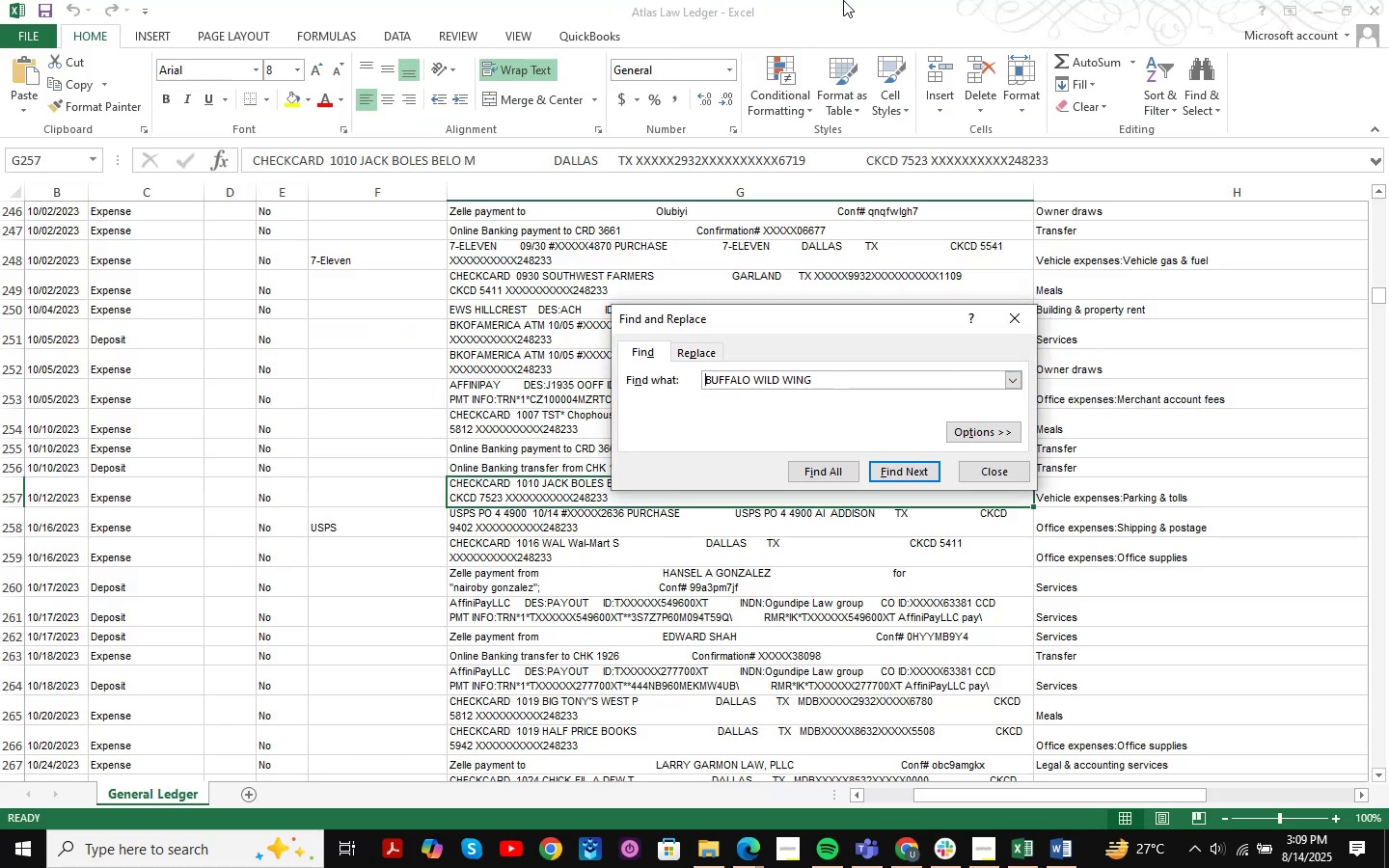 
key(Backspace)
 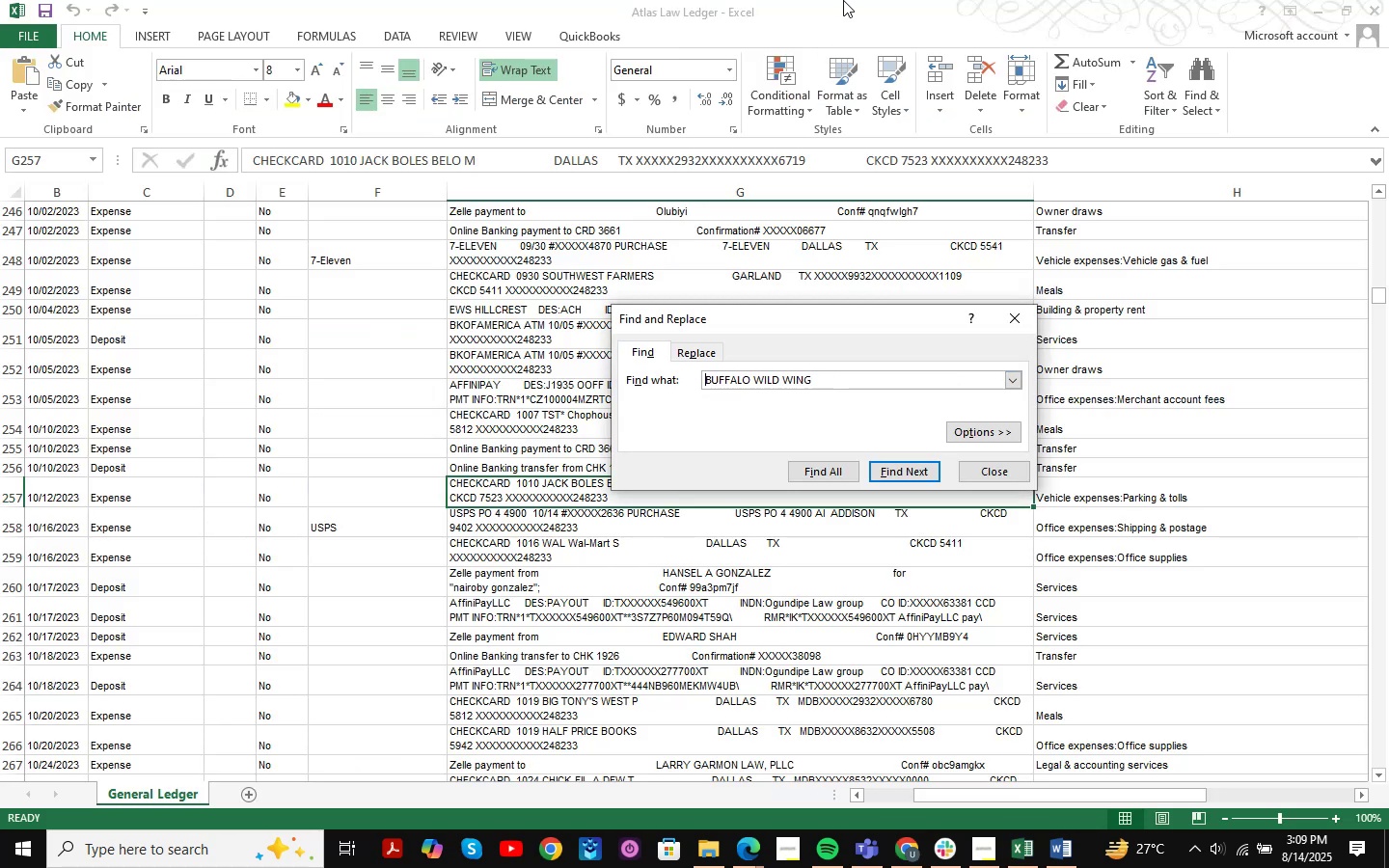 
key(Enter)
 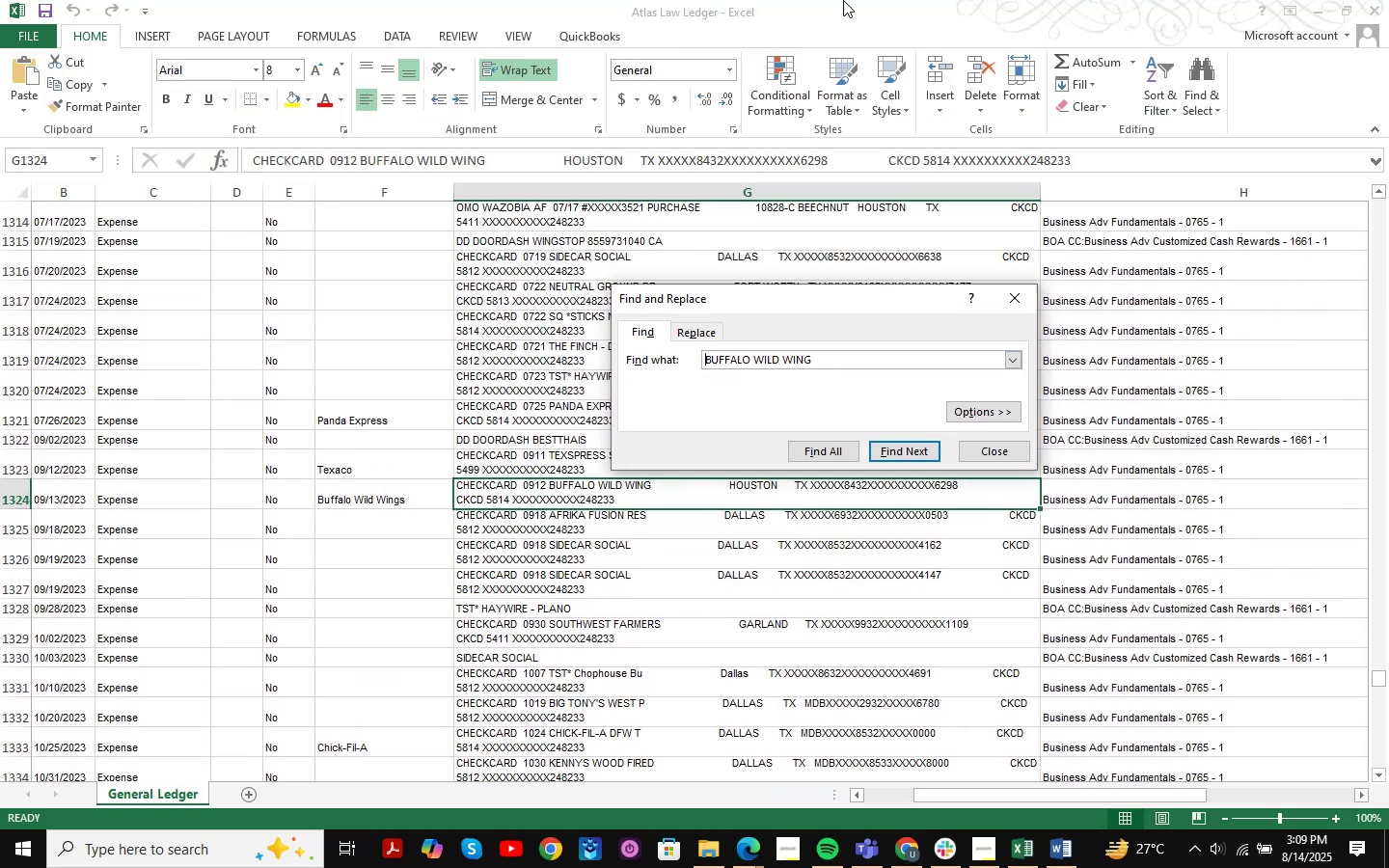 
key(Enter)
 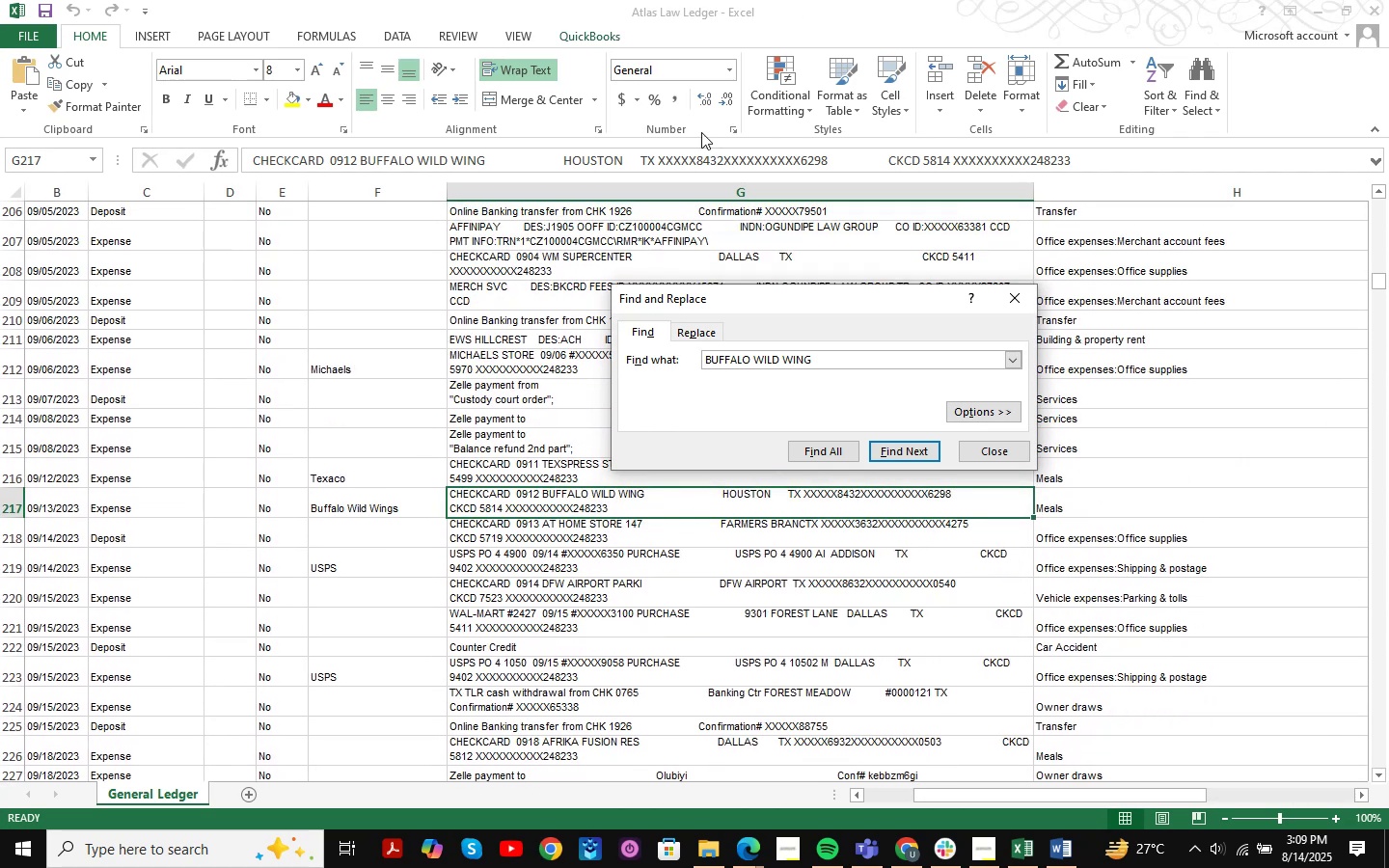 
left_click([990, 443])
 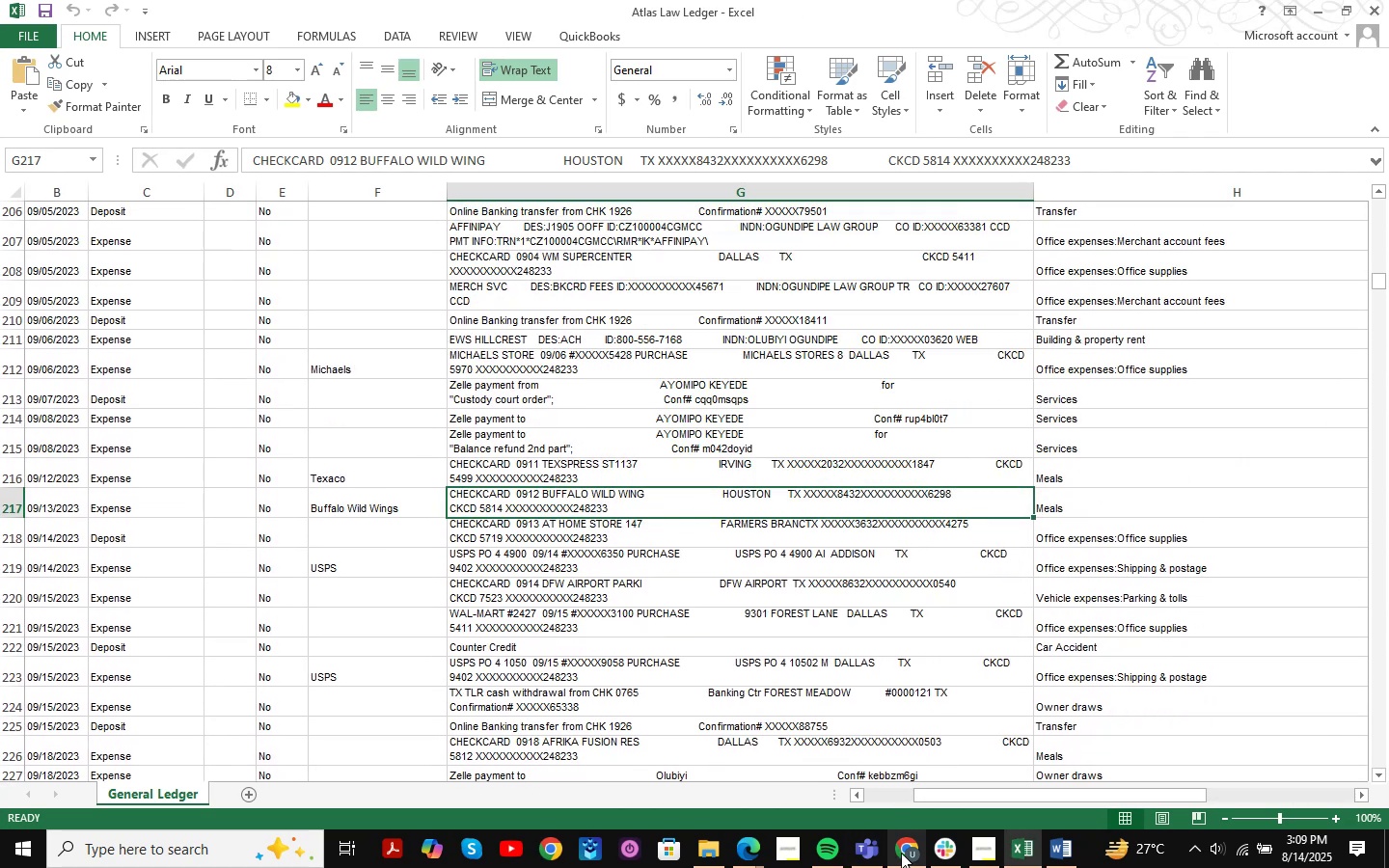 
left_click([906, 850])
 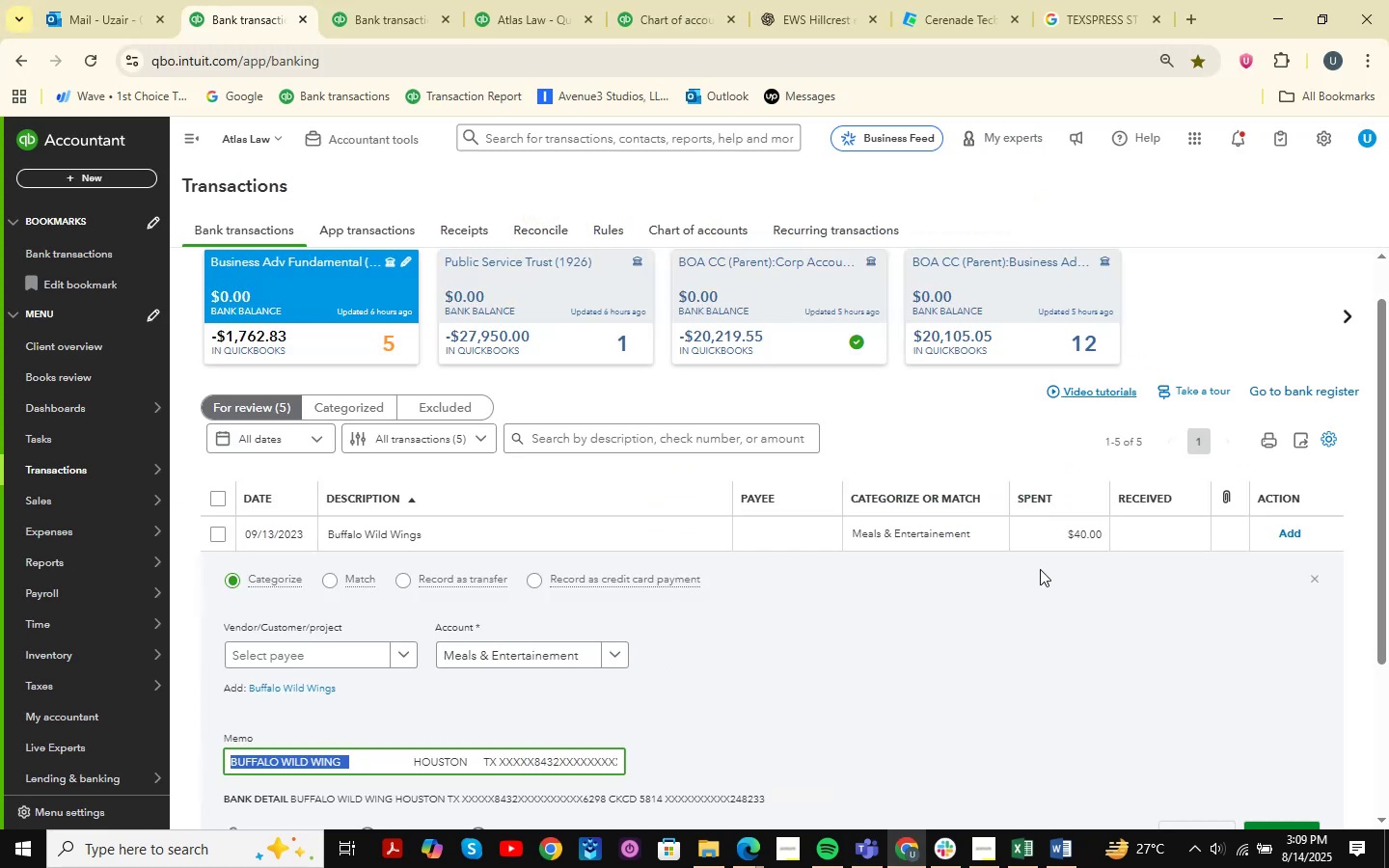 
scroll: coordinate [1115, 520], scroll_direction: down, amount: 2.0
 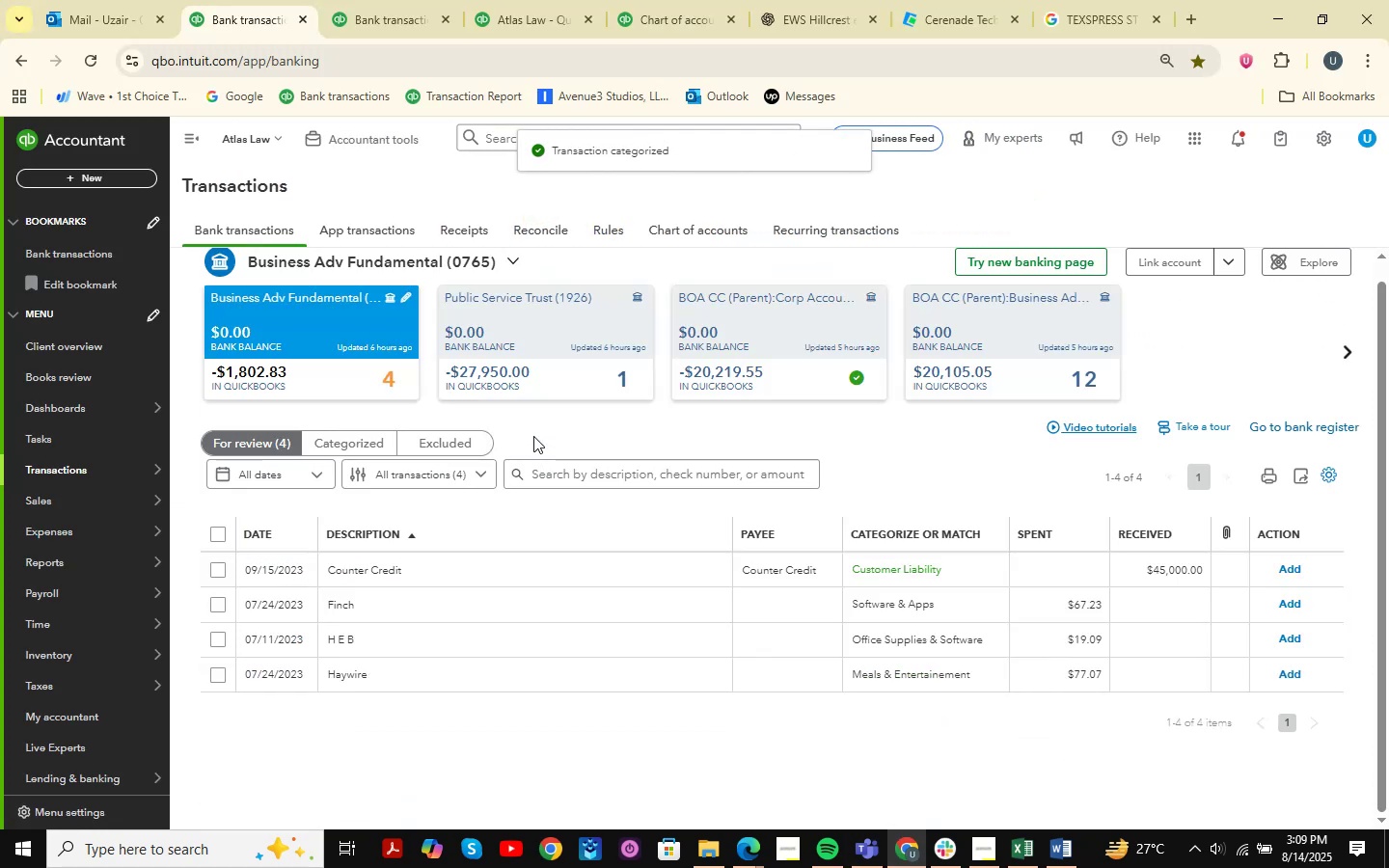 
left_click([419, 598])
 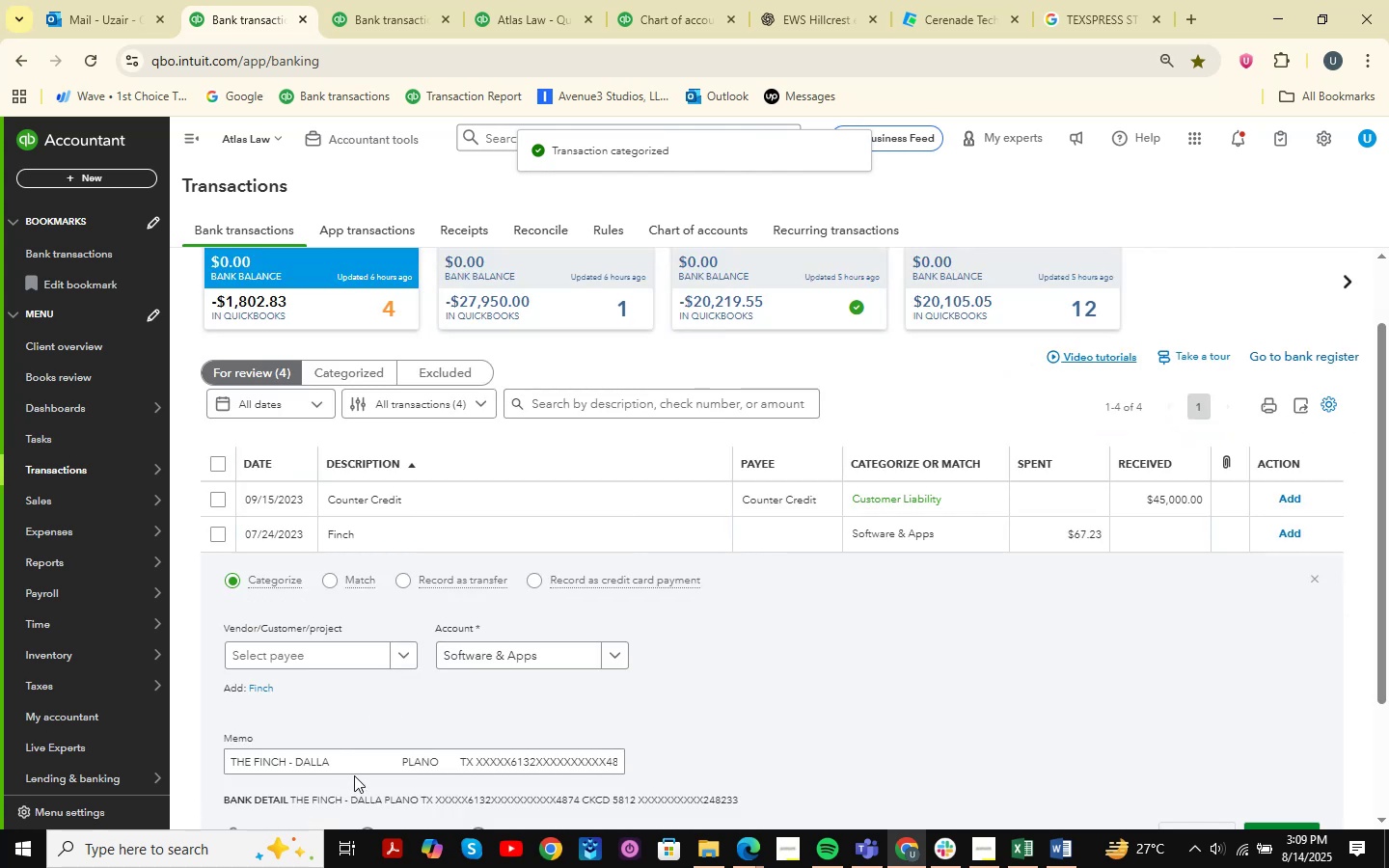 
left_click_drag(start_coordinate=[330, 765], to_coordinate=[138, 769])
 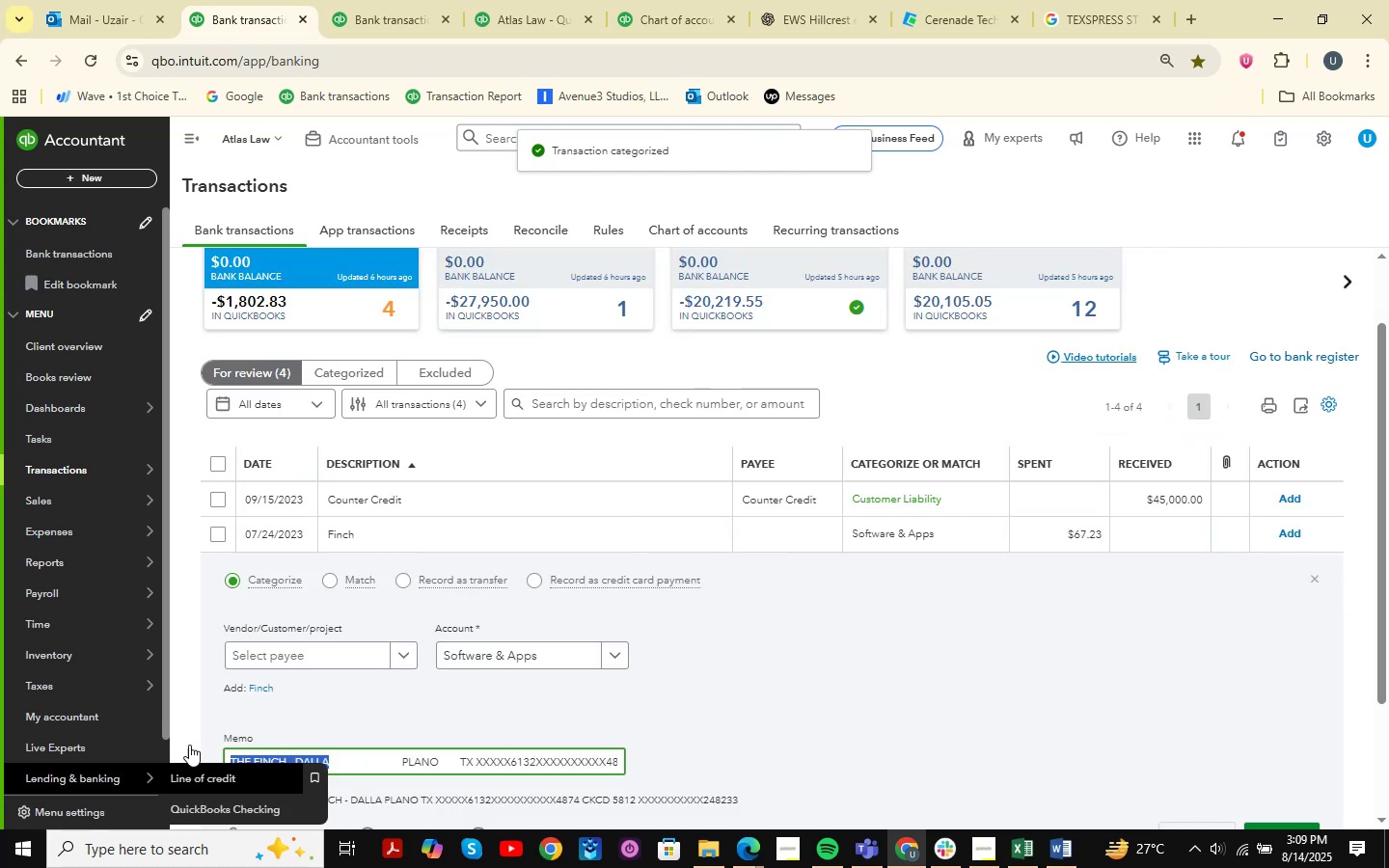 
key(Control+C)
 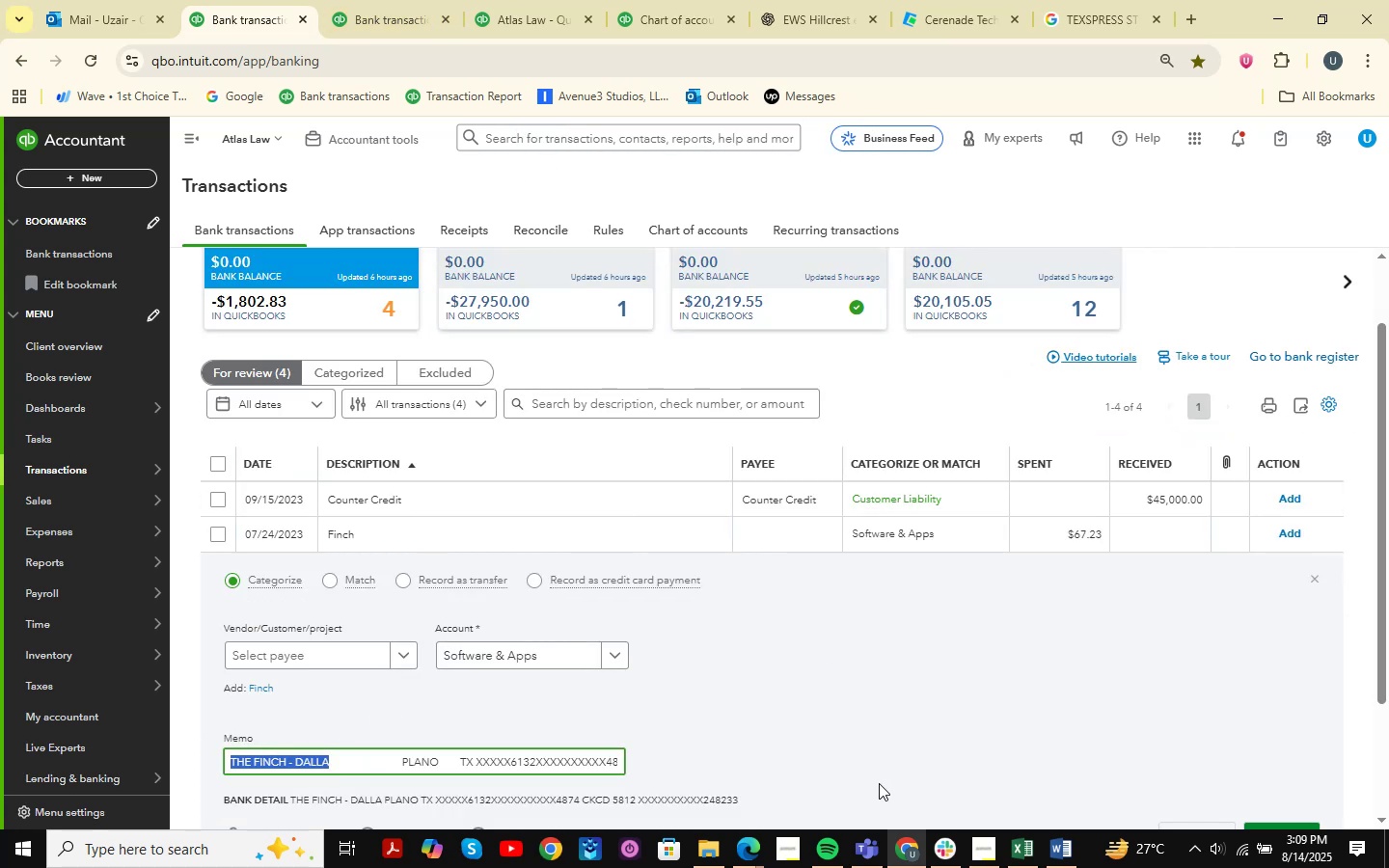 
left_click([1034, 856])
 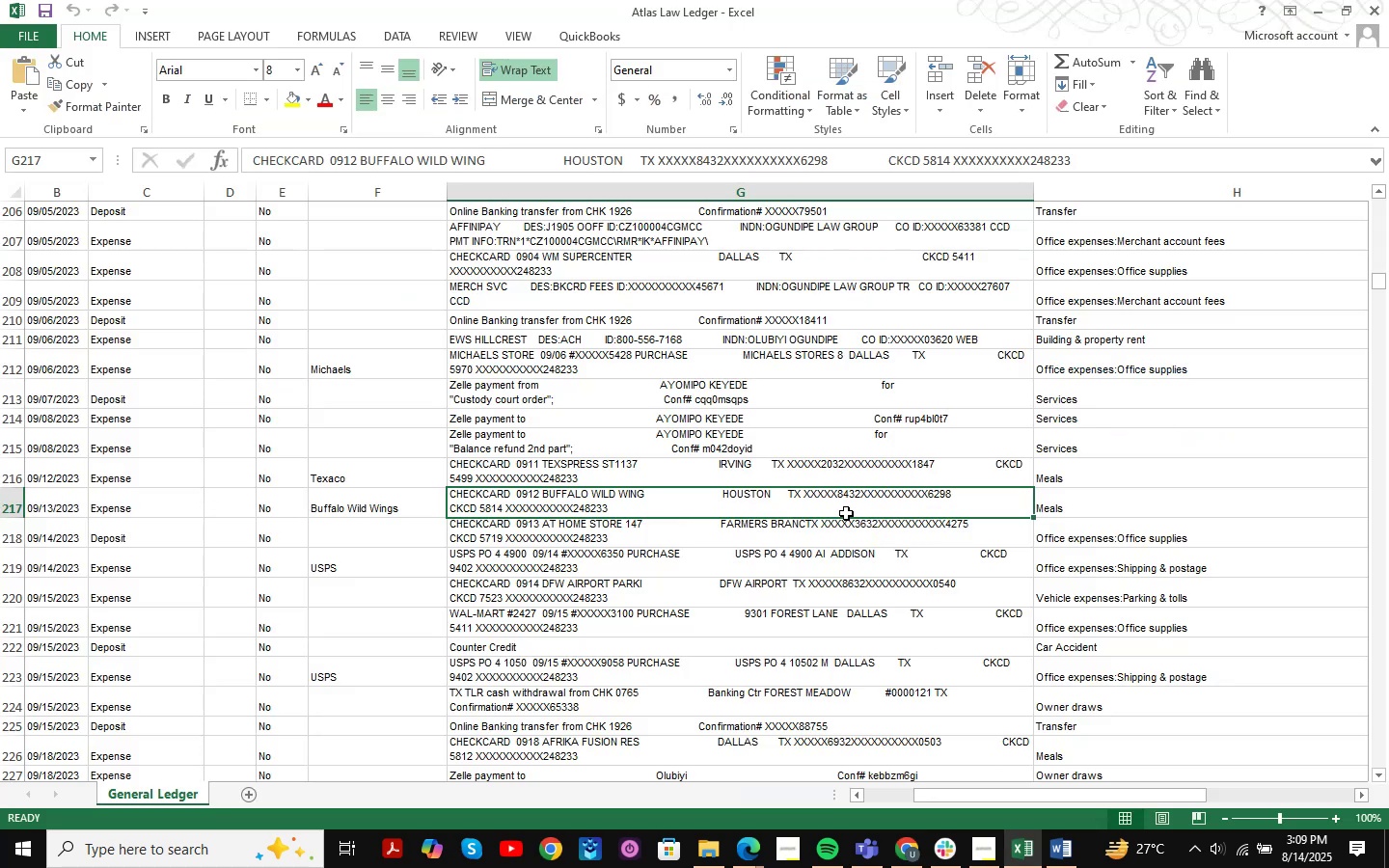 
key(Control+F)
 